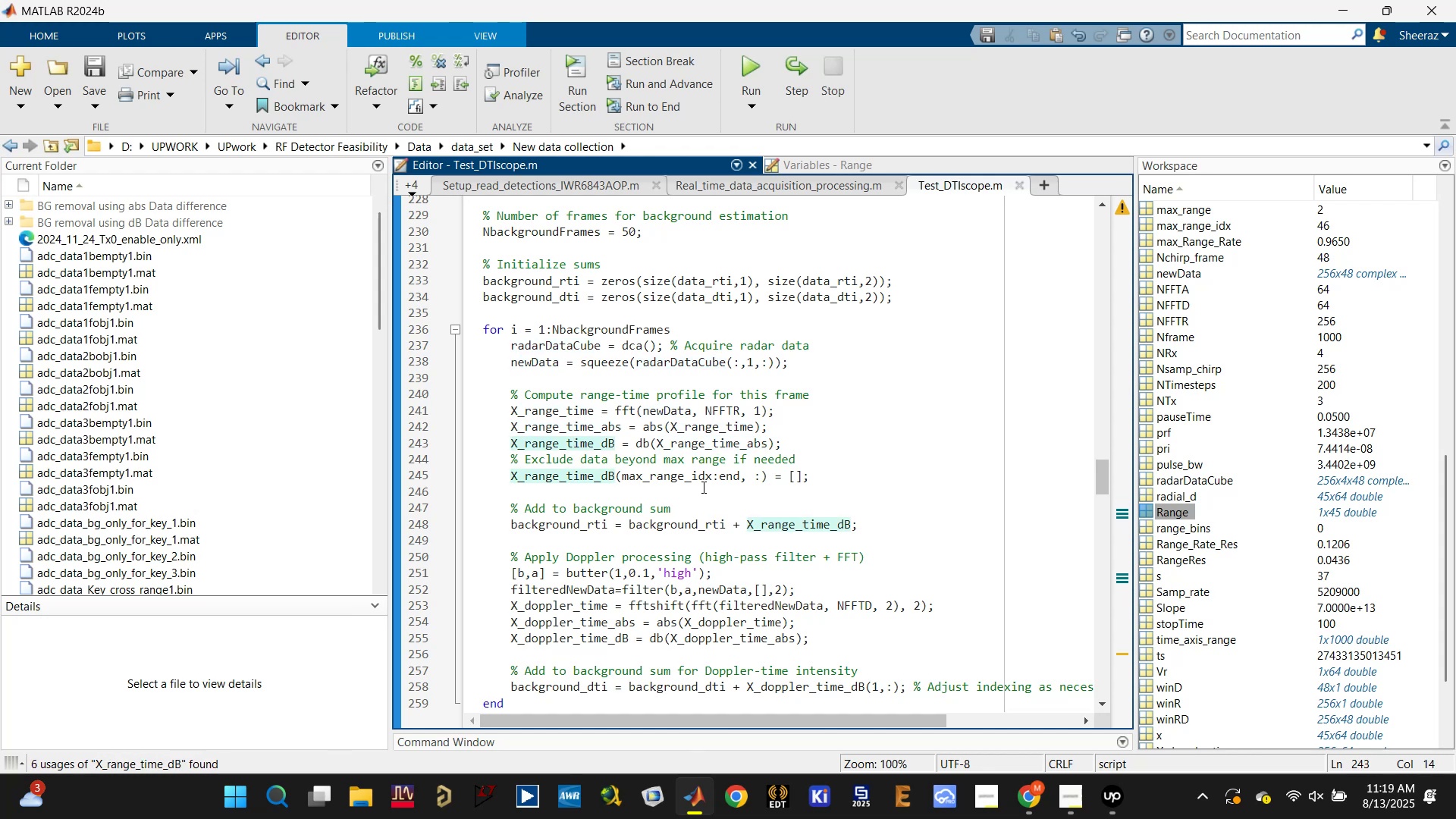 
key(Control+S)
 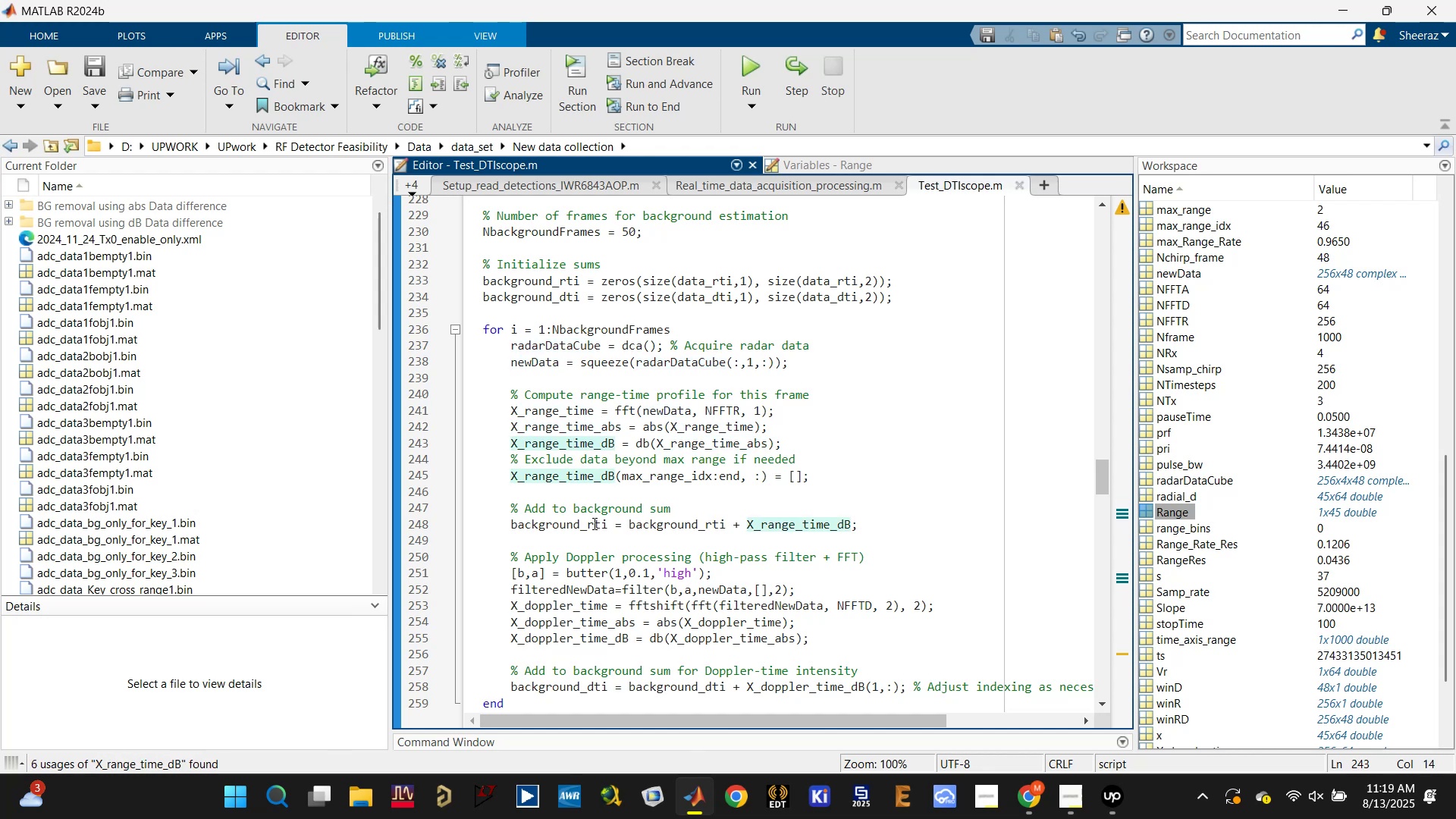 
left_click([585, 527])
 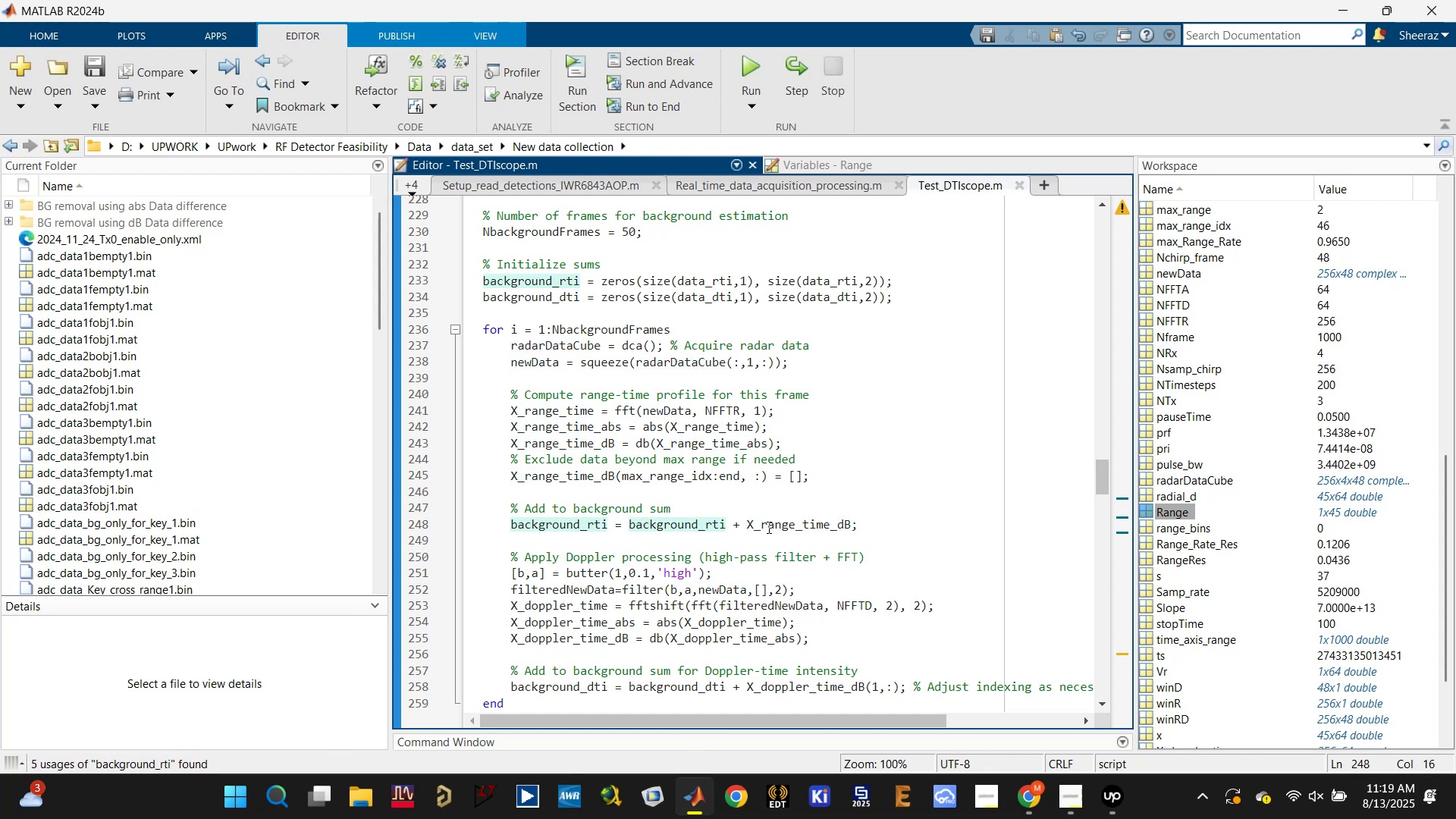 
left_click([777, 524])
 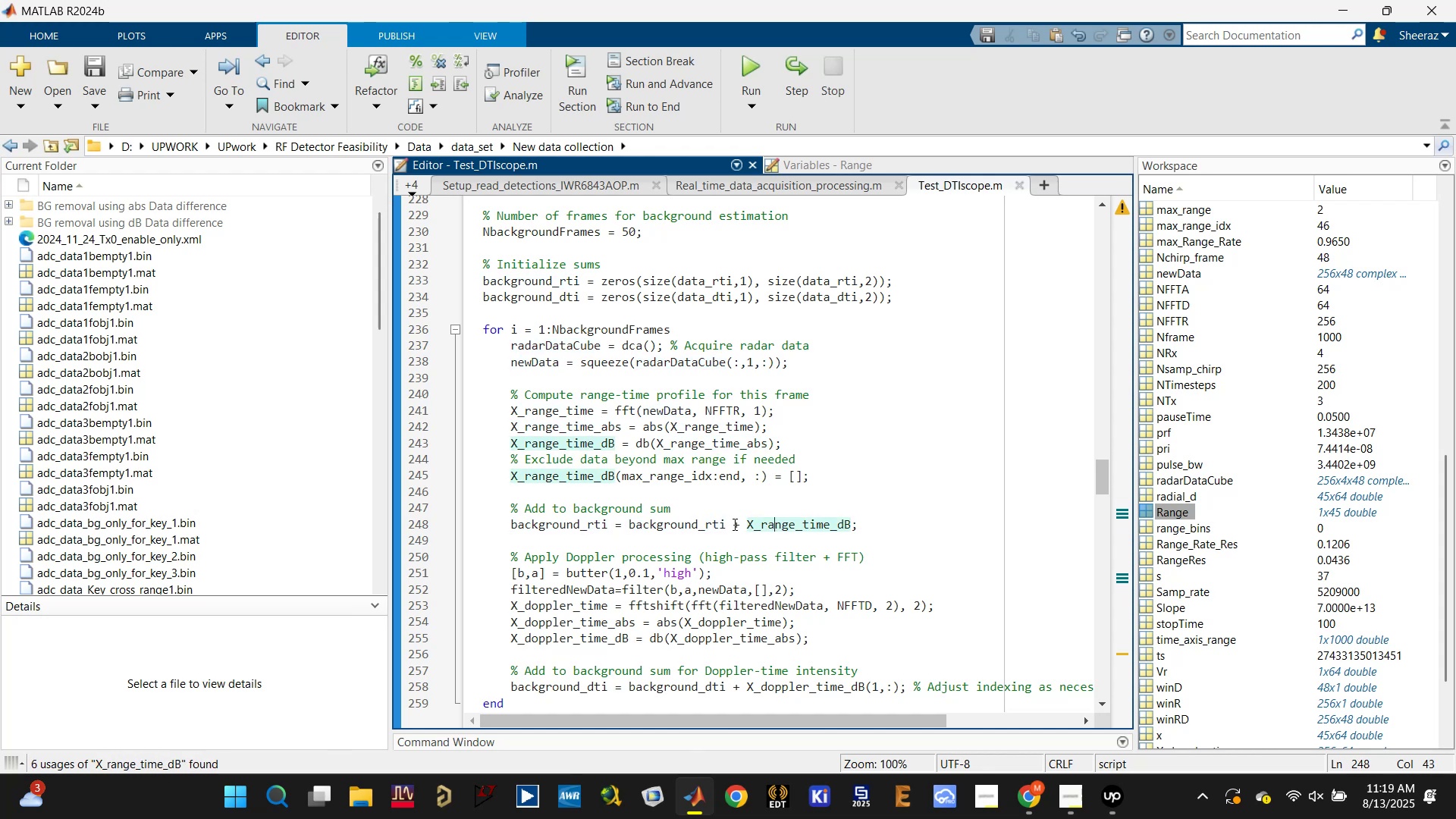 
left_click([690, 524])
 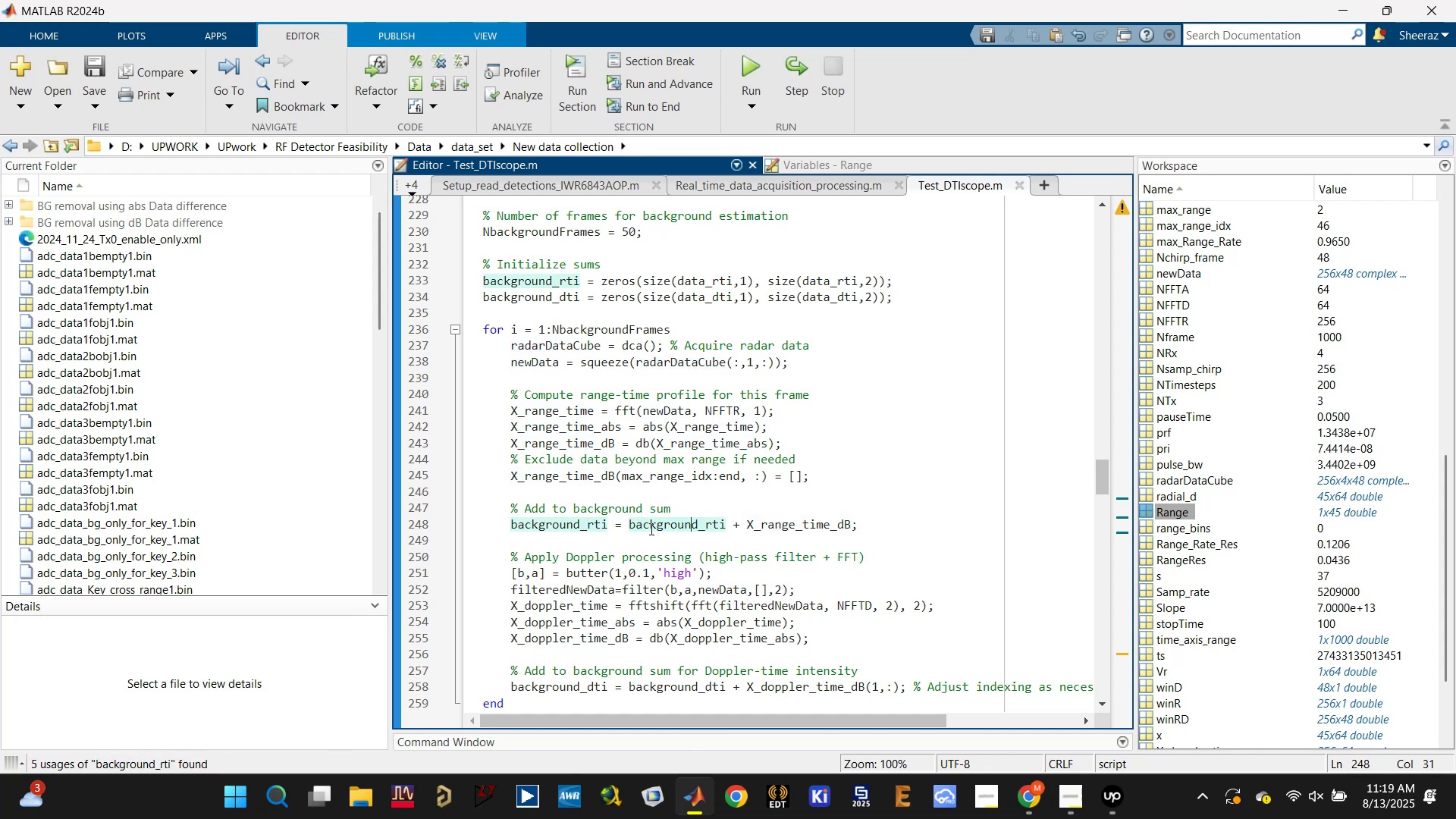 
scroll: coordinate [646, 557], scroll_direction: down, amount: 1.0
 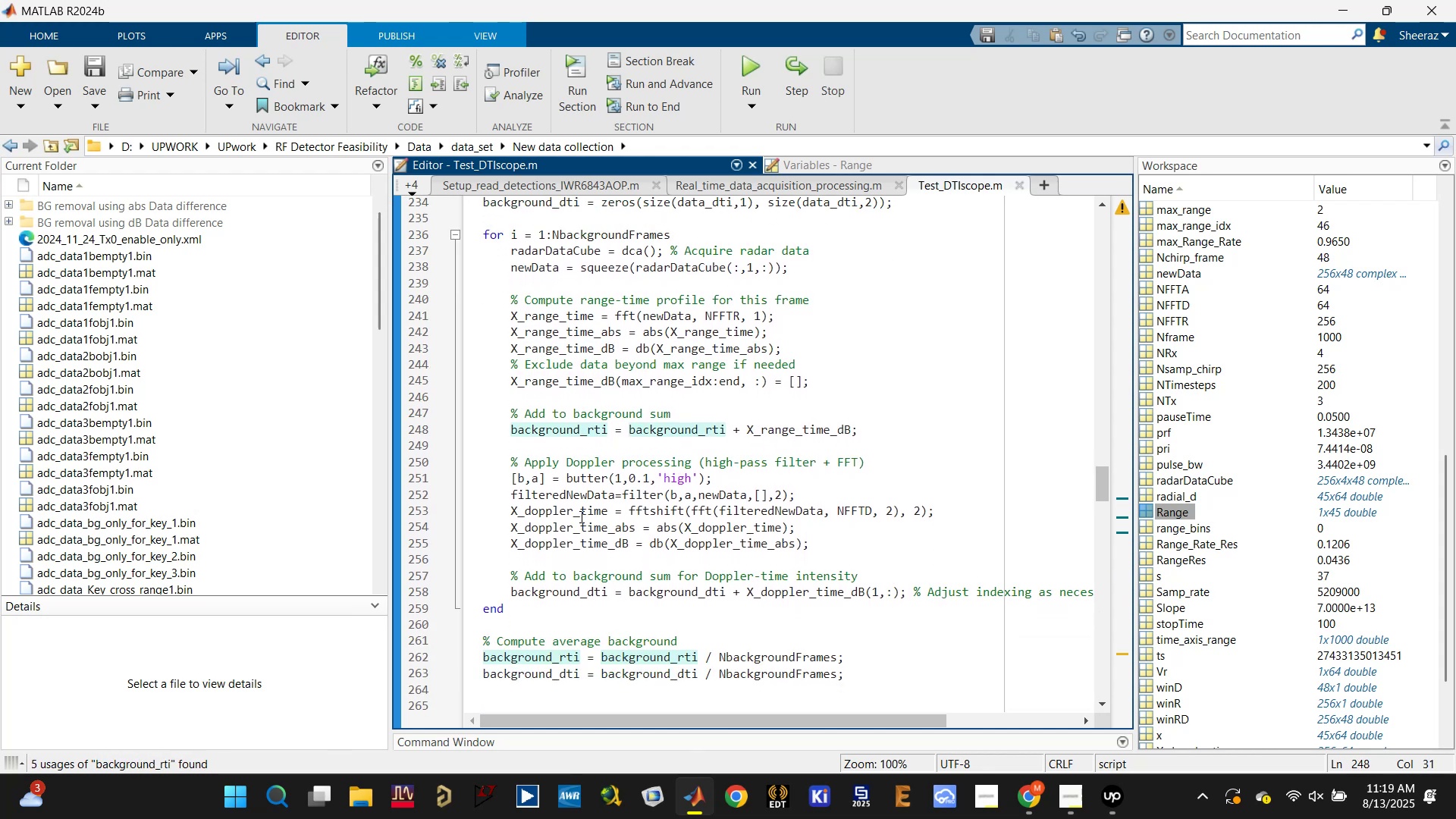 
double_click([577, 532])
 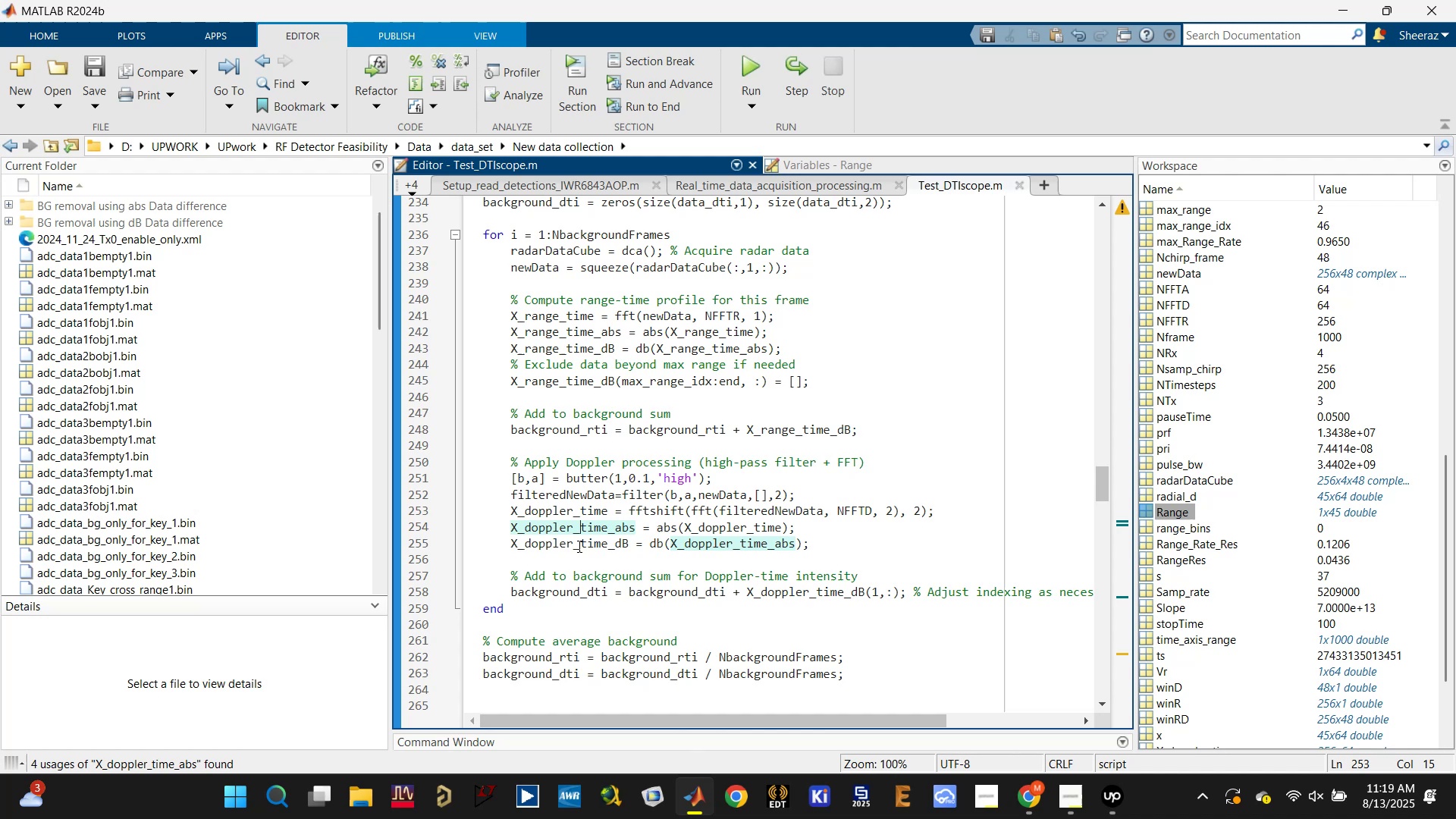 
triple_click([577, 546])
 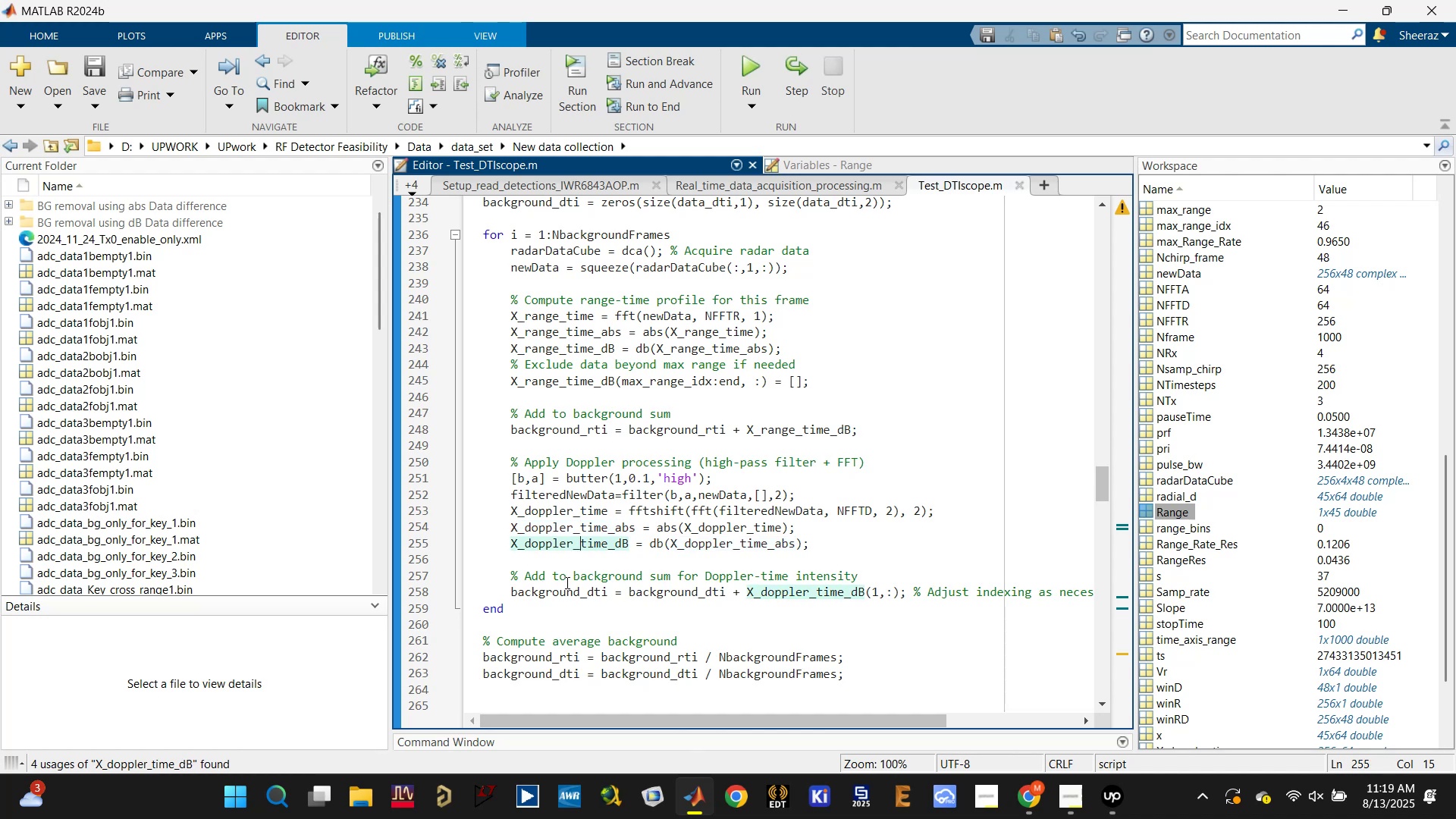 
triple_click([562, 586])
 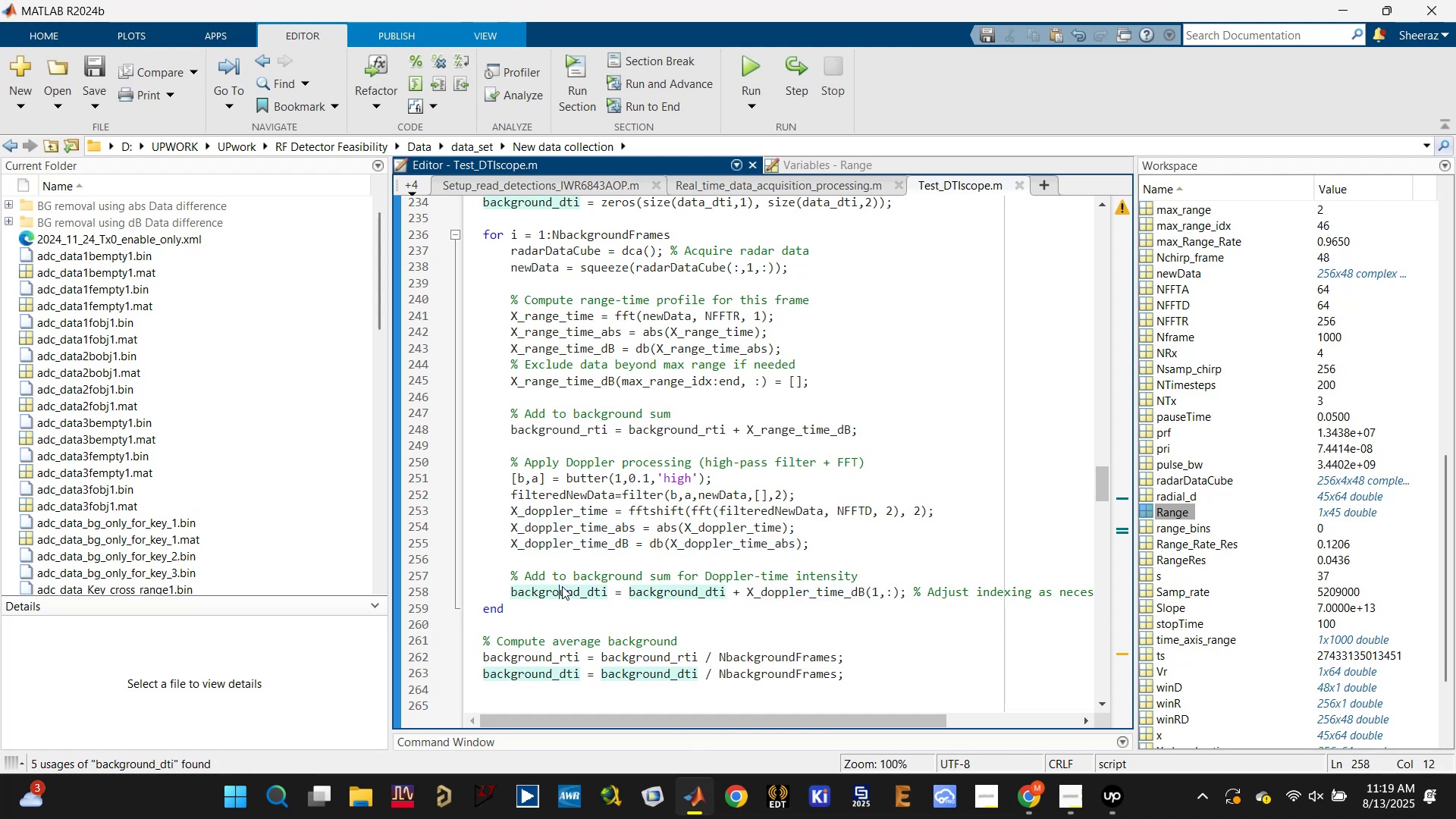 
scroll: coordinate [562, 585], scroll_direction: down, amount: 2.0
 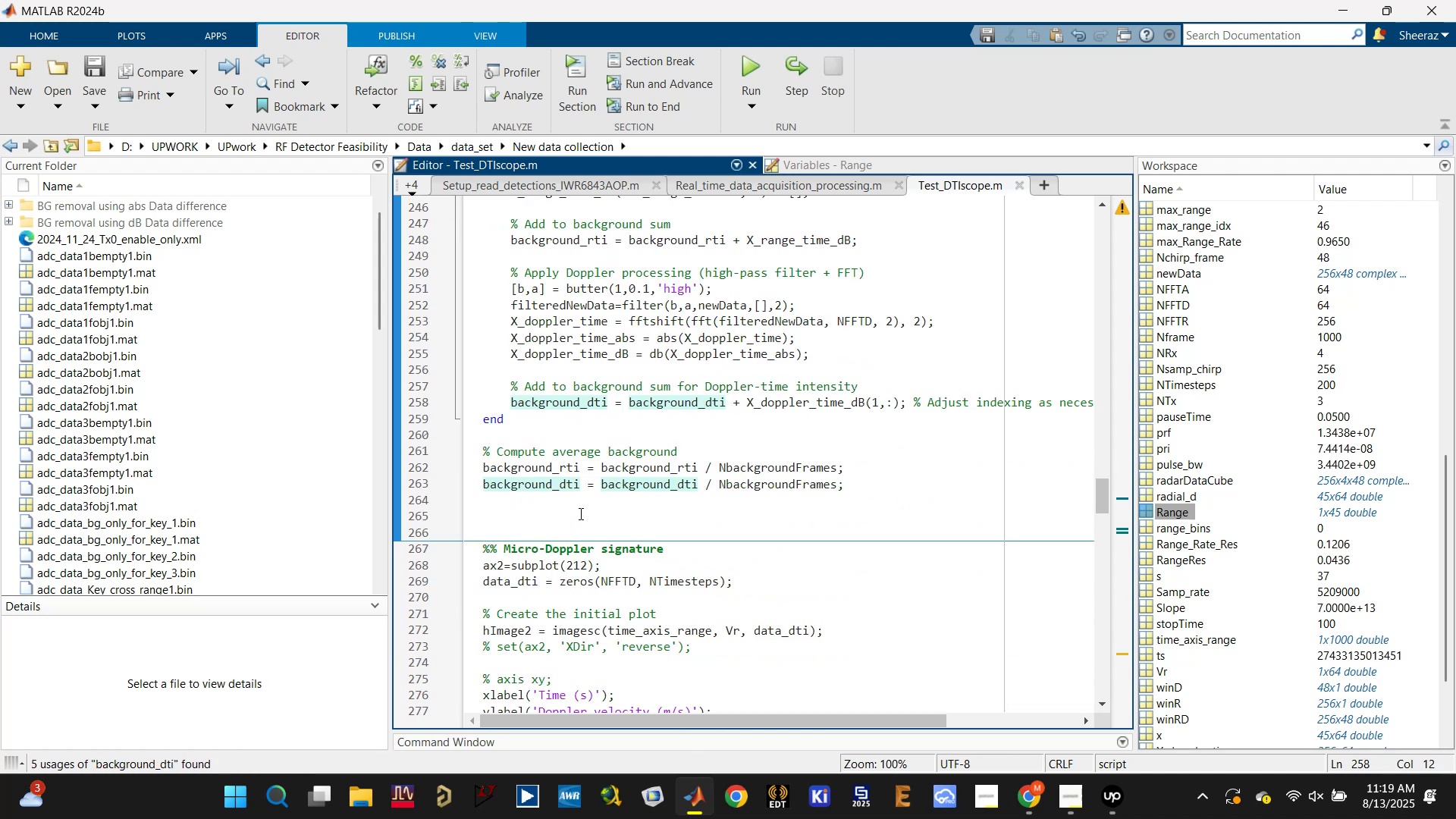 
left_click([577, 516])
 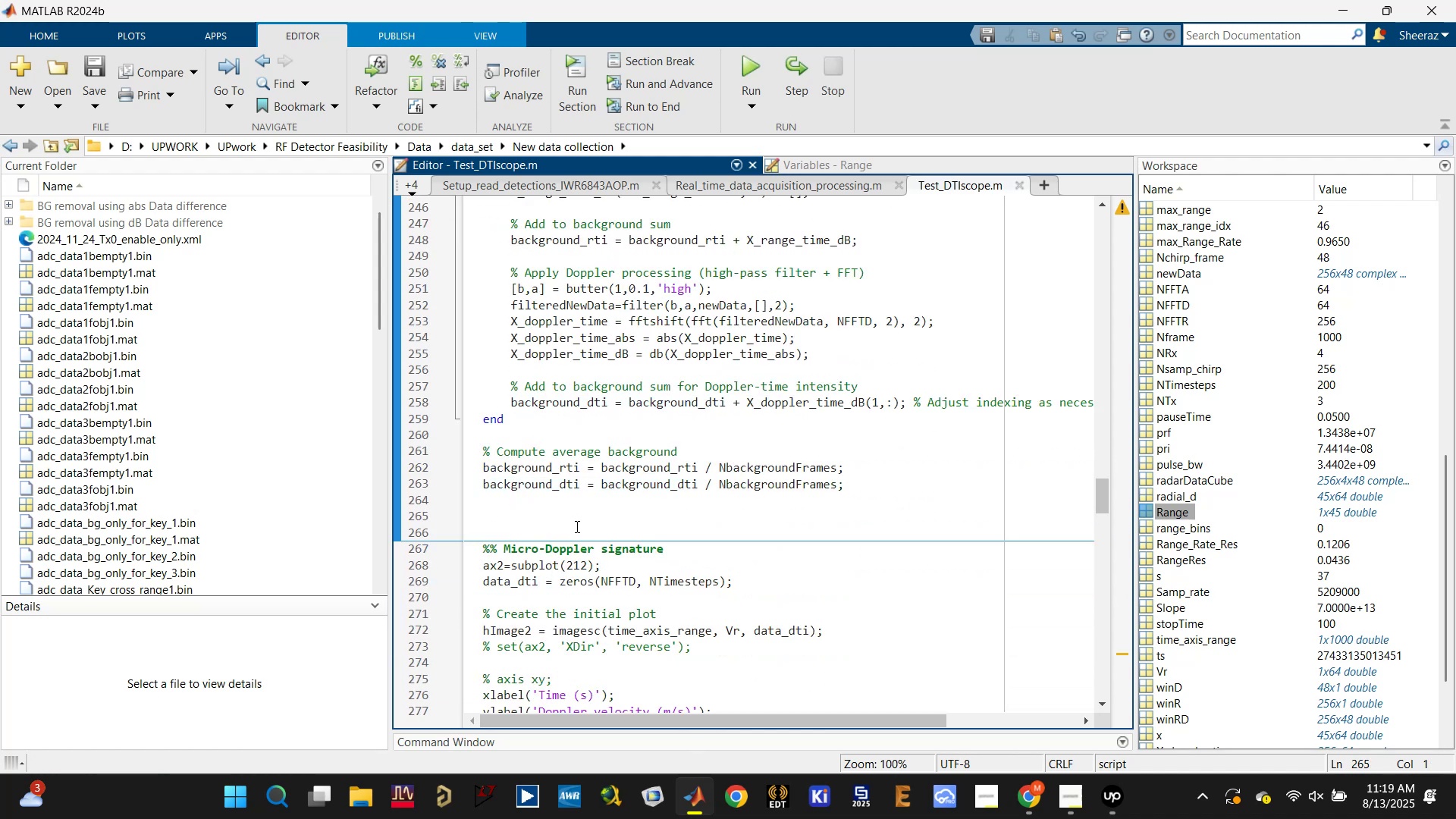 
key(Control+S)
 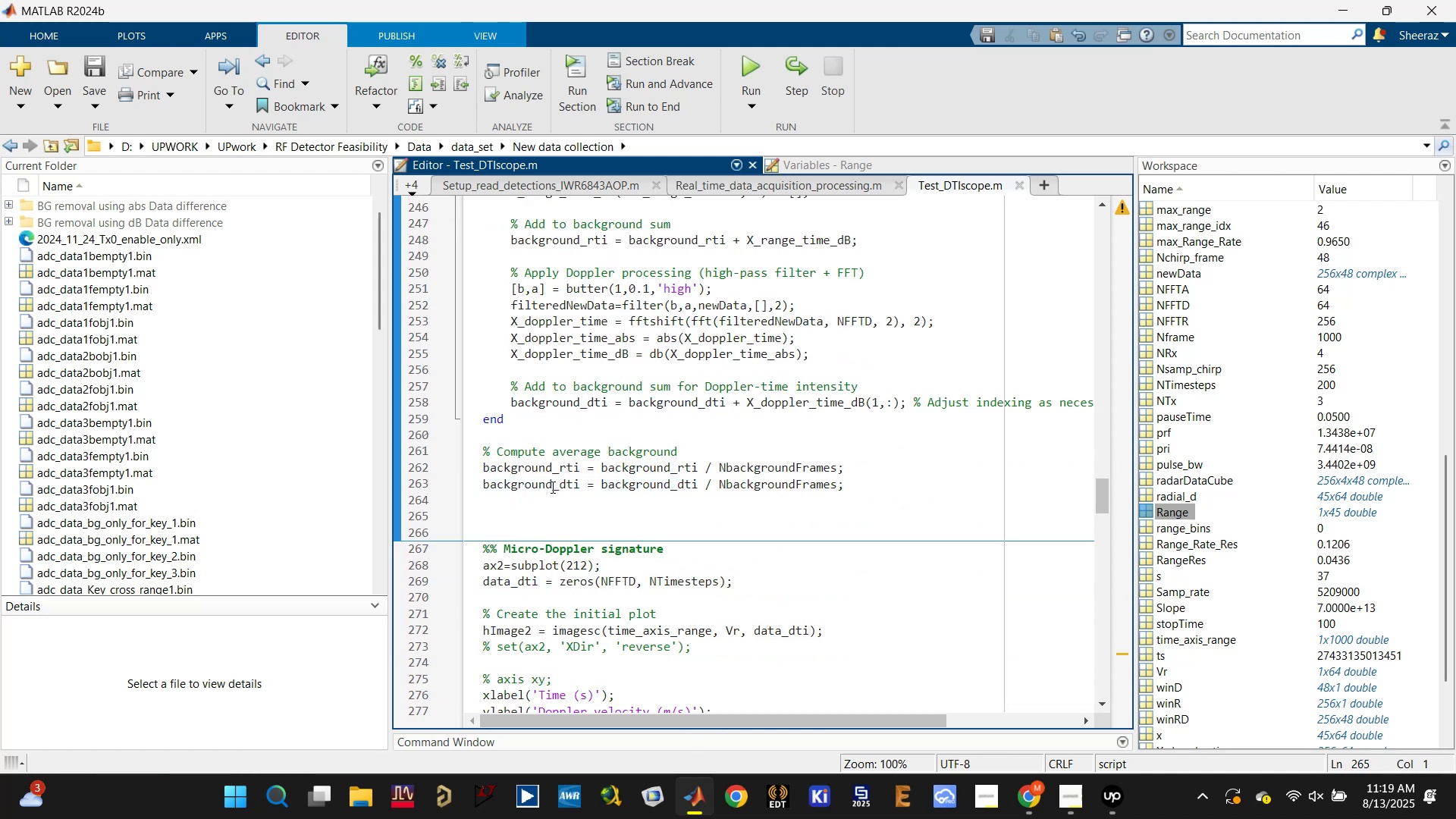 
left_click([550, 486])
 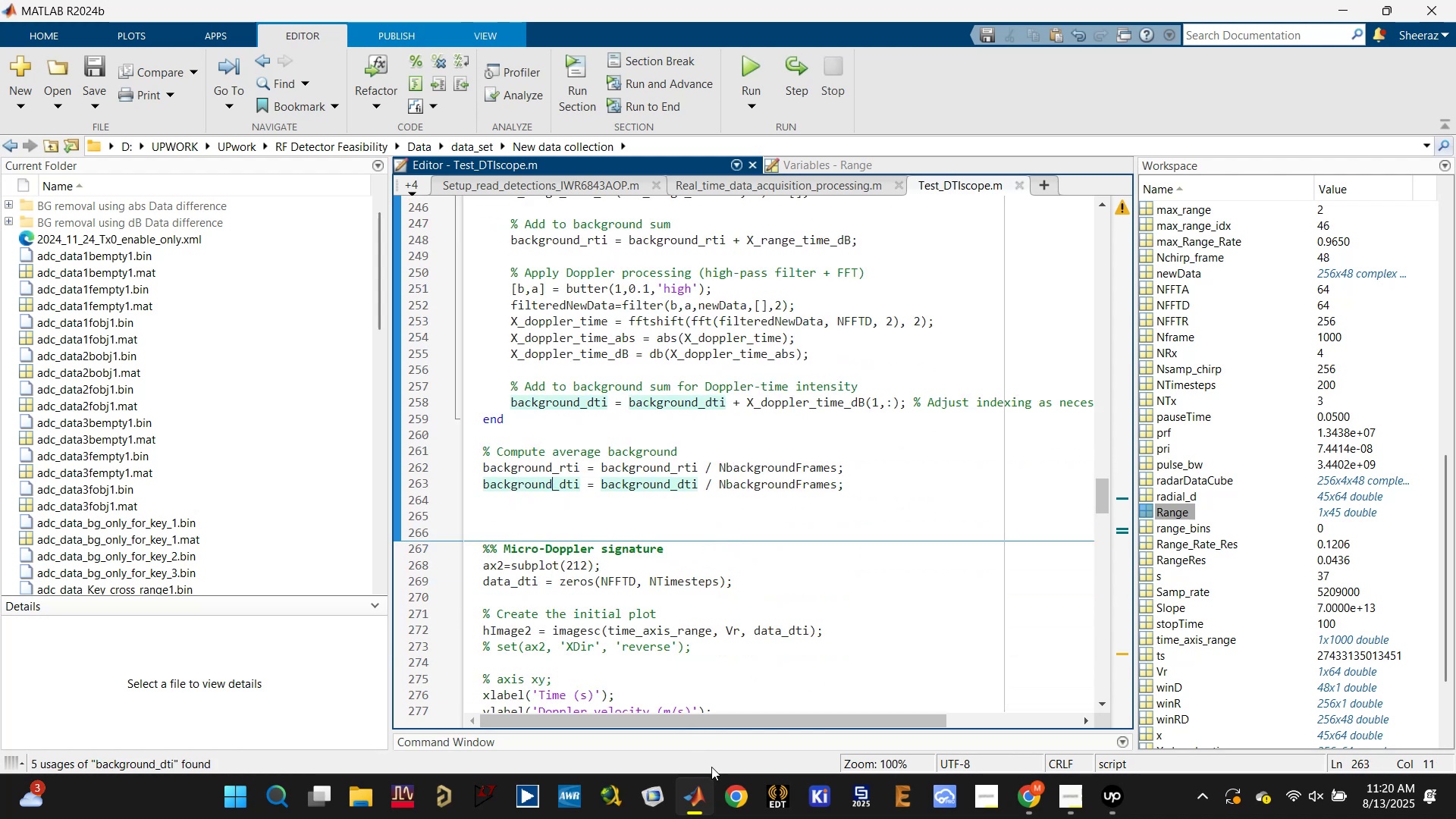 
left_click([1022, 801])
 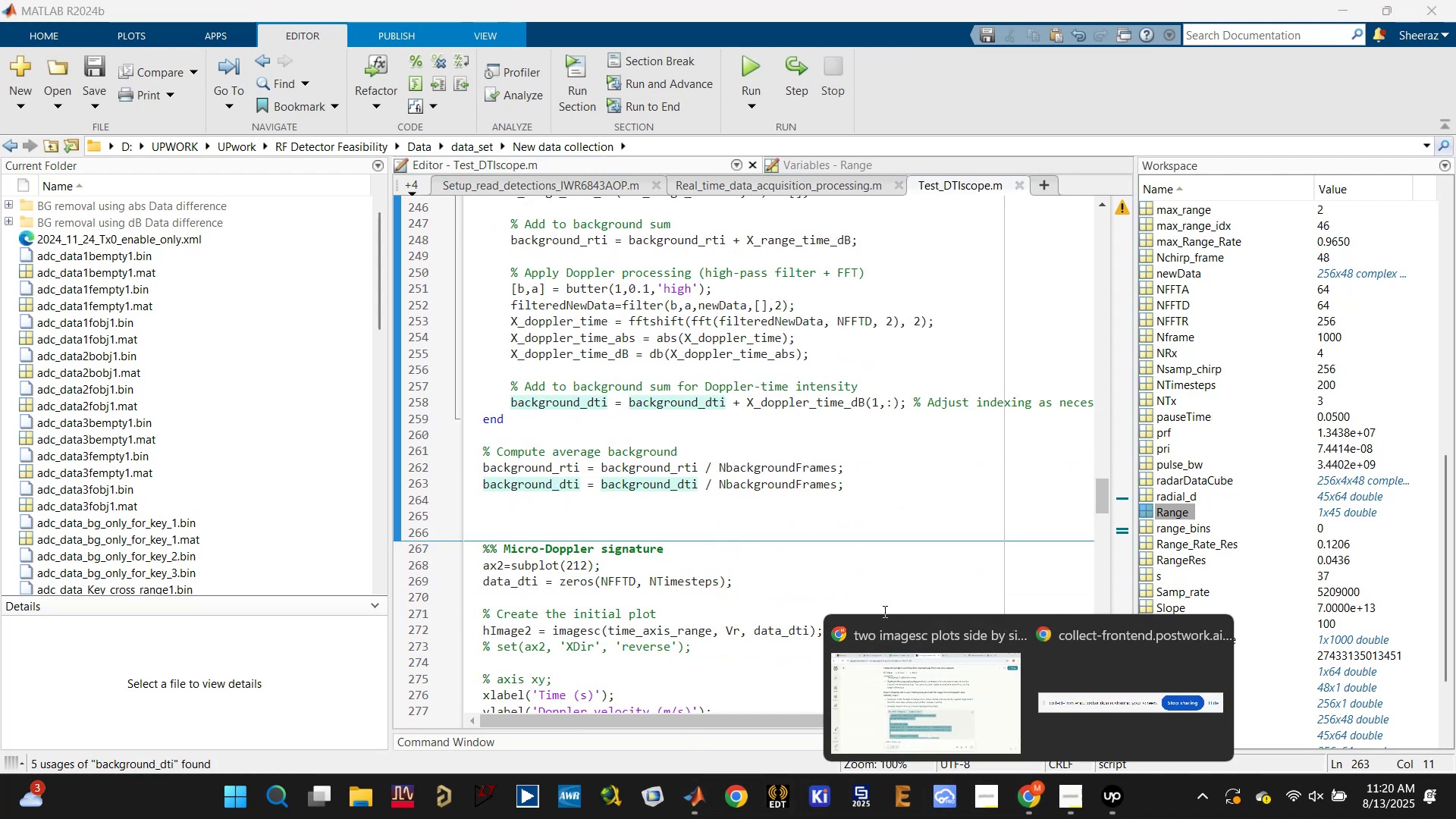 
left_click([878, 684])
 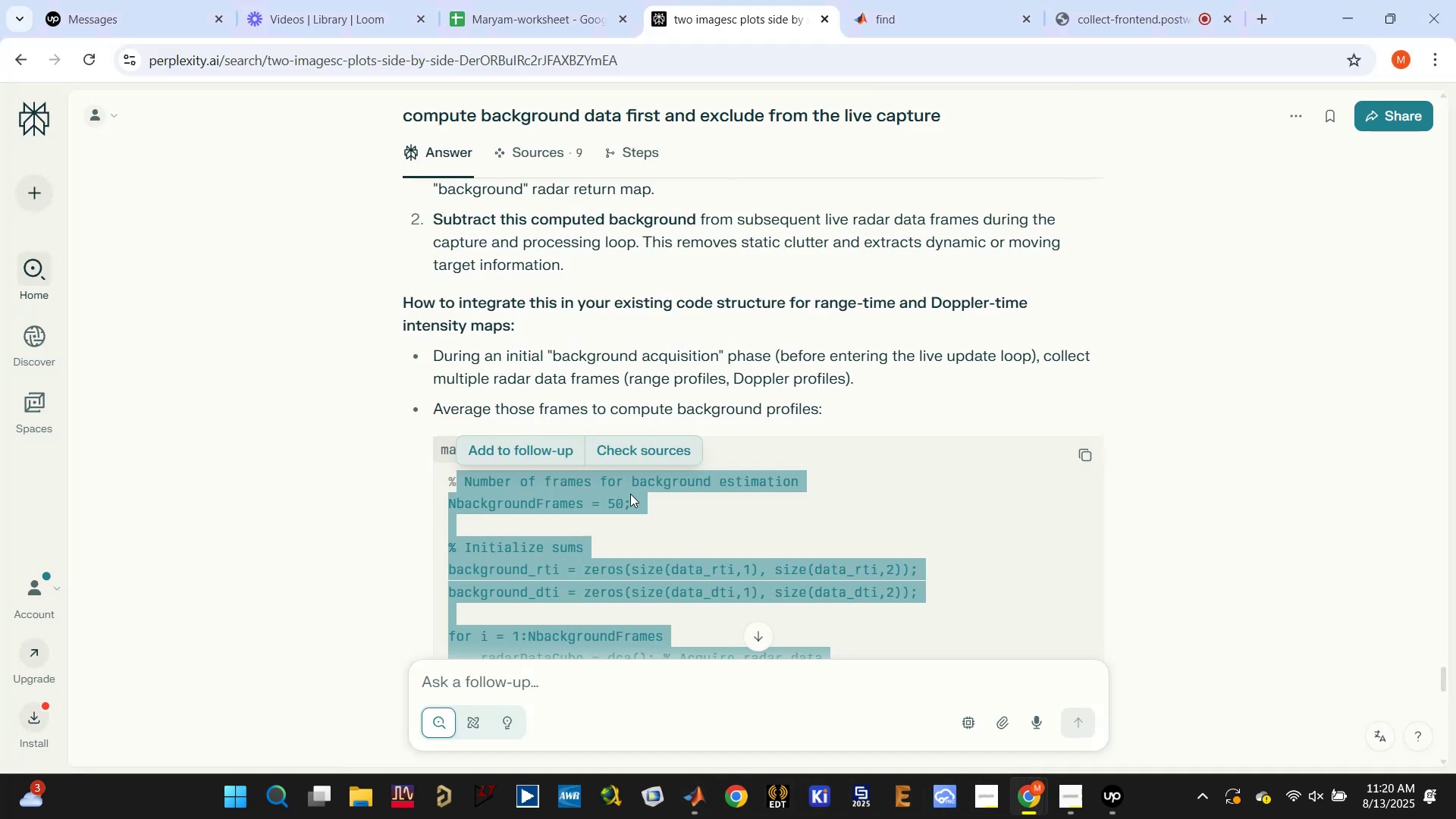 
scroll: coordinate [620, 471], scroll_direction: down, amount: 12.0
 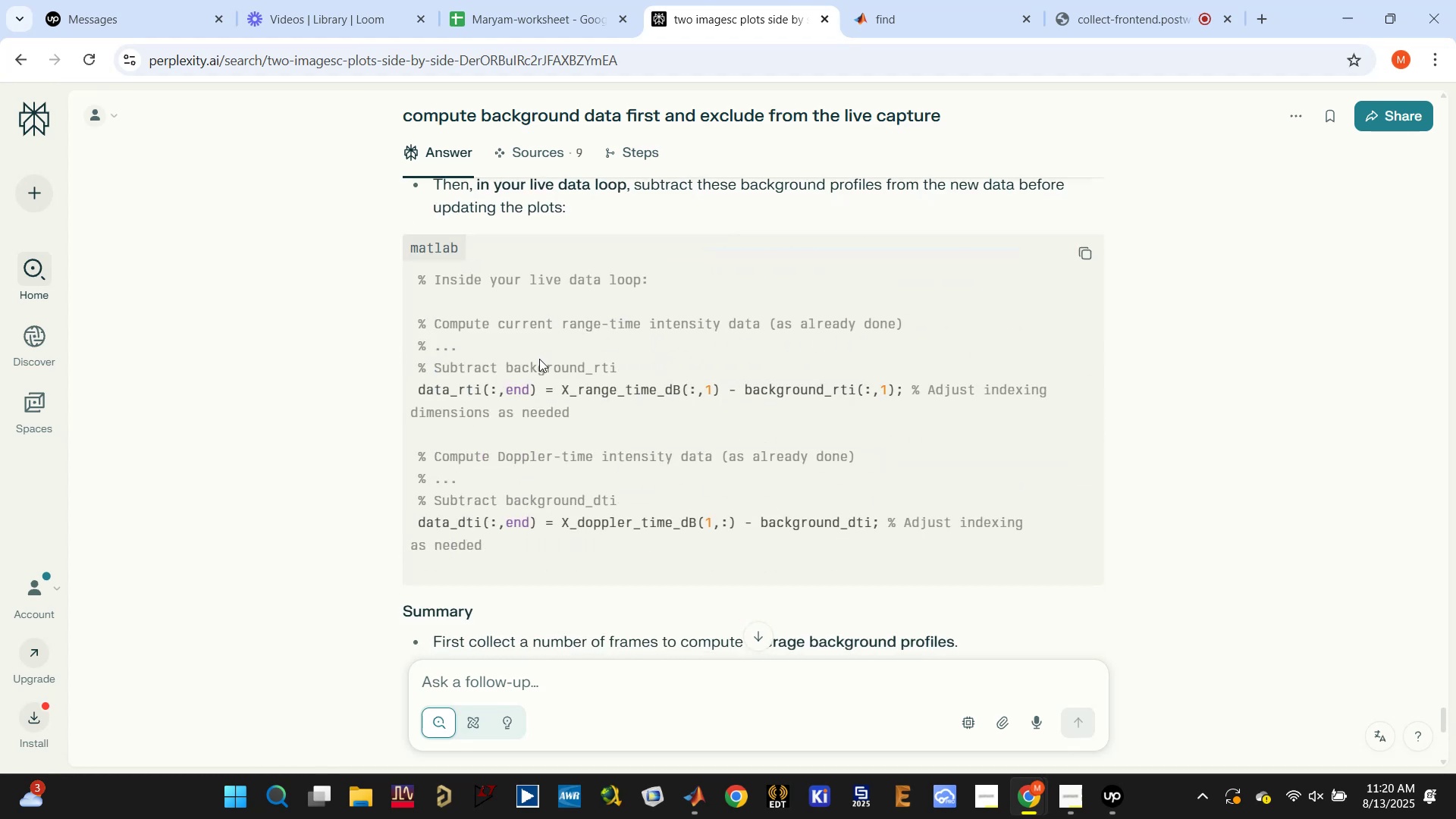 
wait(7.51)
 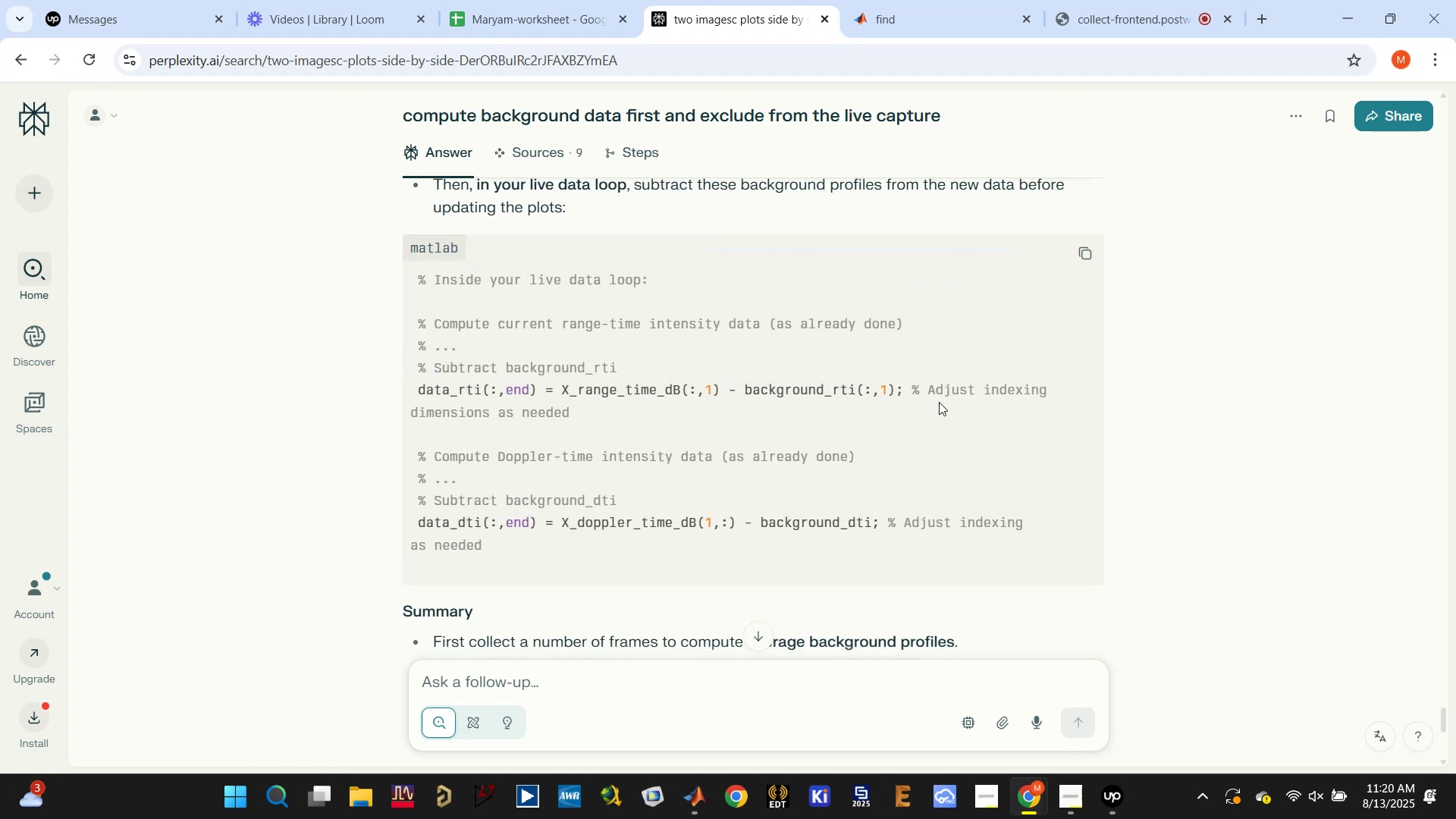 
left_click([1085, 255])
 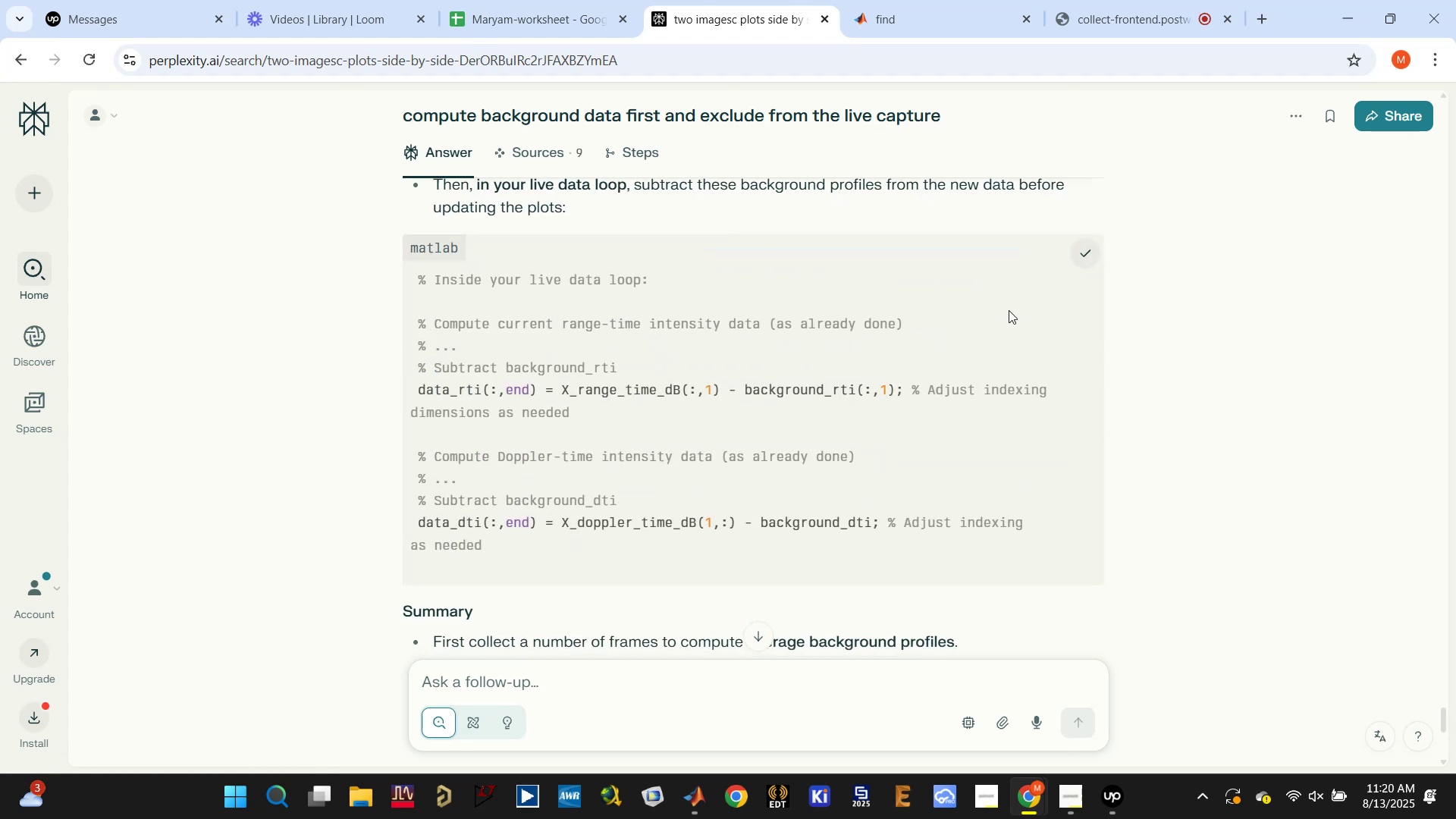 
scroll: coordinate [896, 410], scroll_direction: down, amount: 6.0
 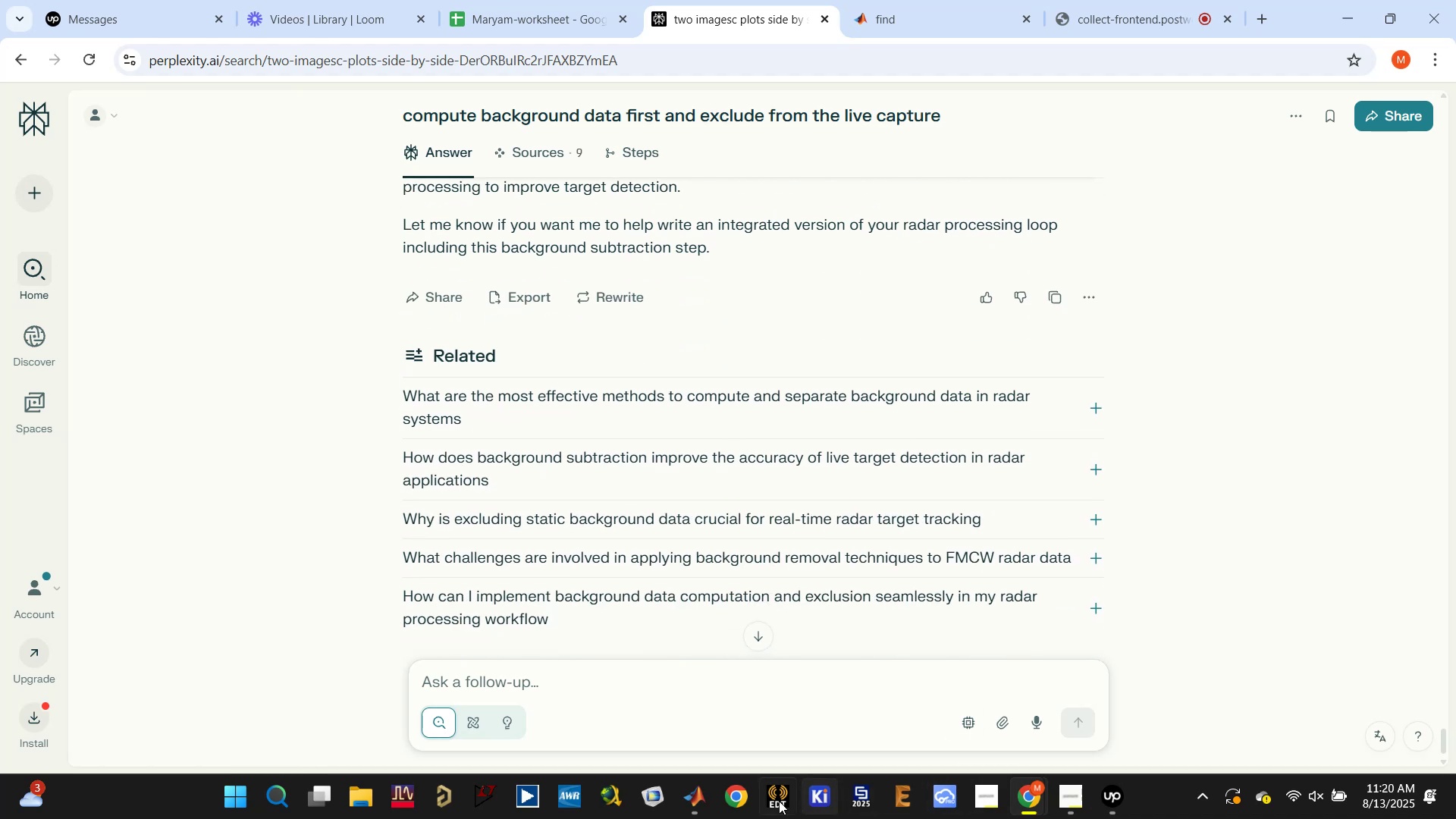 
left_click([692, 802])
 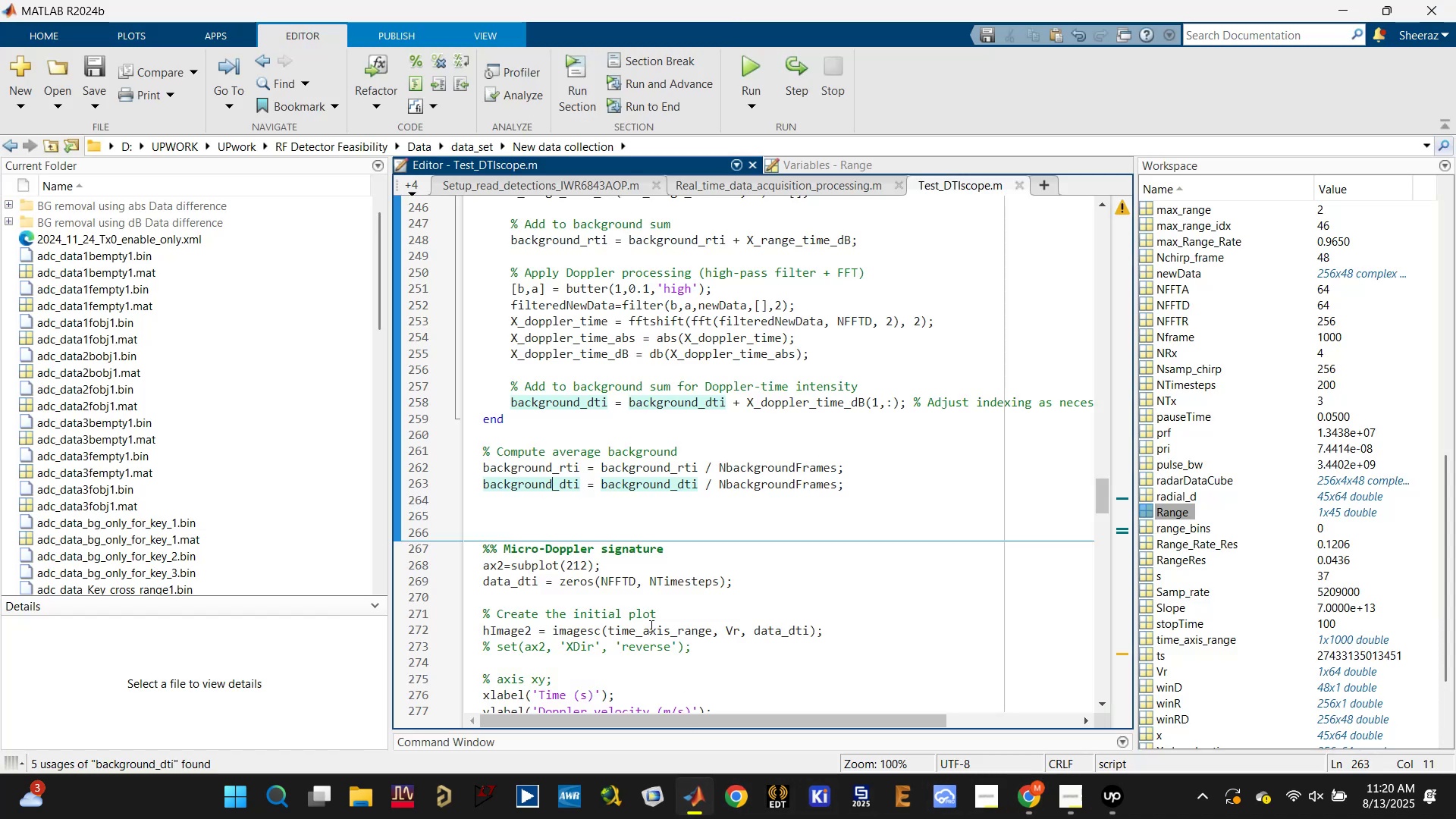 
scroll: coordinate [654, 563], scroll_direction: down, amount: 10.0
 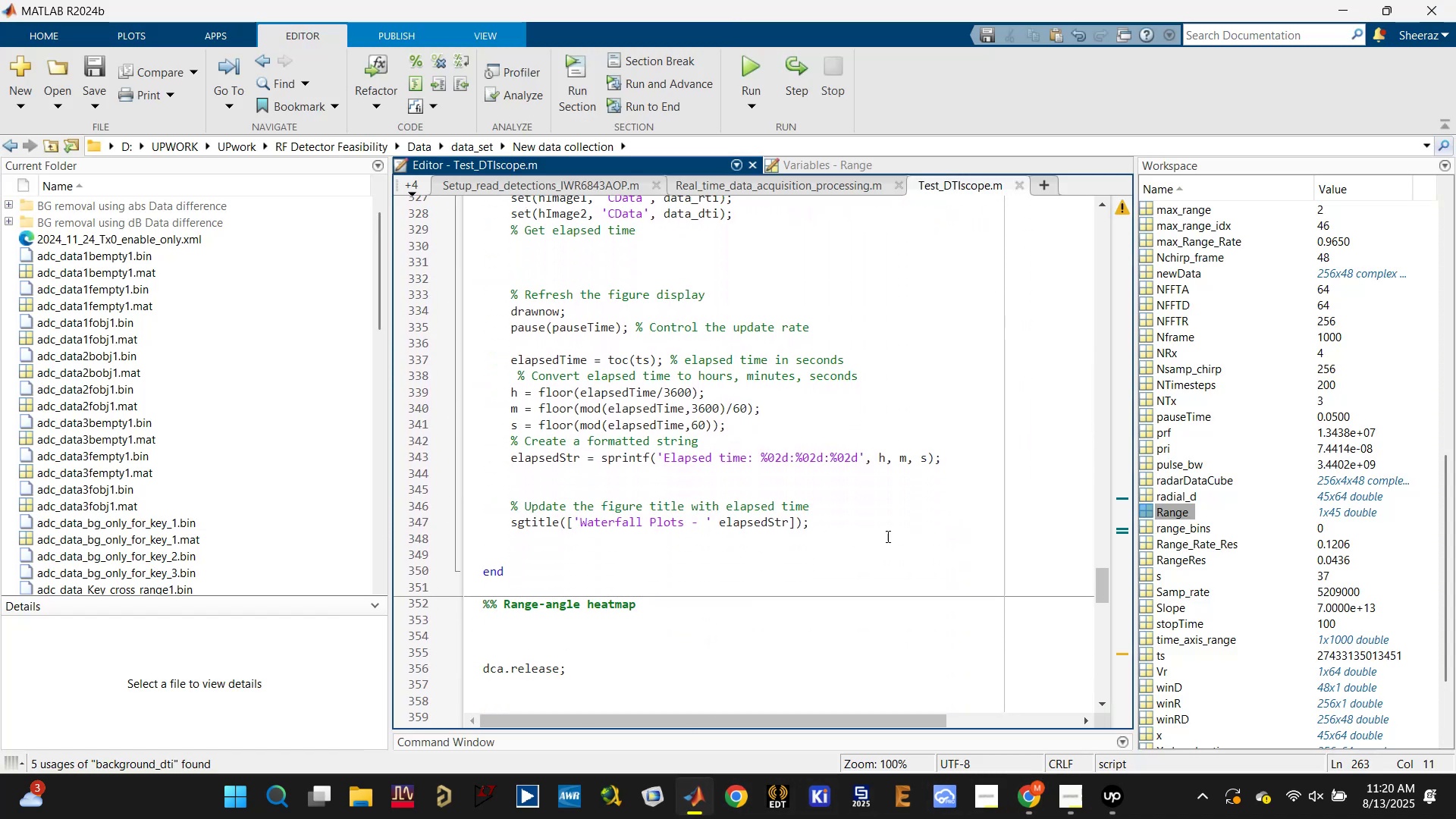 
left_click([873, 533])
 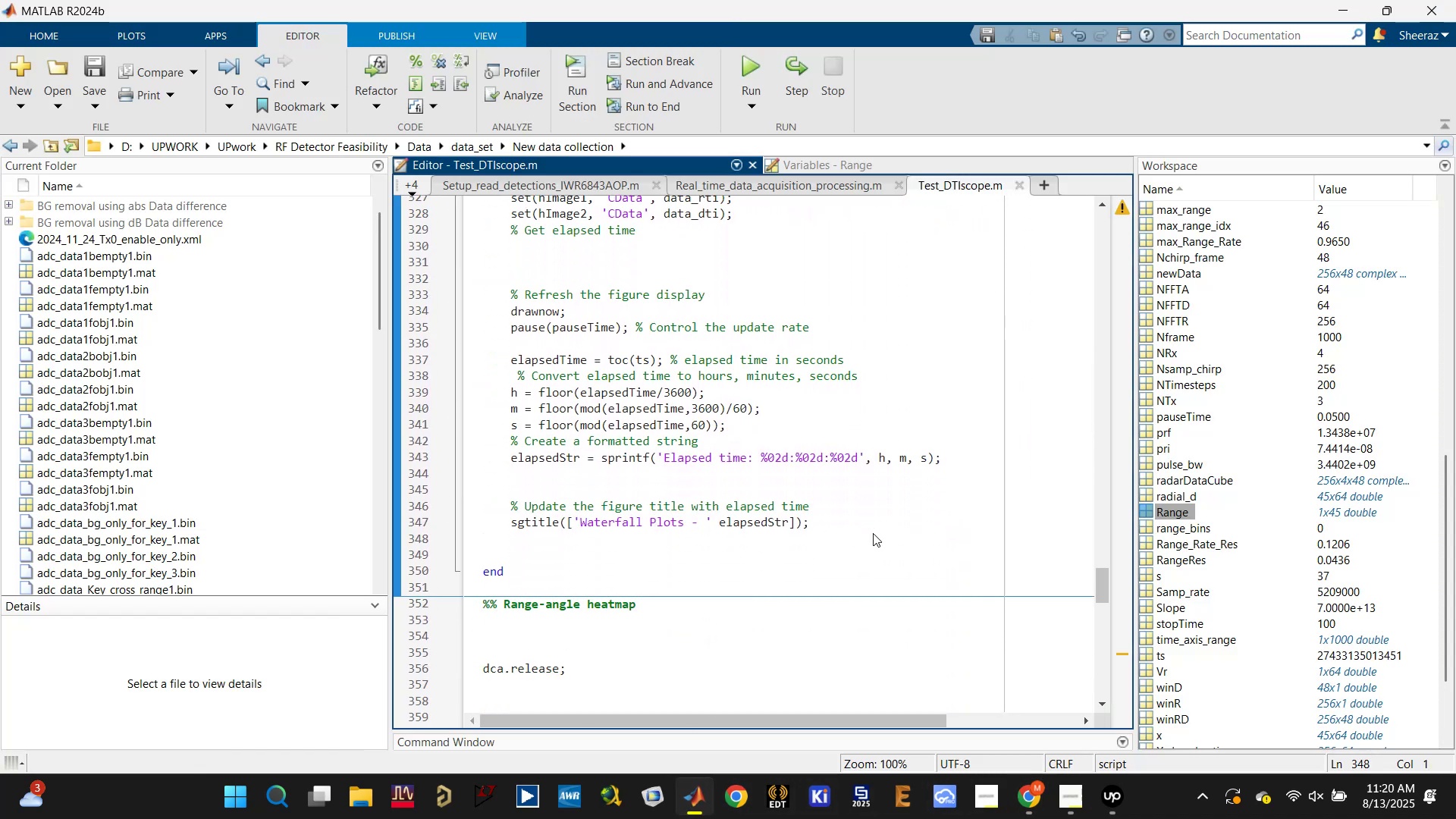 
hold_key(key=Enter, duration=0.78)
 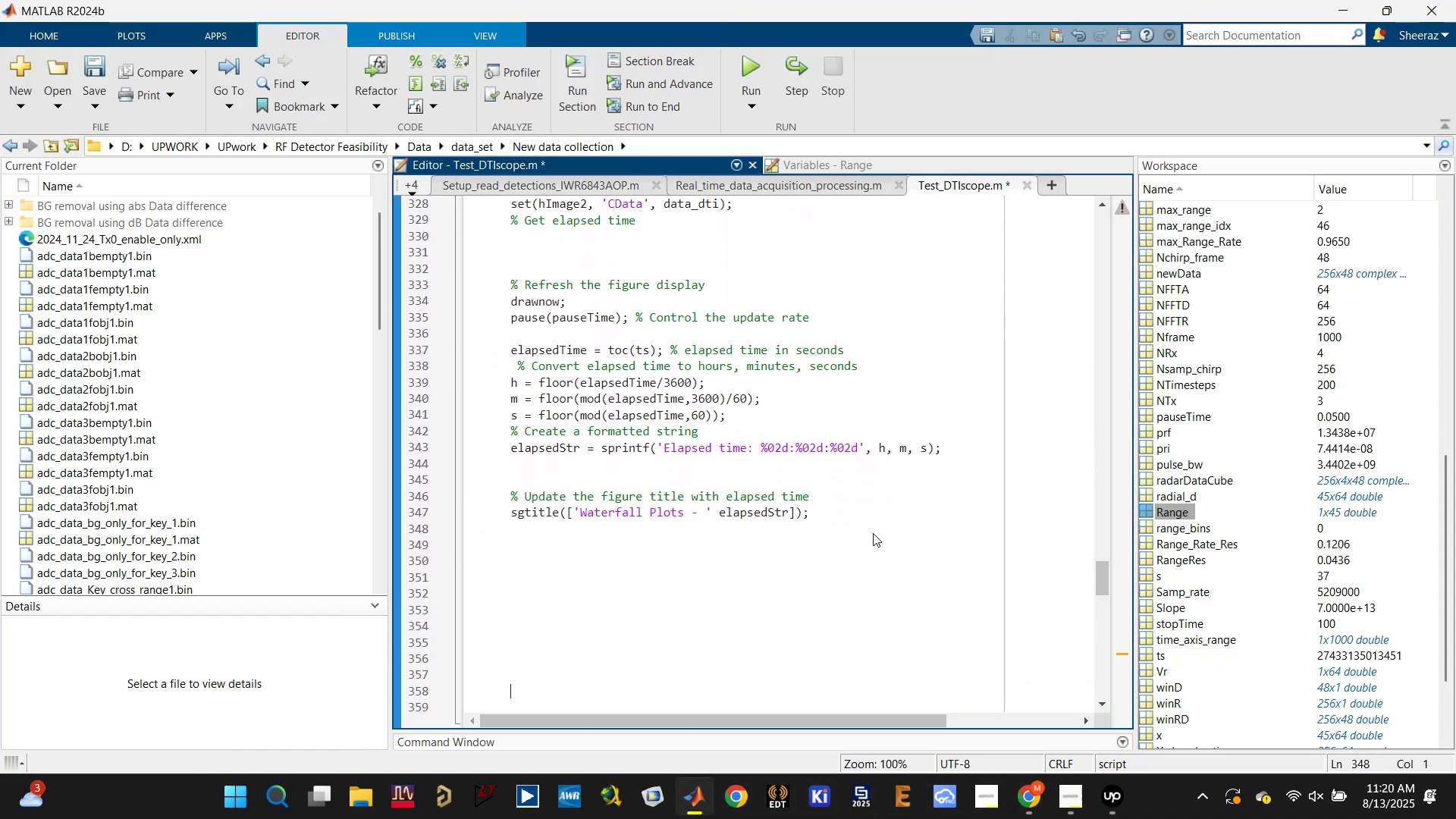 
key(Control+S)
 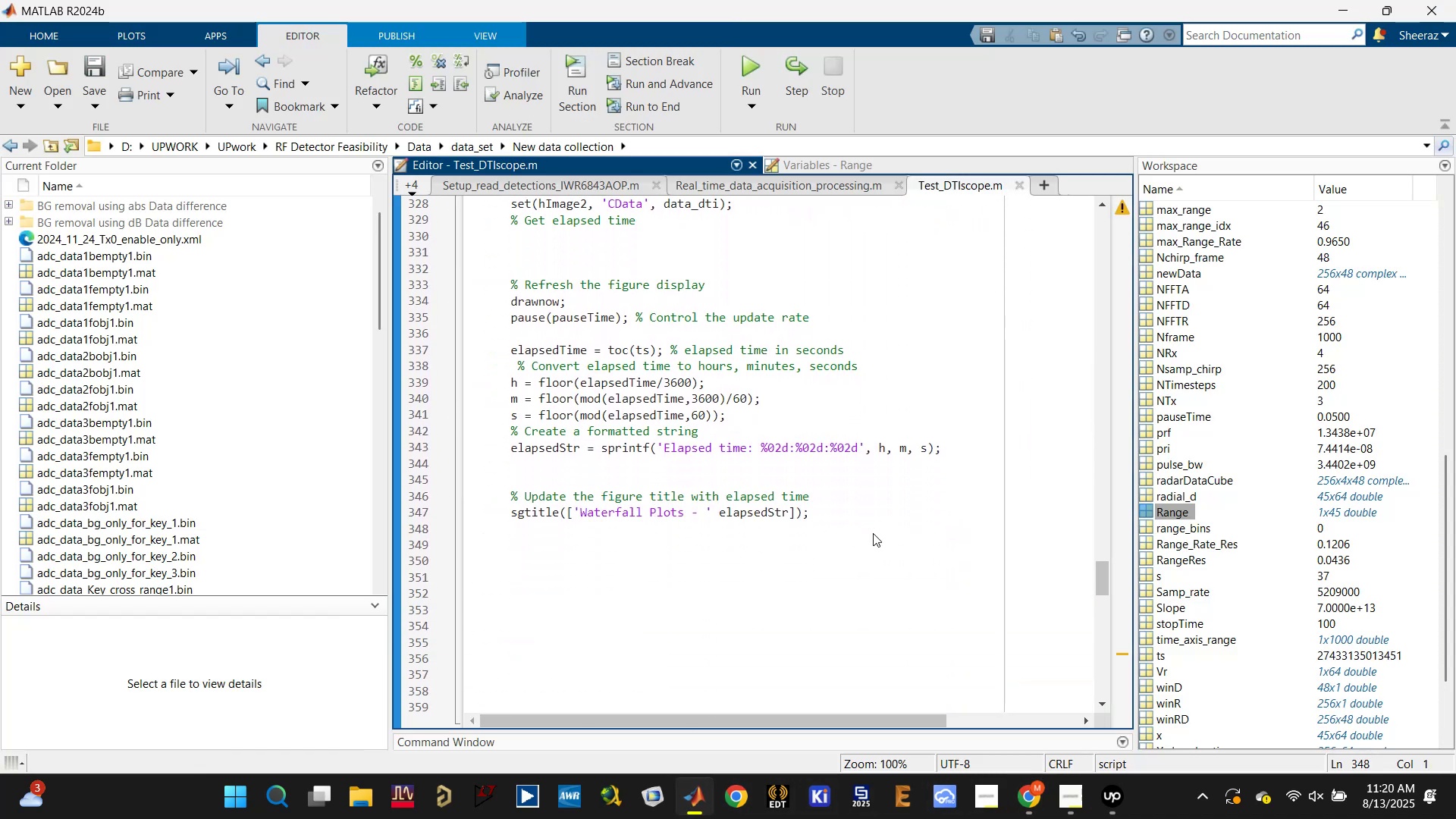 
scroll: coordinate [861, 548], scroll_direction: up, amount: 8.0
 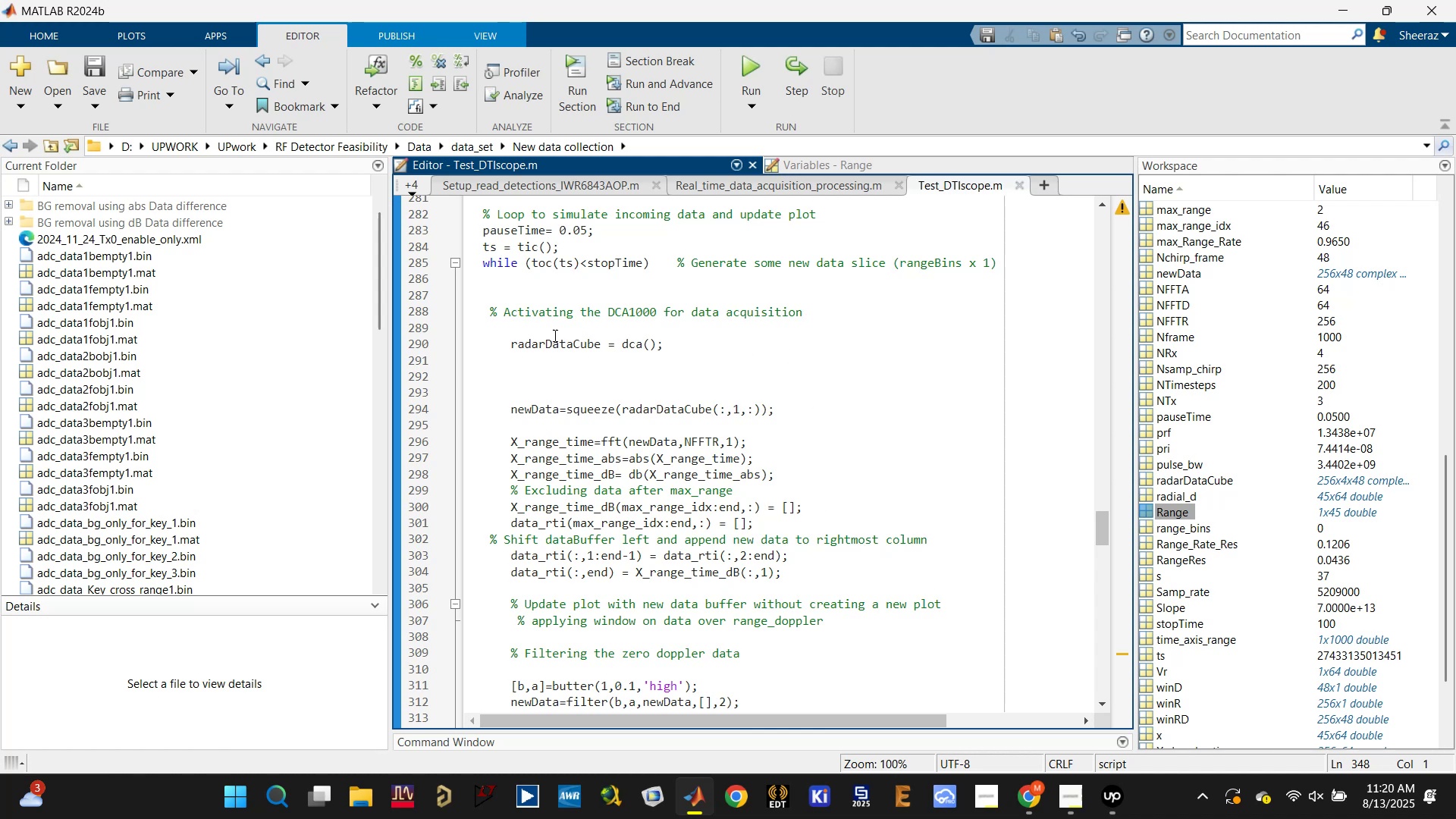 
left_click([497, 312])
 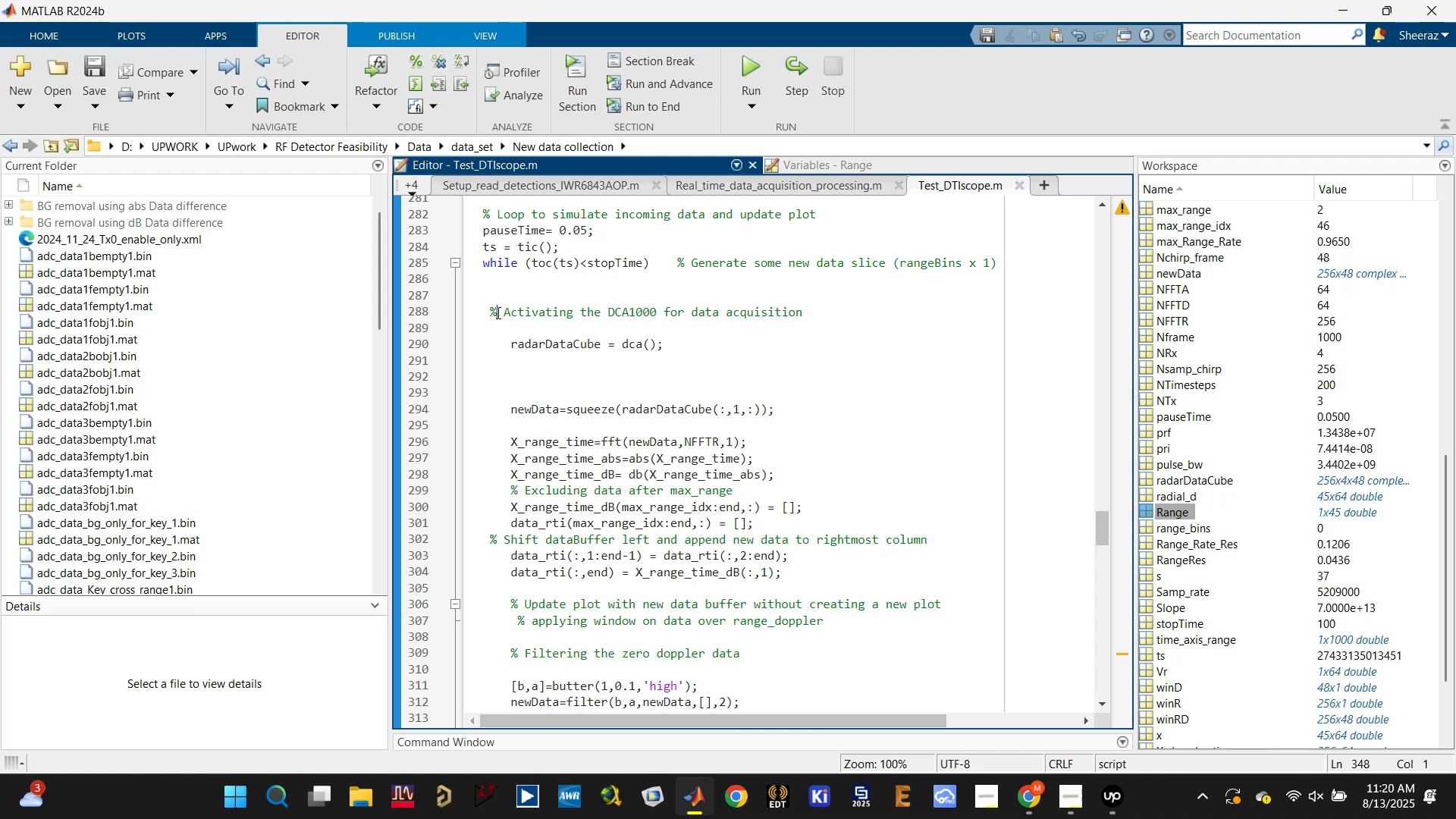 
key(Shift+5)
 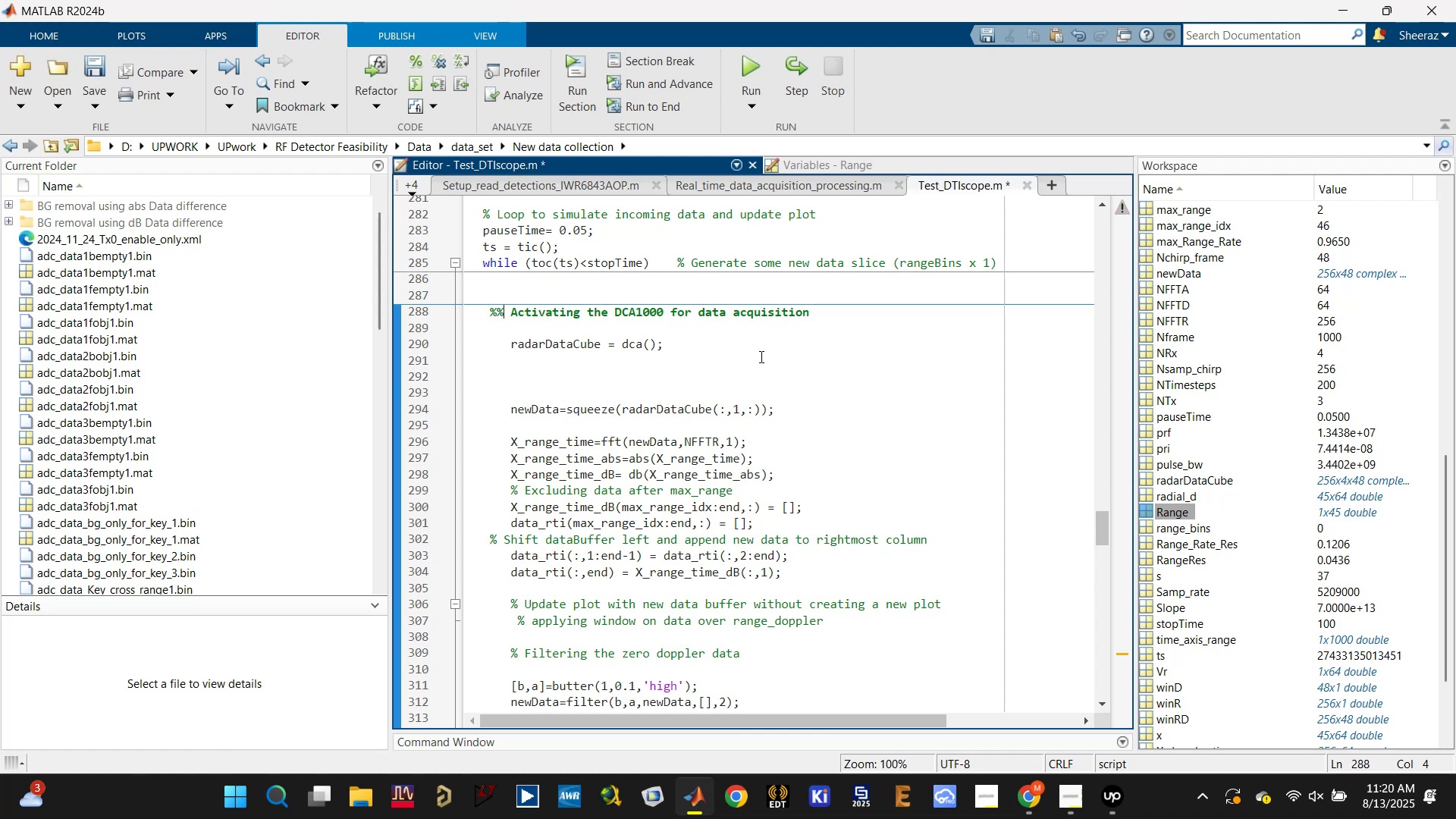 
left_click([769, 355])
 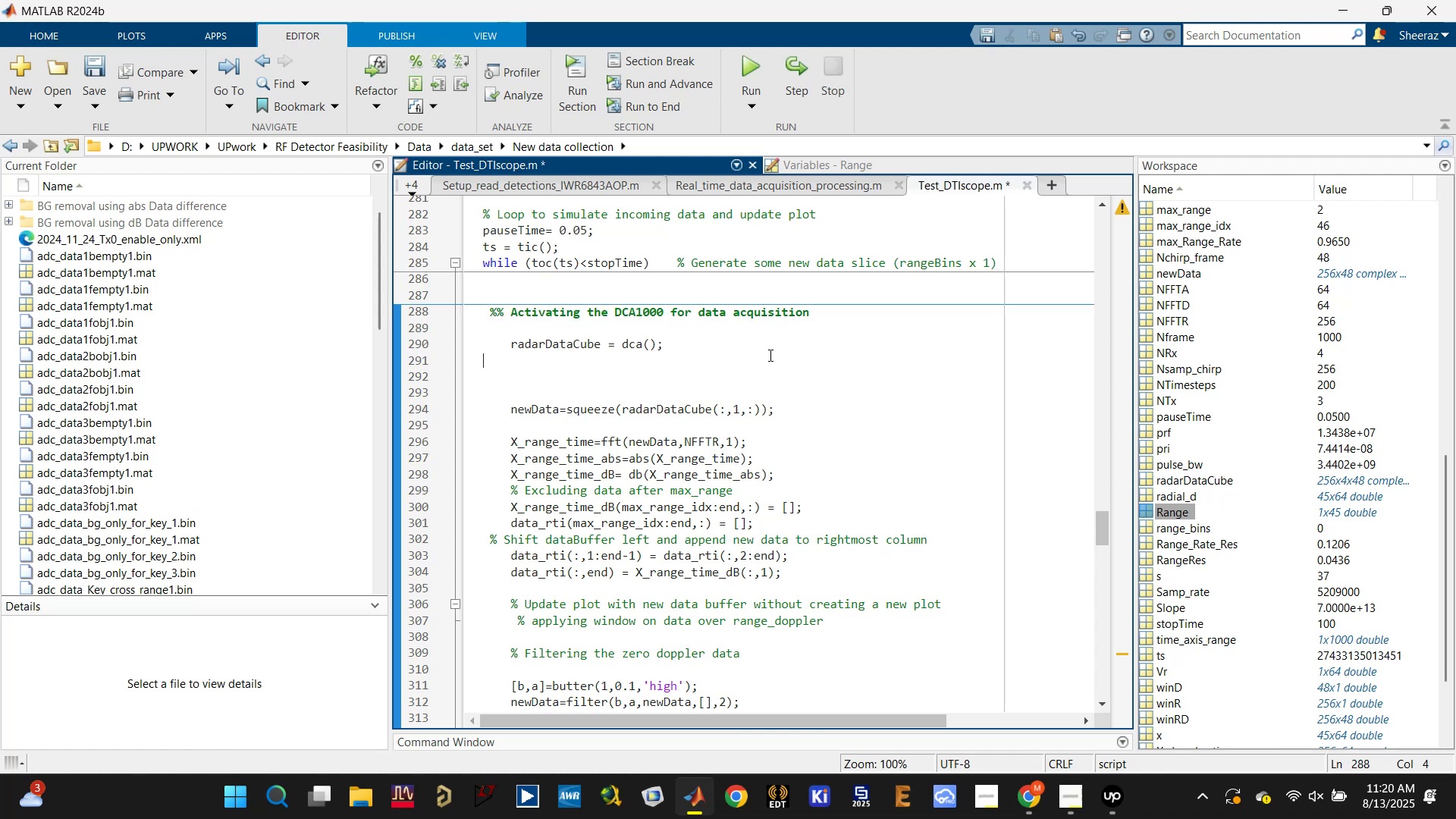 
key(Control+S)
 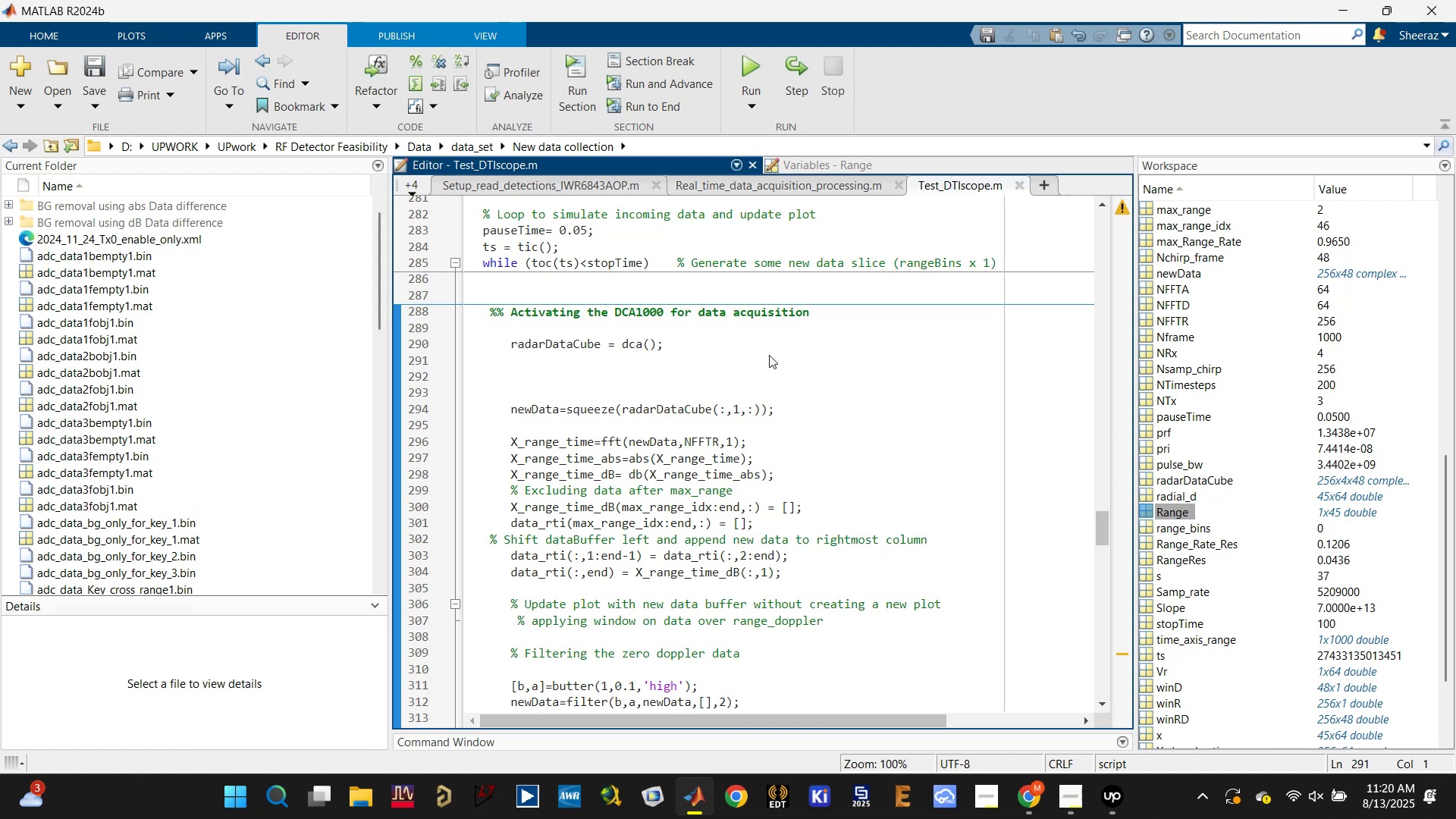 
scroll: coordinate [769, 355], scroll_direction: up, amount: 2.0
 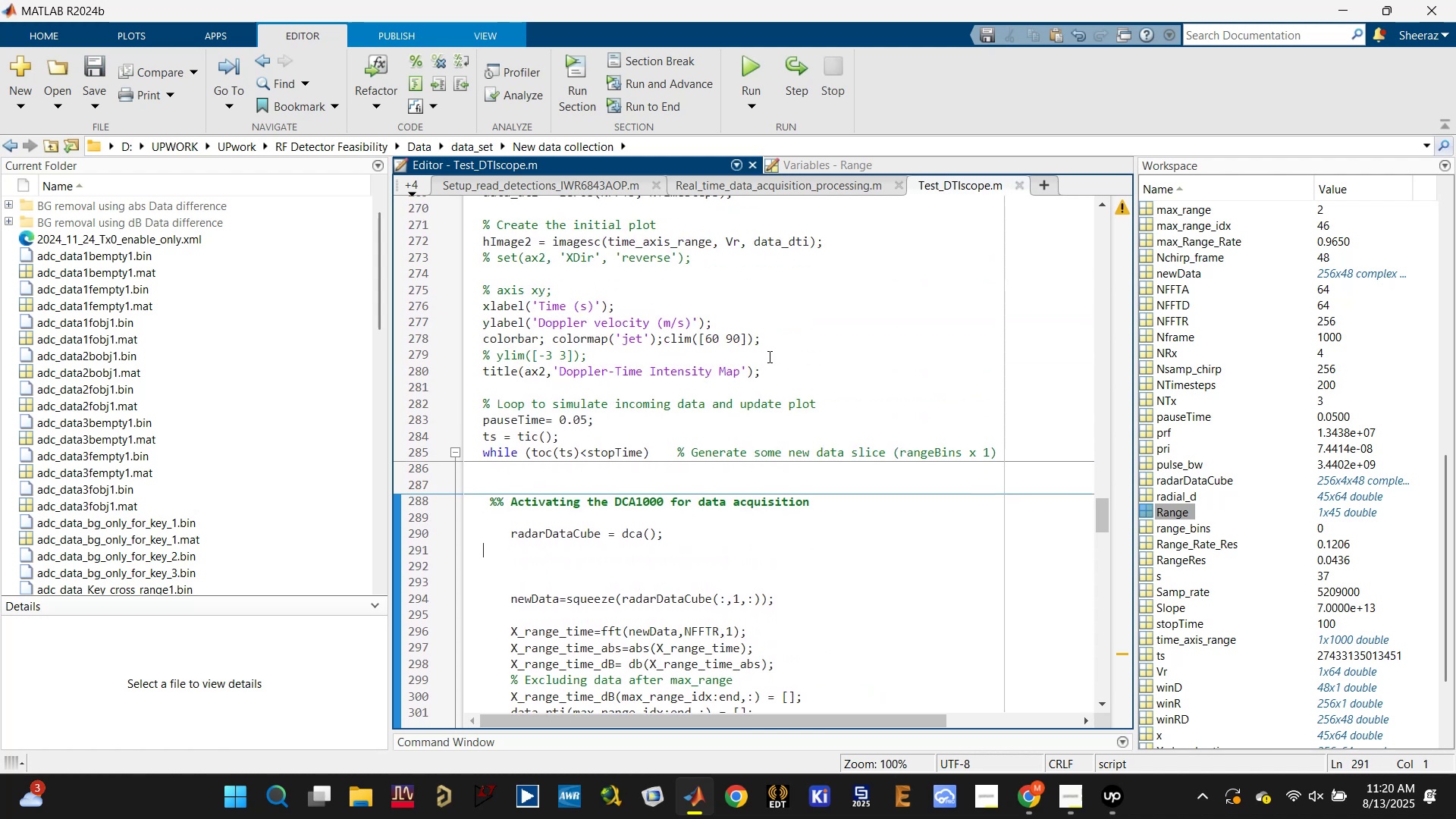 
scroll: coordinate [767, 363], scroll_direction: down, amount: 2.0
 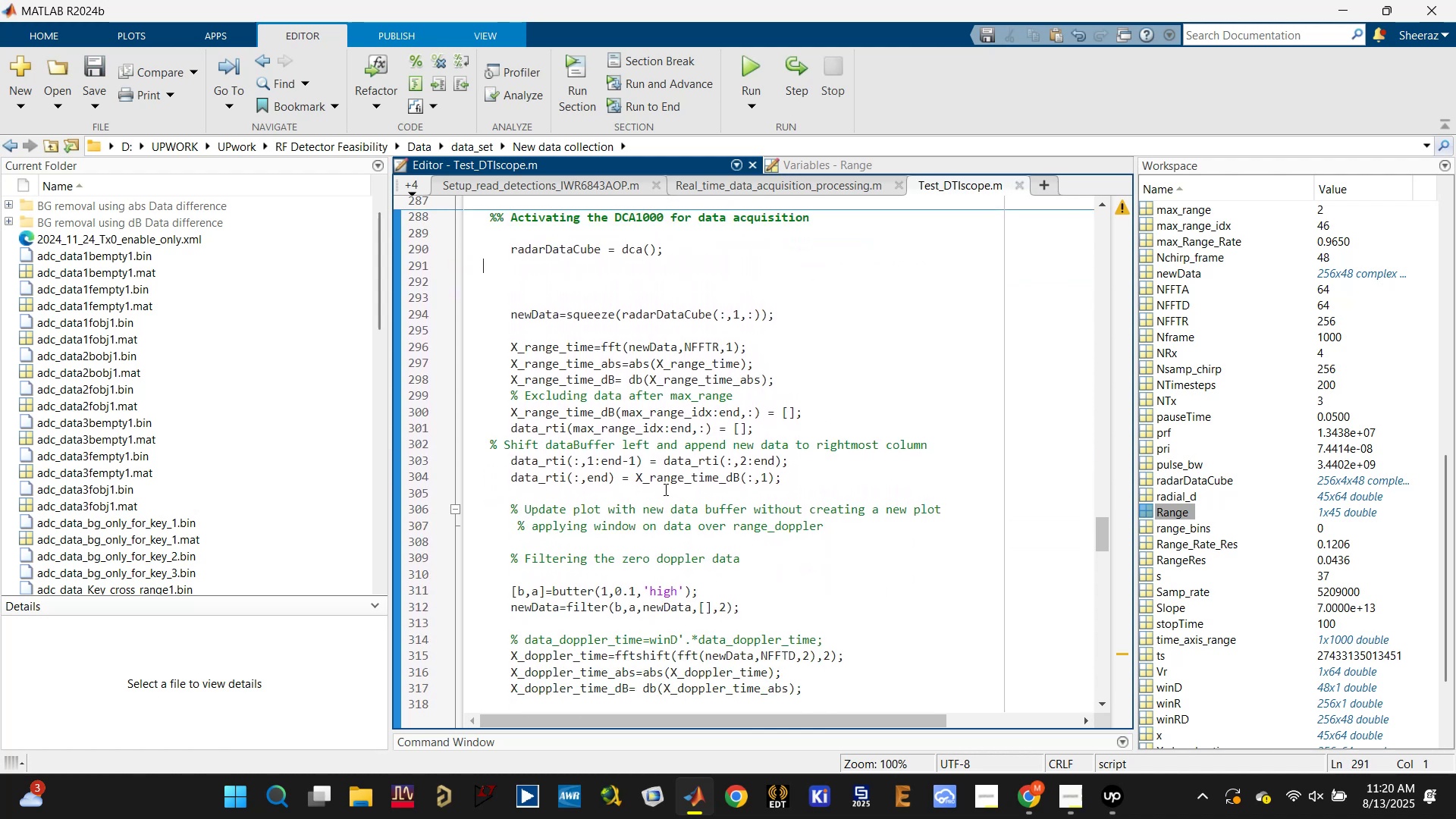 
left_click([835, 424])
 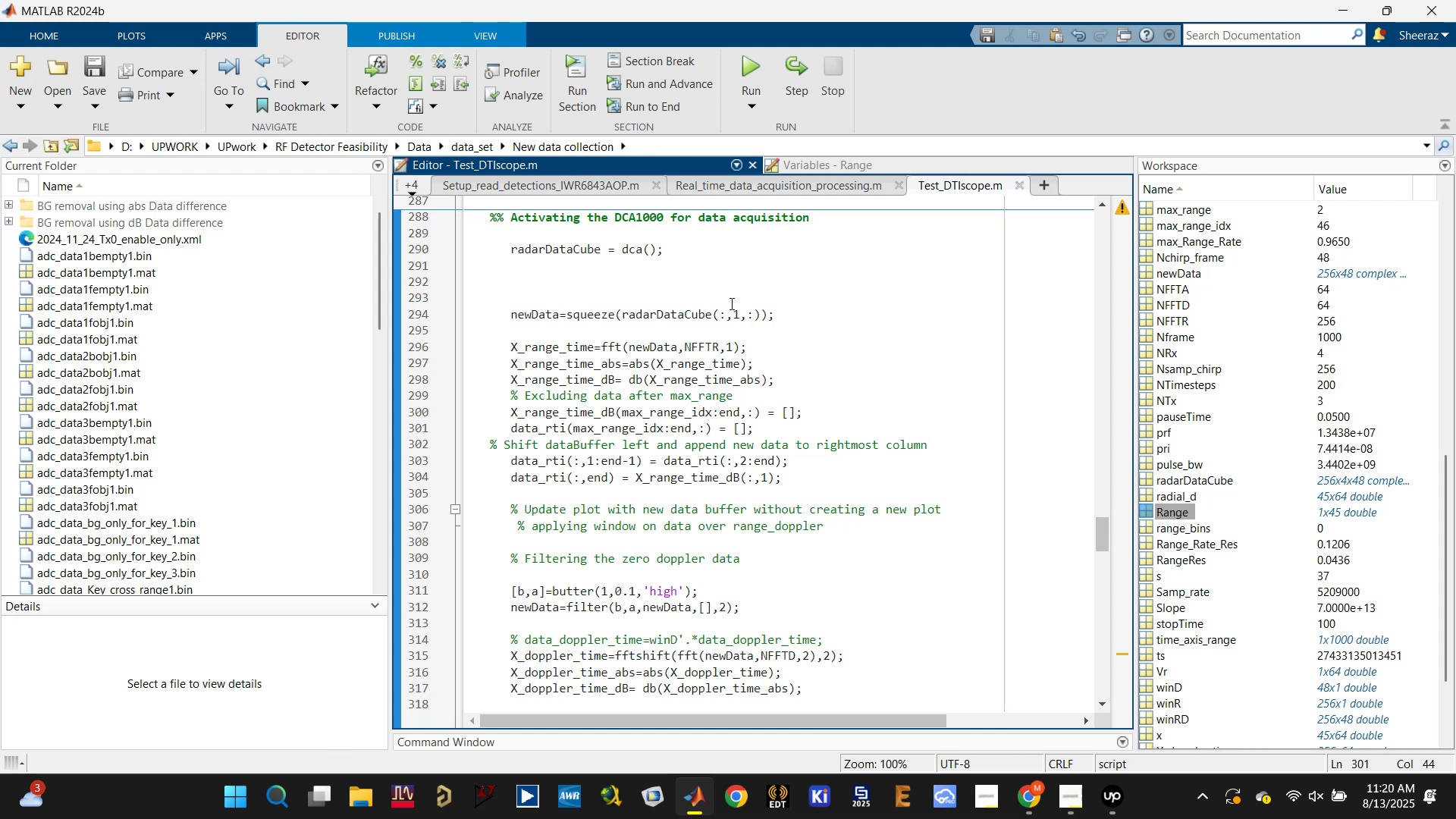 
type(%% Range-Time intes)
key(Backspace)
type(nsity data)
key(Backspace)
key(Backspace)
key(Backspace)
key(Backspace)
type(profile)
 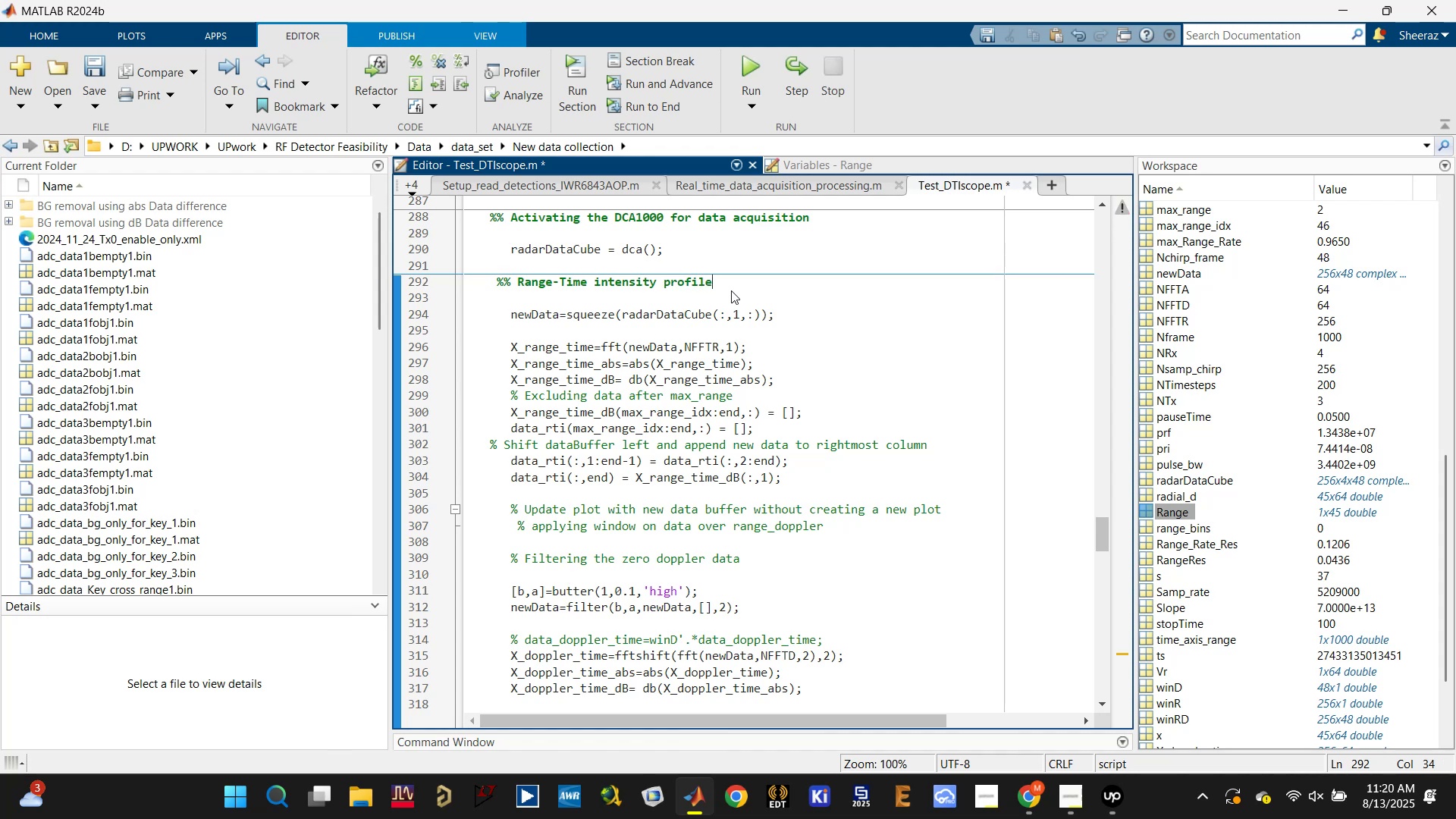 
 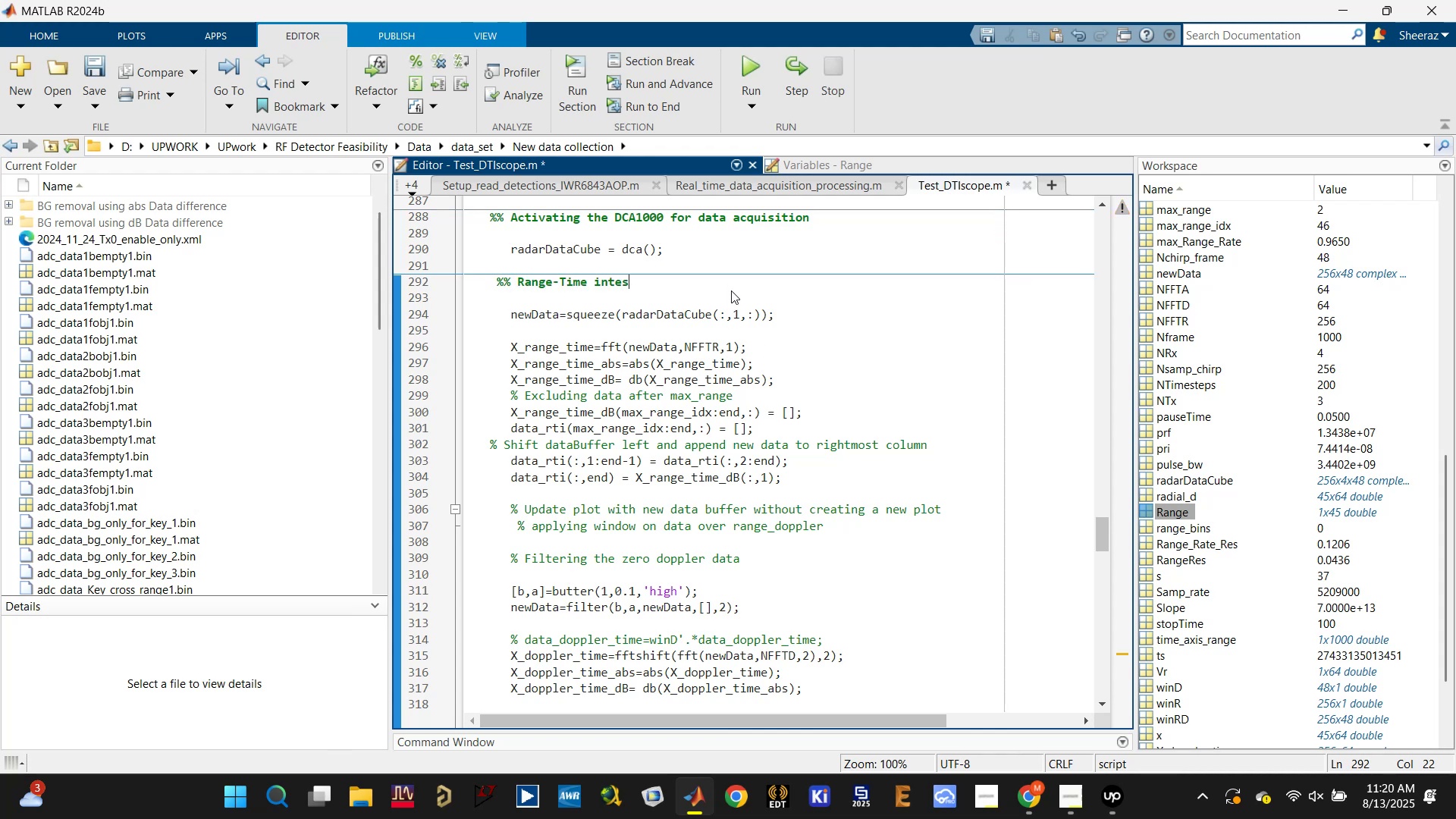 
hold_key(key=ControlLeft, duration=0.52)
 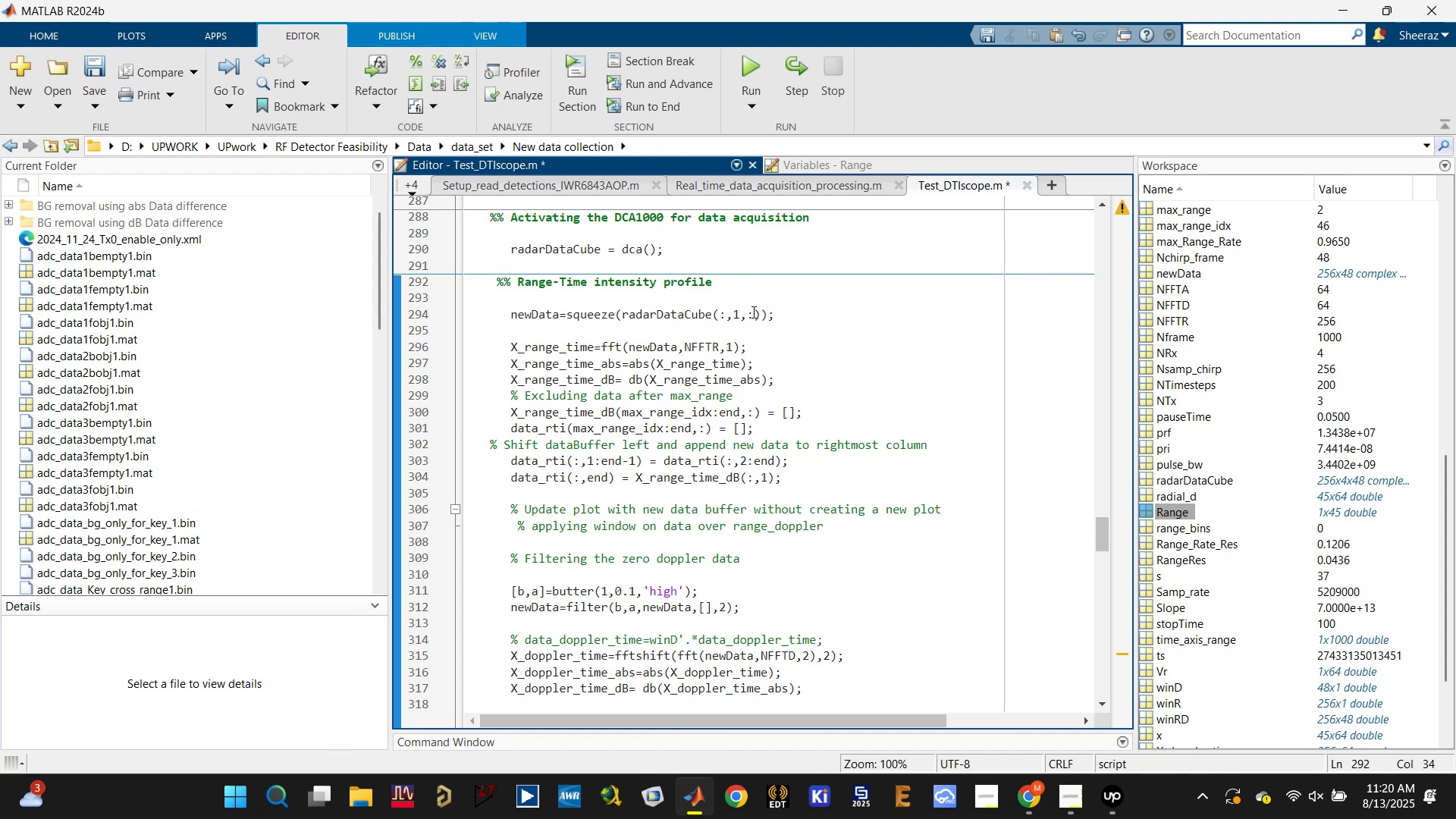 
scroll: coordinate [754, 521], scroll_direction: down, amount: 2.0
 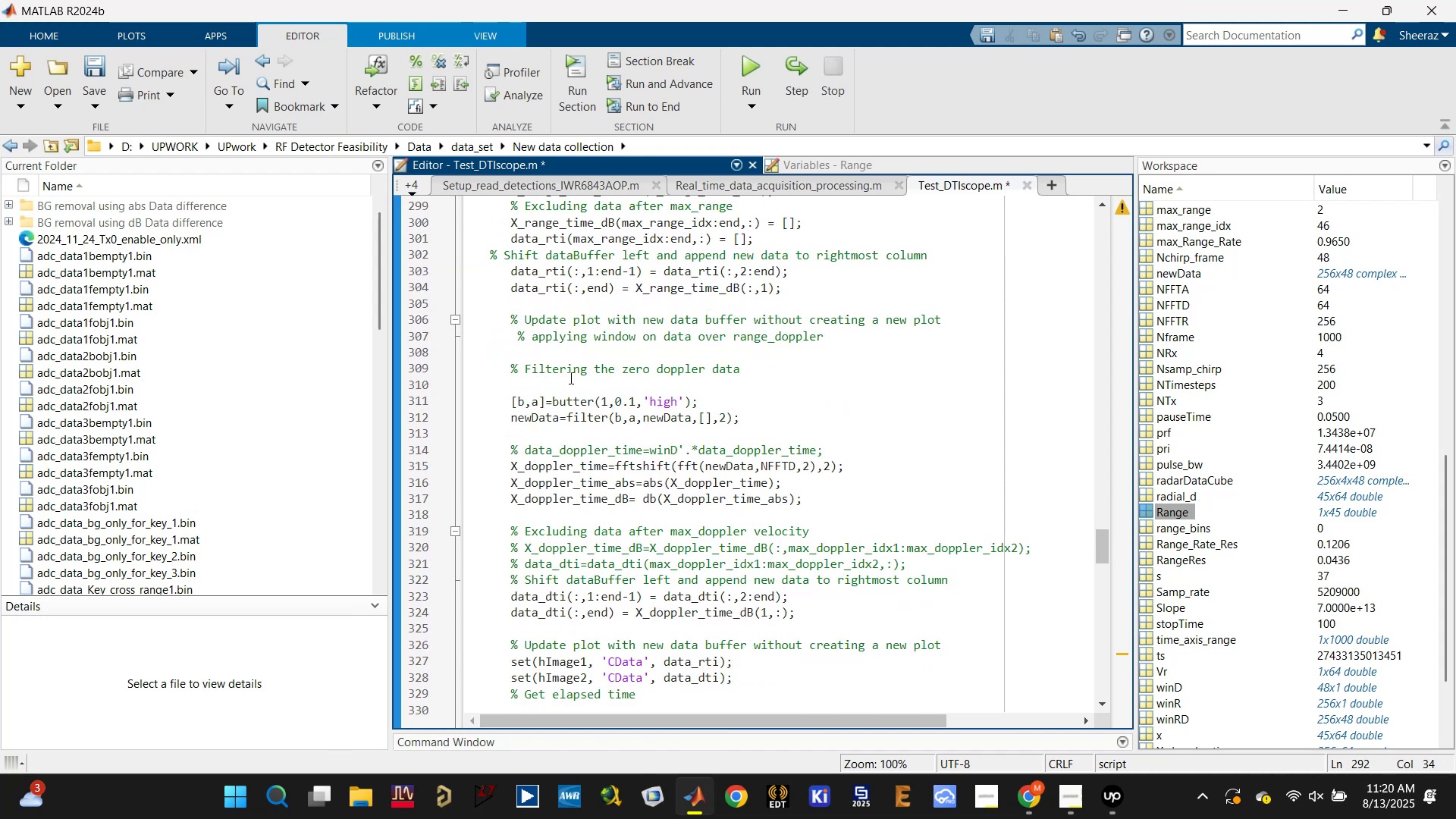 
left_click([581, 309])
 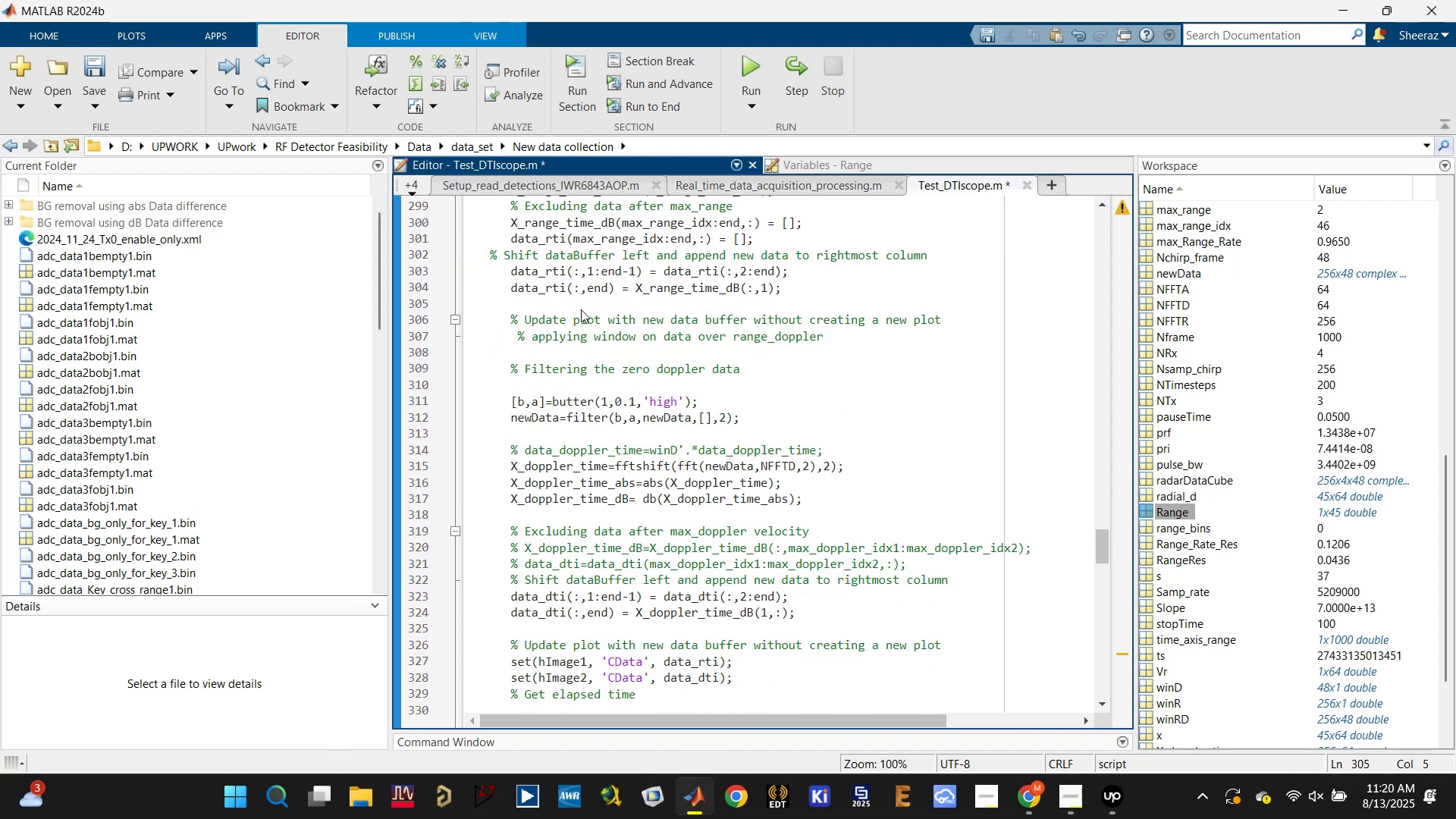 
key(Enter)
 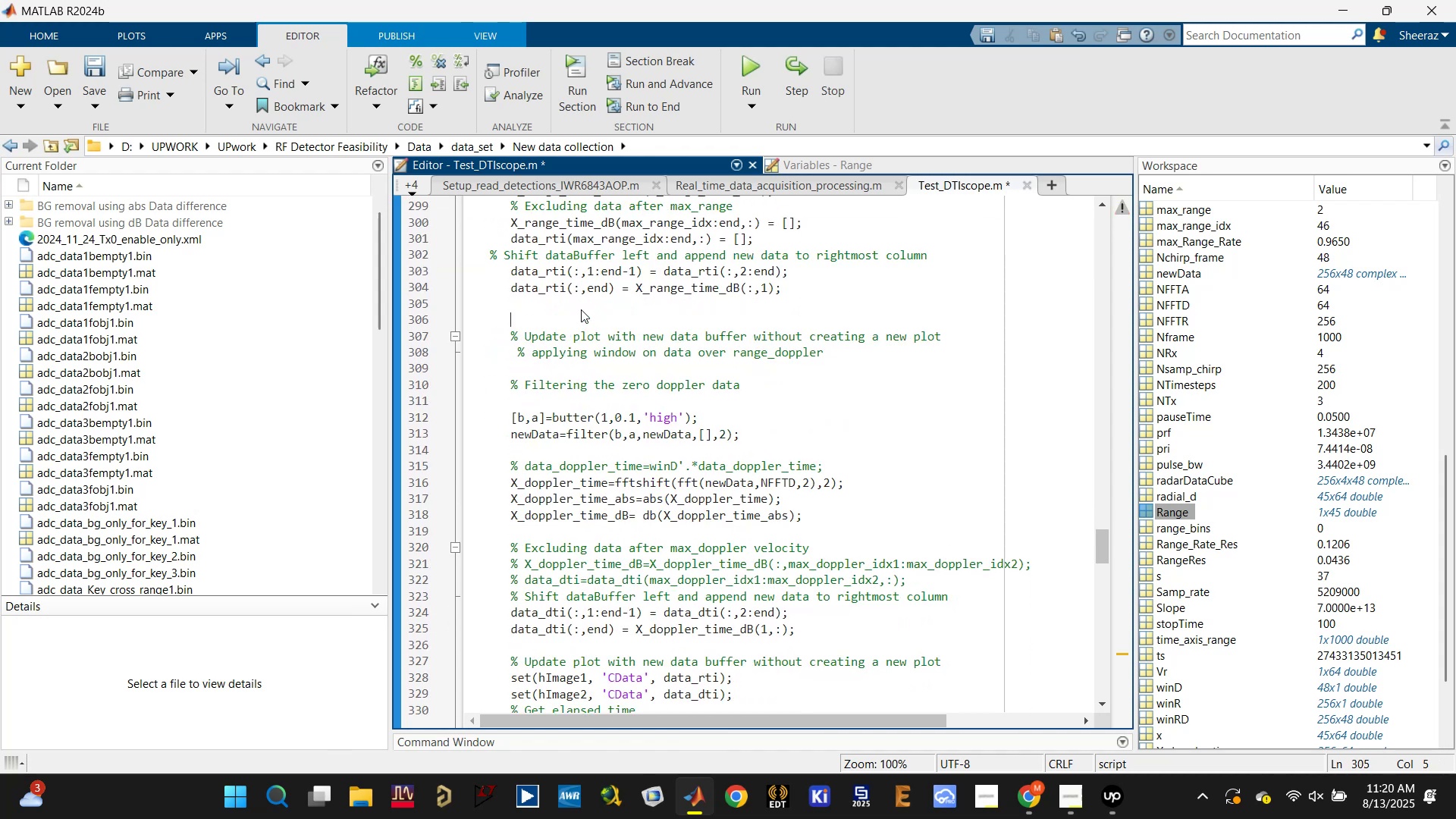 
key(Enter)
 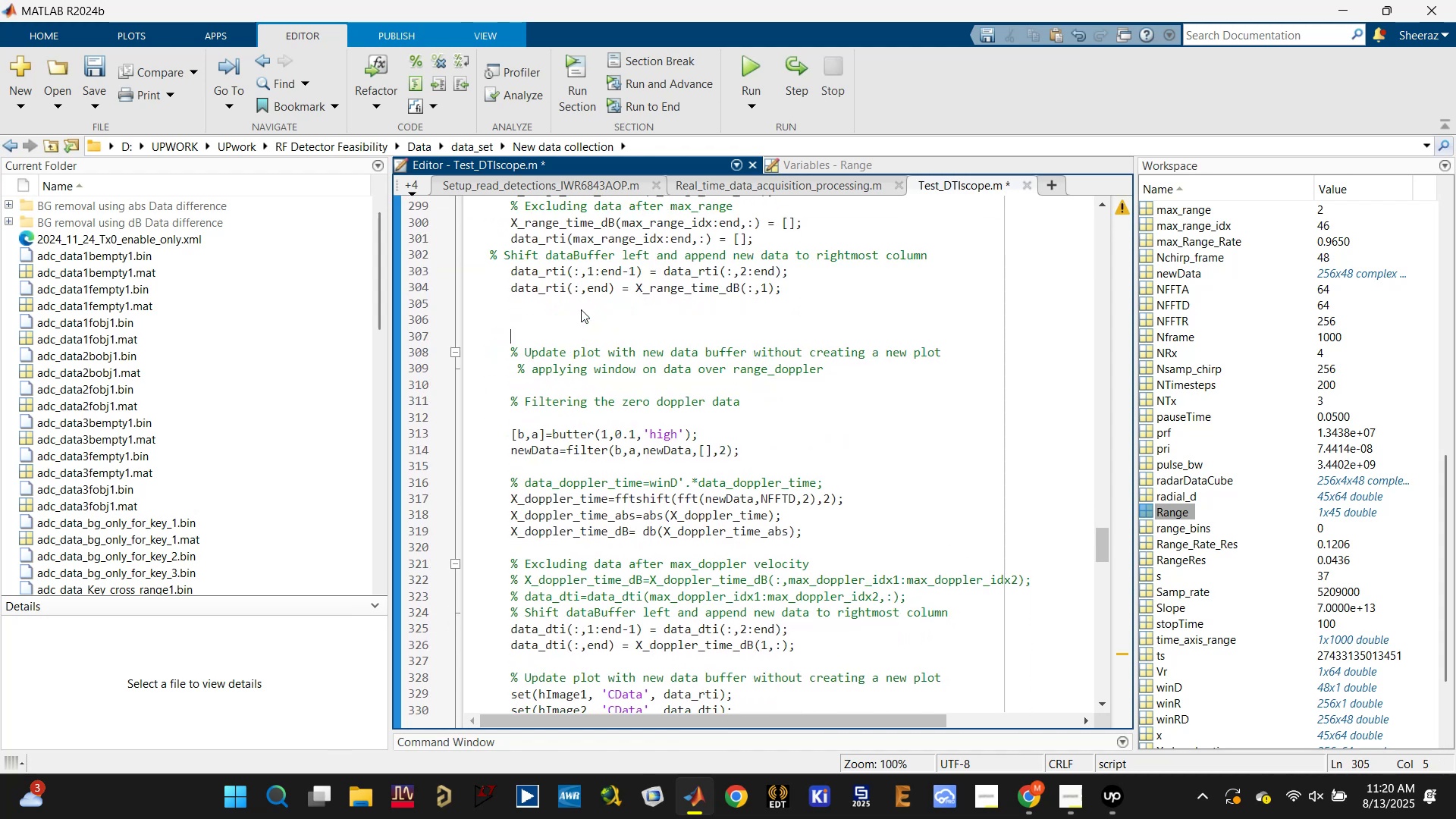 
key(ArrowLeft)
 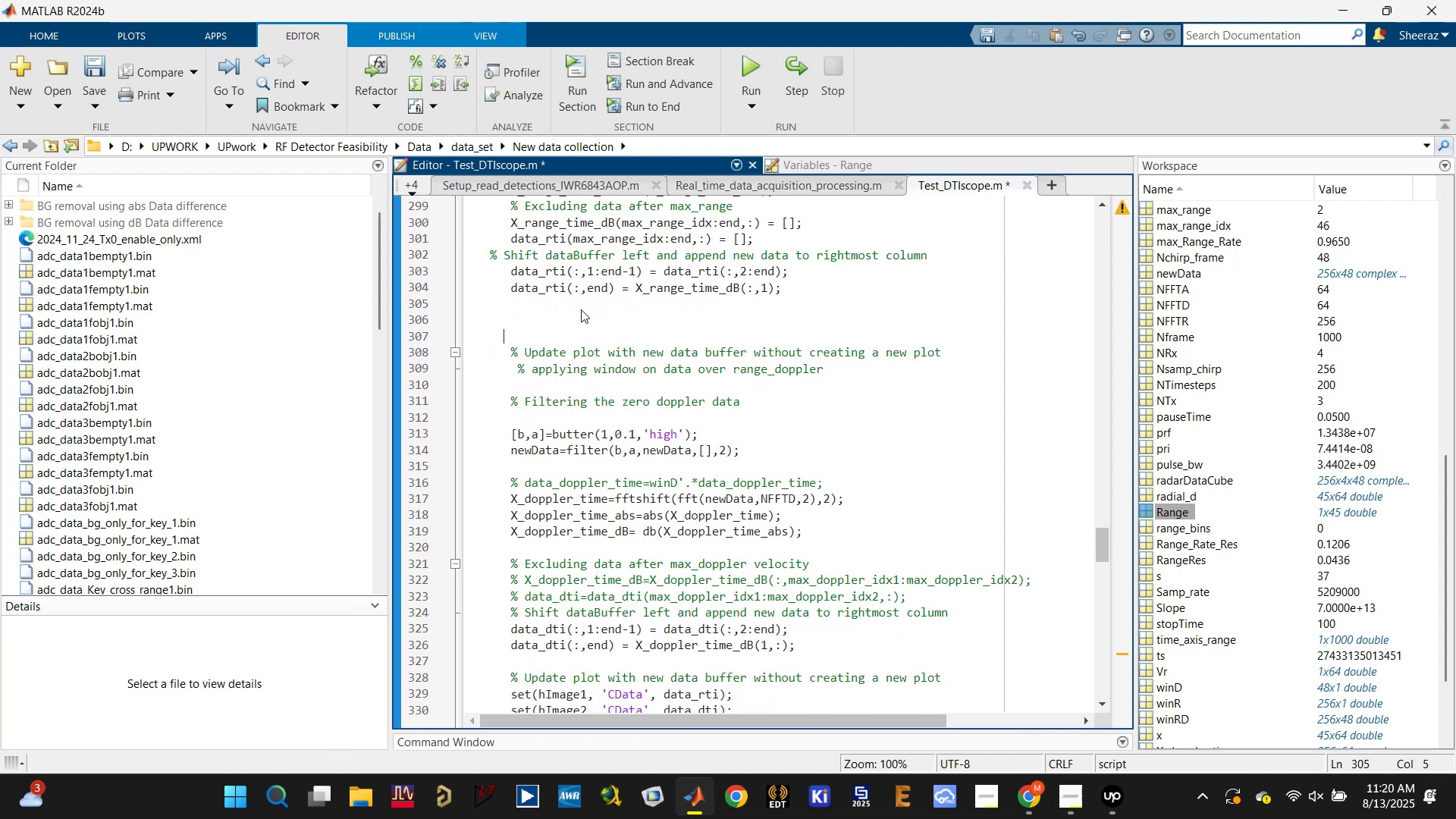 
type(%% Doppler-time intensity profu)
key(Backspace)
type(ile)
 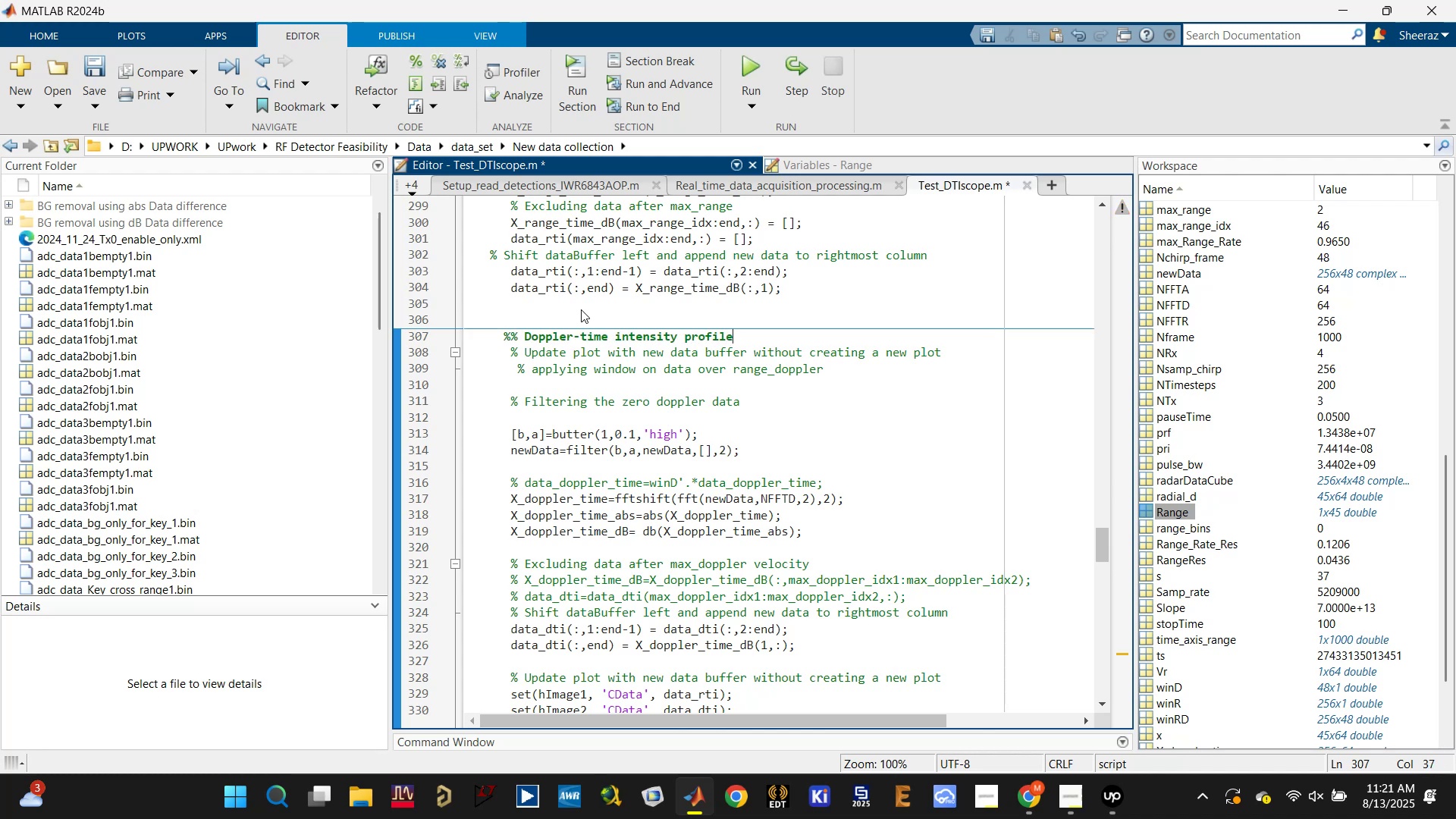 
key(Control+S)
 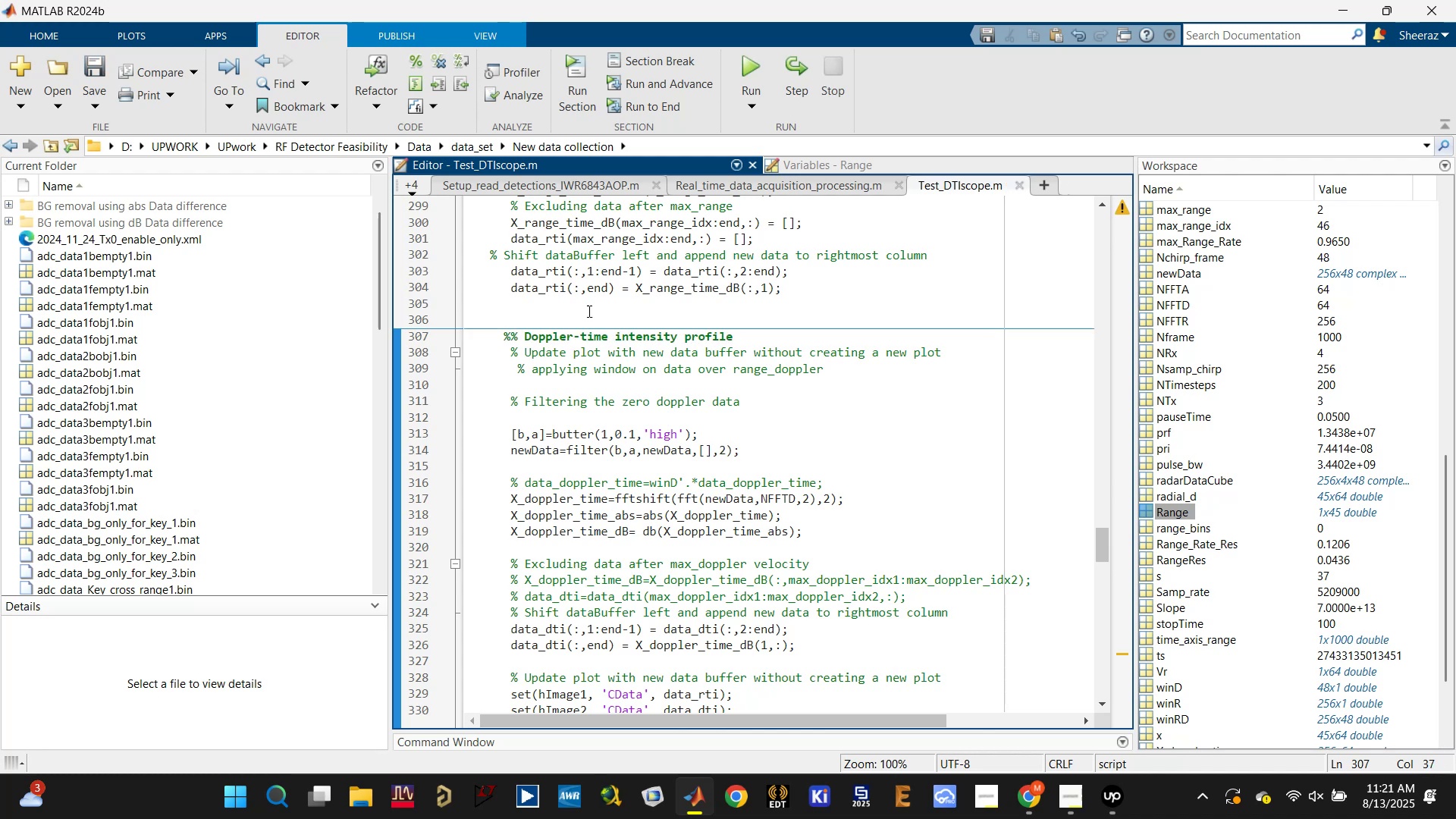 
scroll: coordinate [683, 444], scroll_direction: up, amount: 4.0
 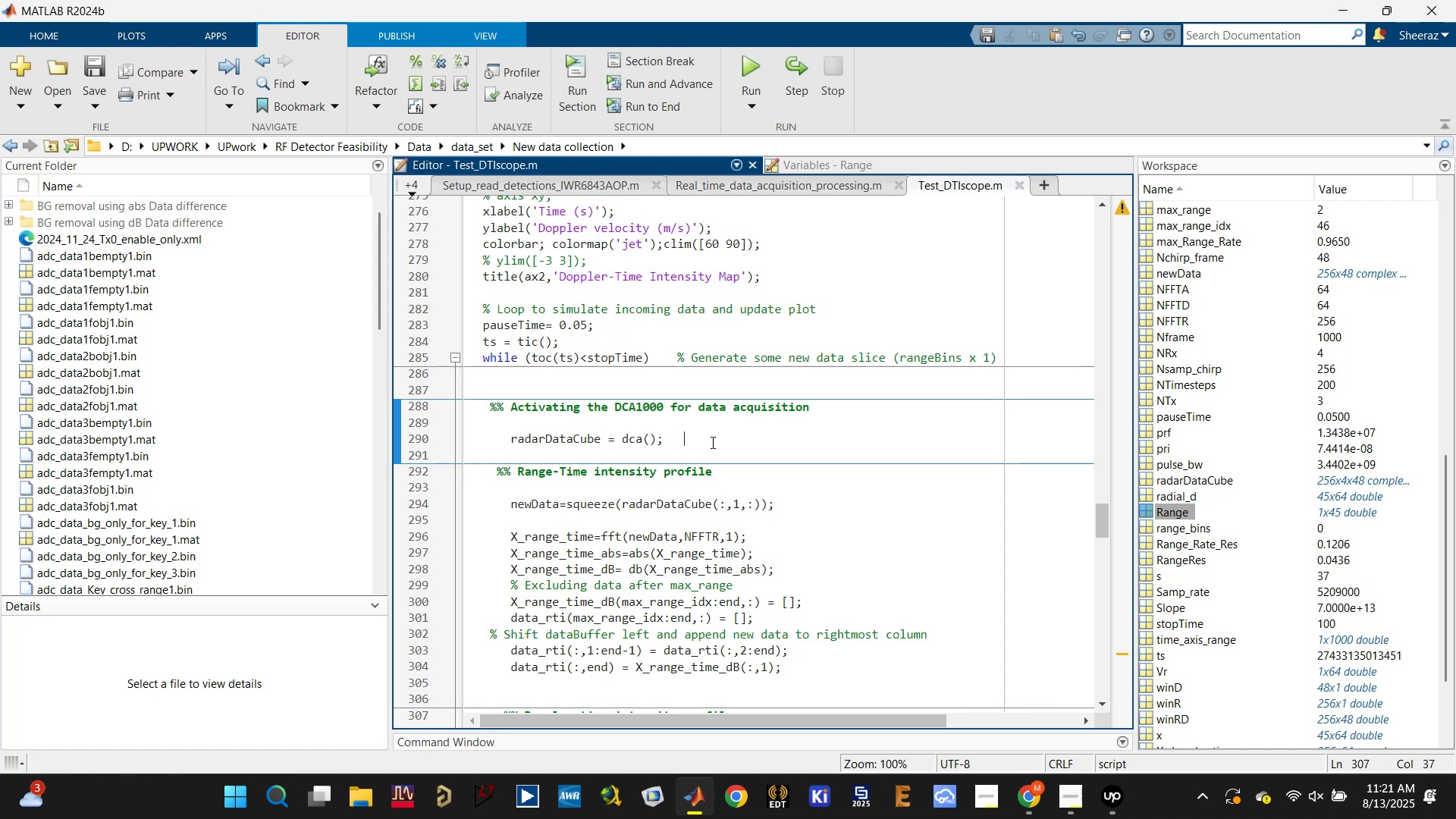 
key(Enter)
 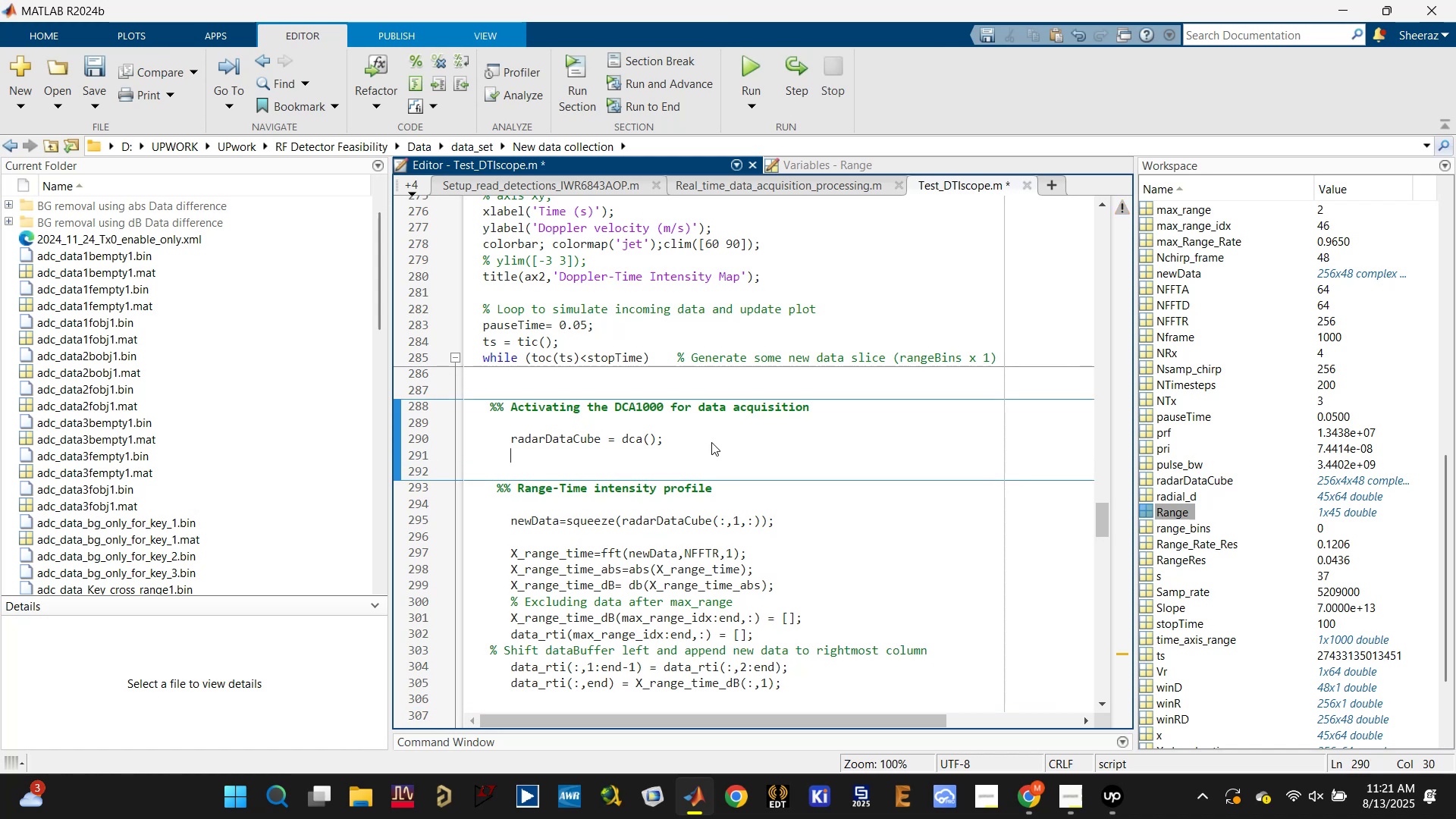 
key(Enter)
 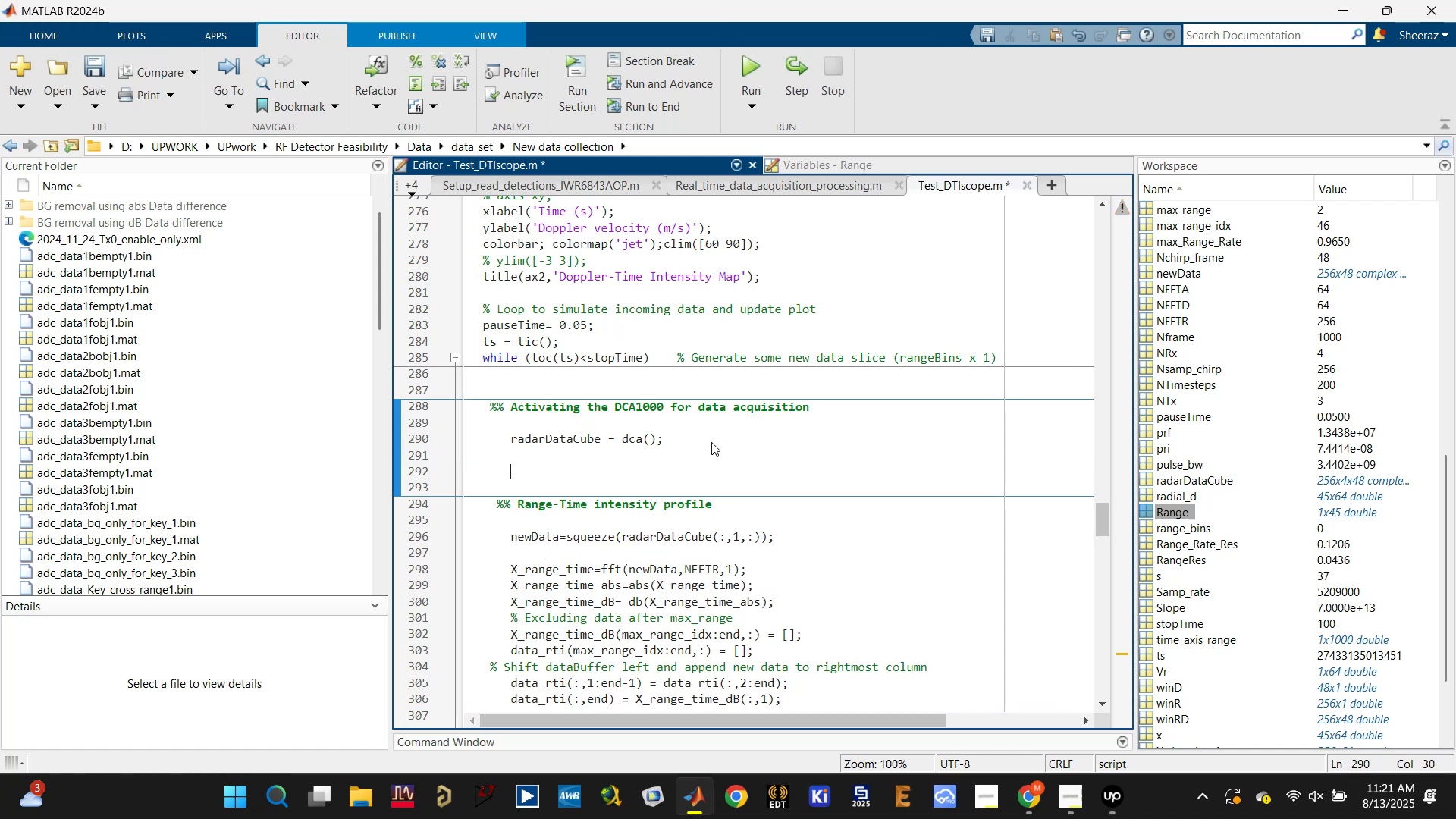 
key(Enter)
 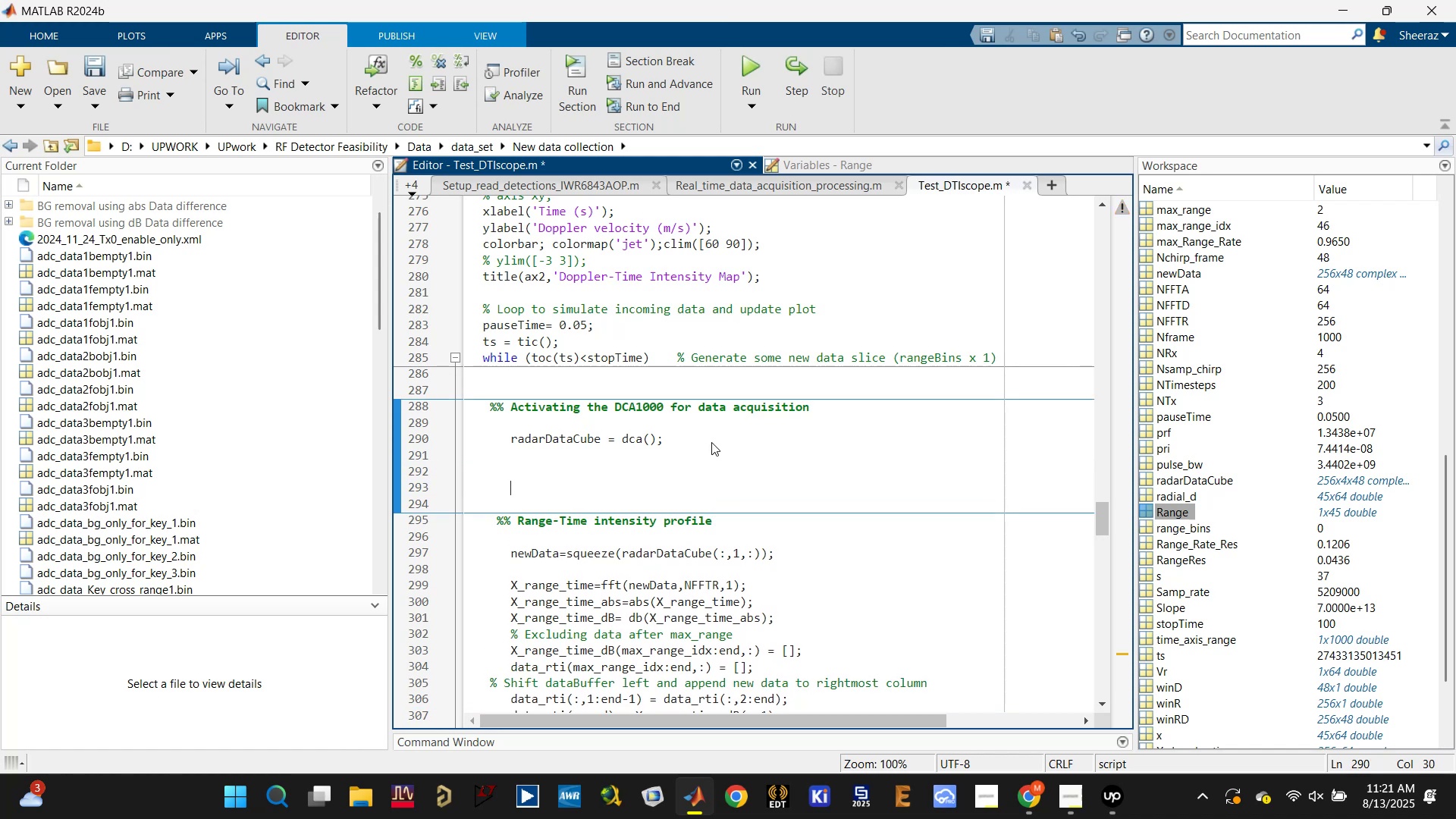 
key(Enter)
 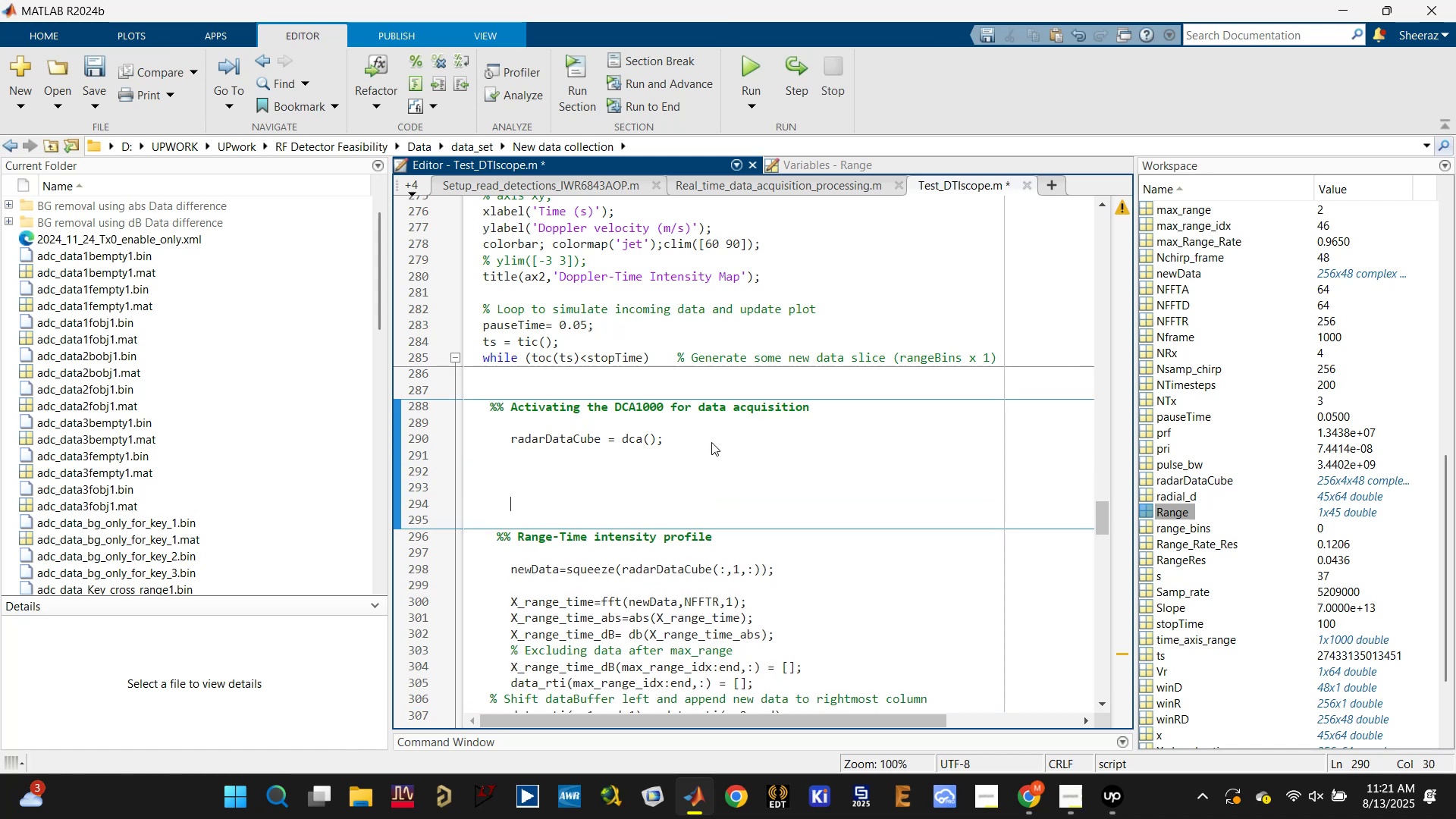 
key(Shift+ShiftLeft)
 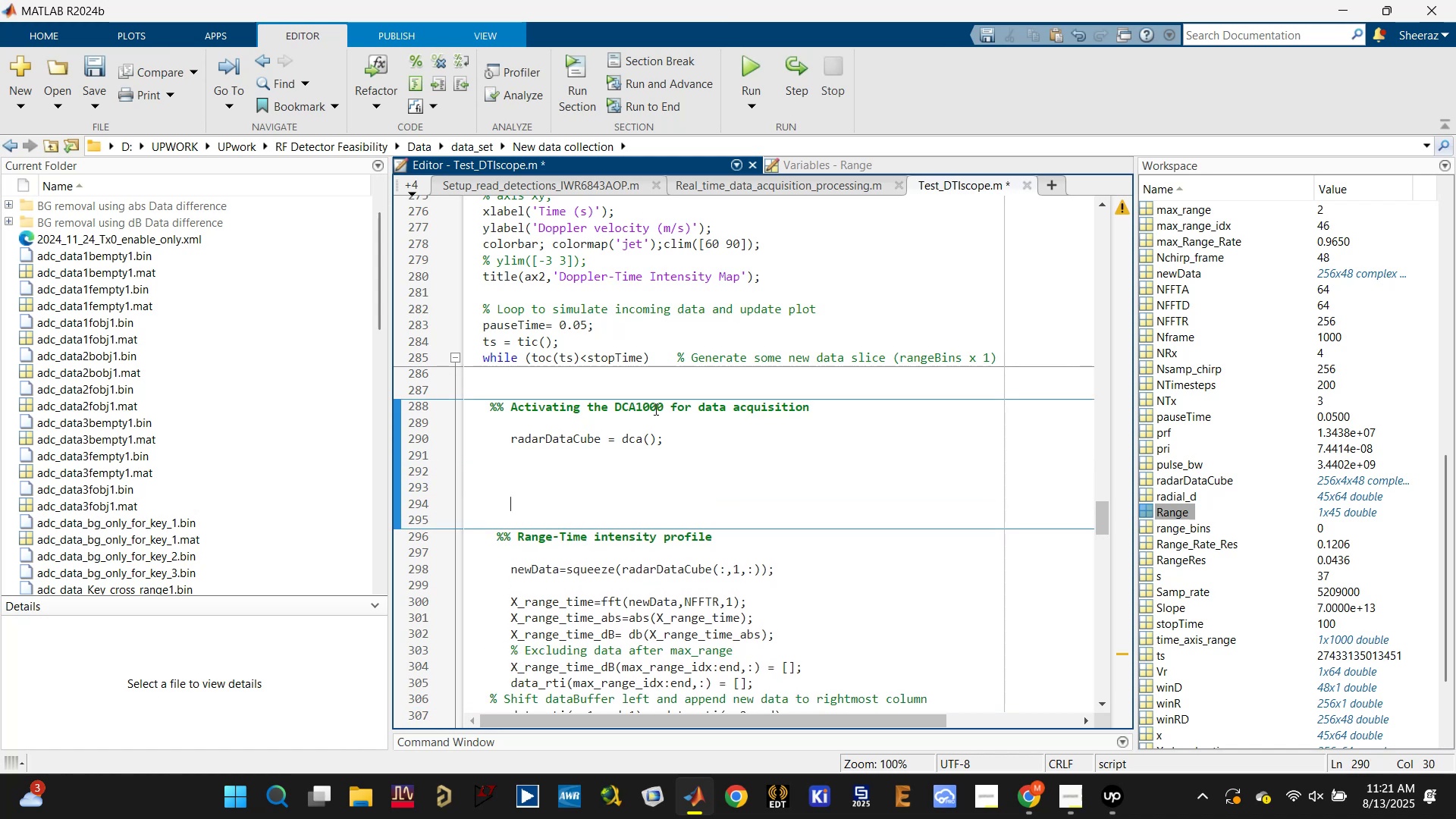 
left_click([624, 381])
 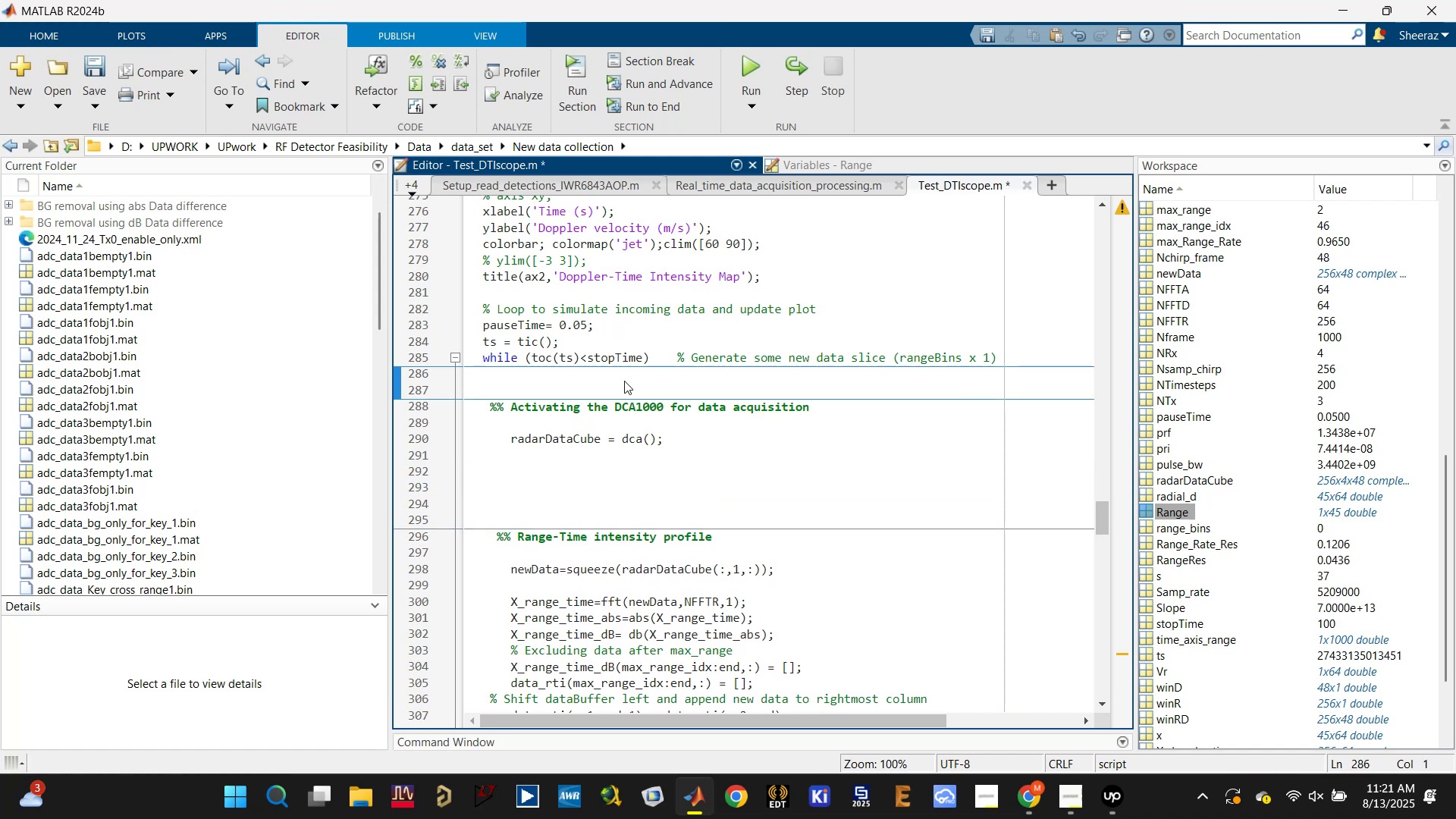 
key(Enter)
 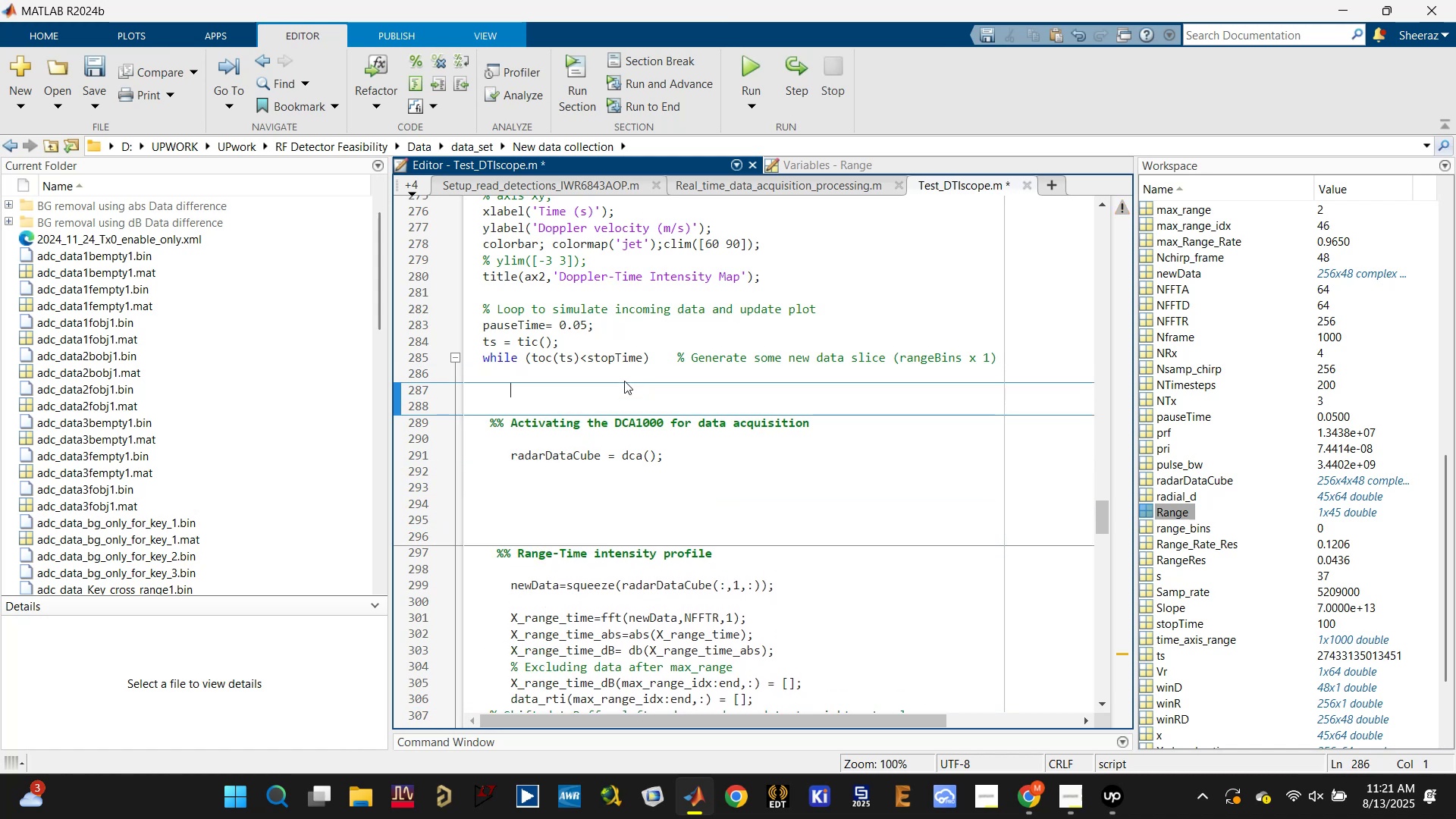 
key(Enter)
 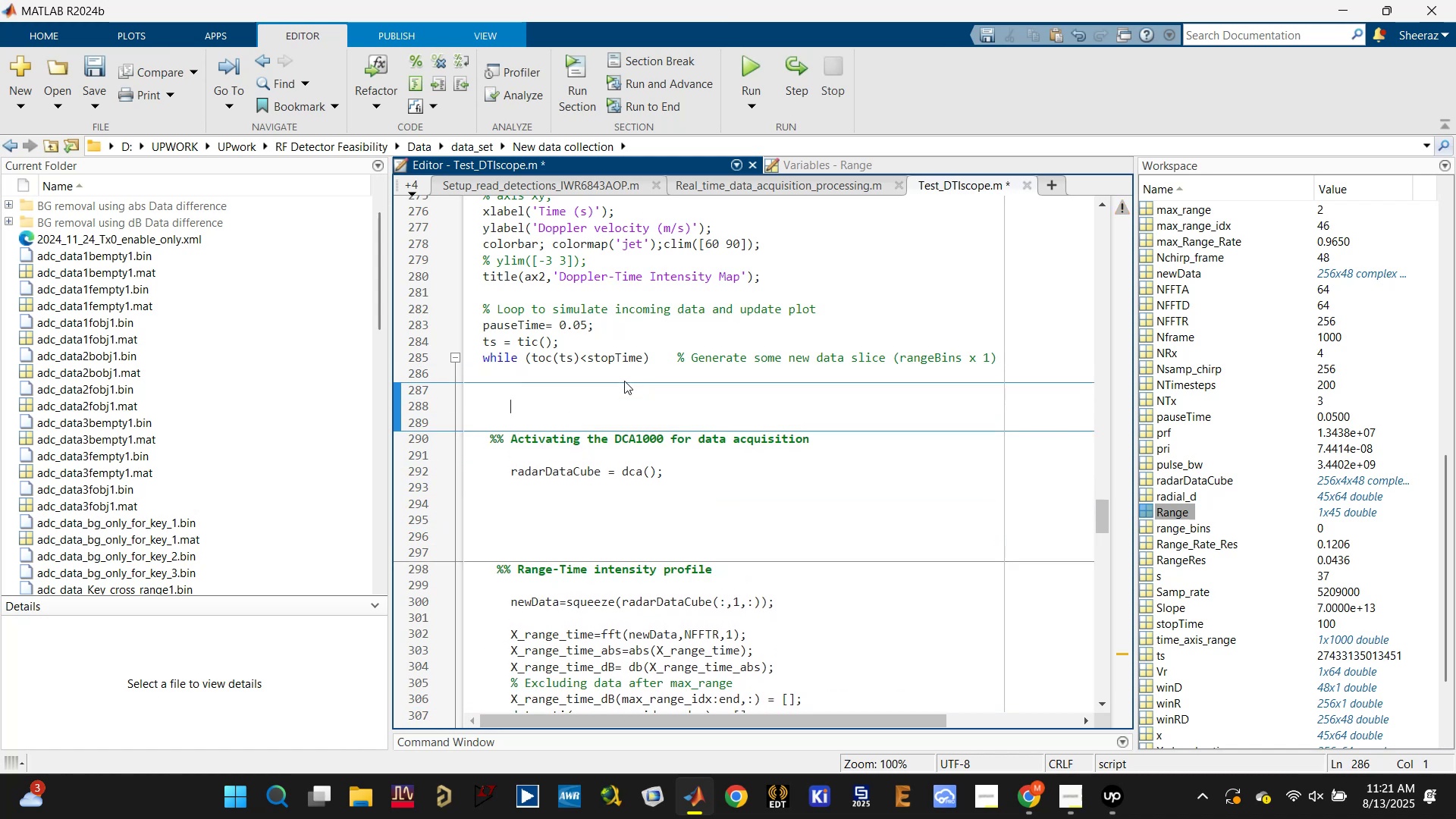 
key(Enter)
 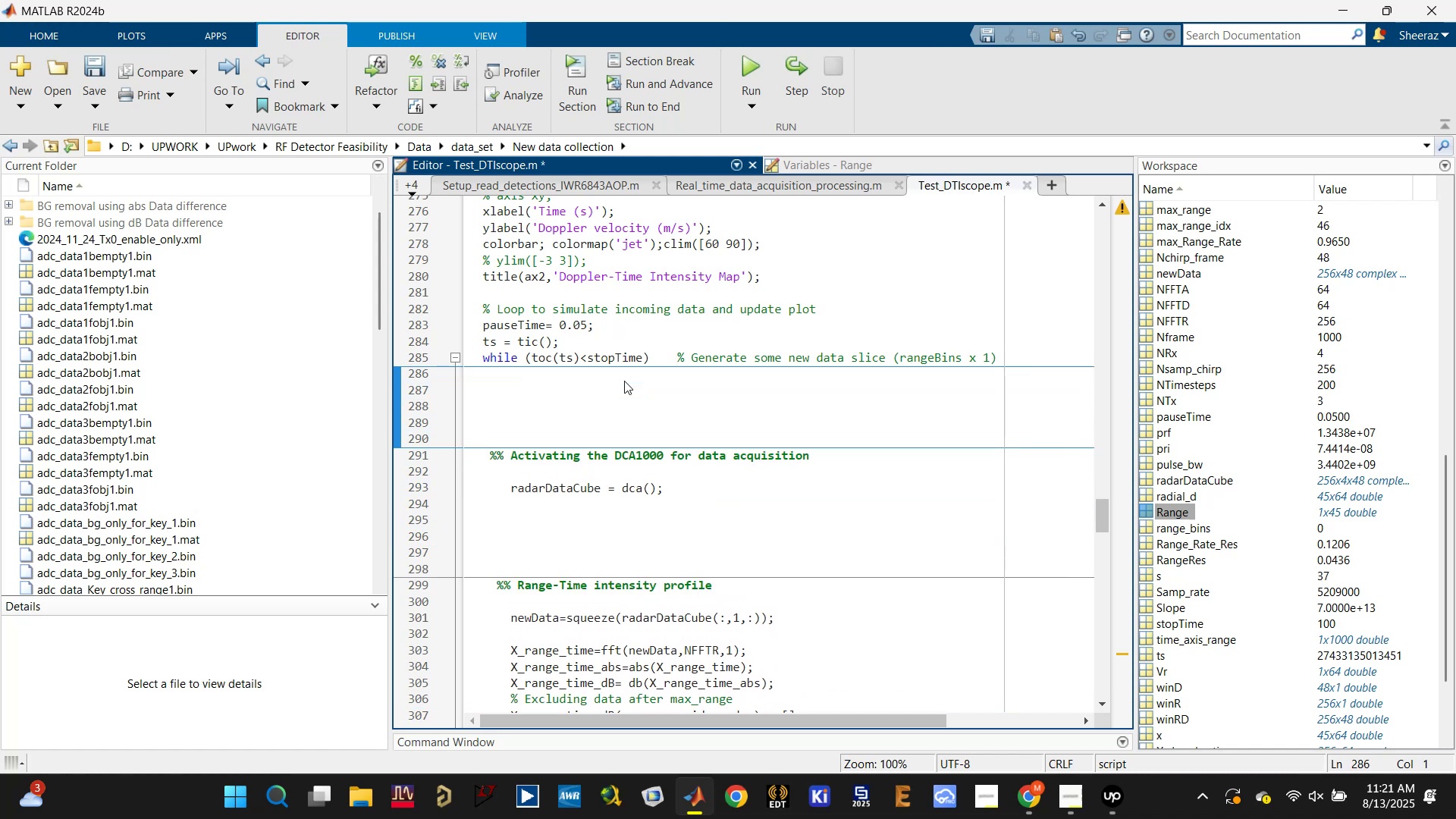 
type(%% Subtracting)
 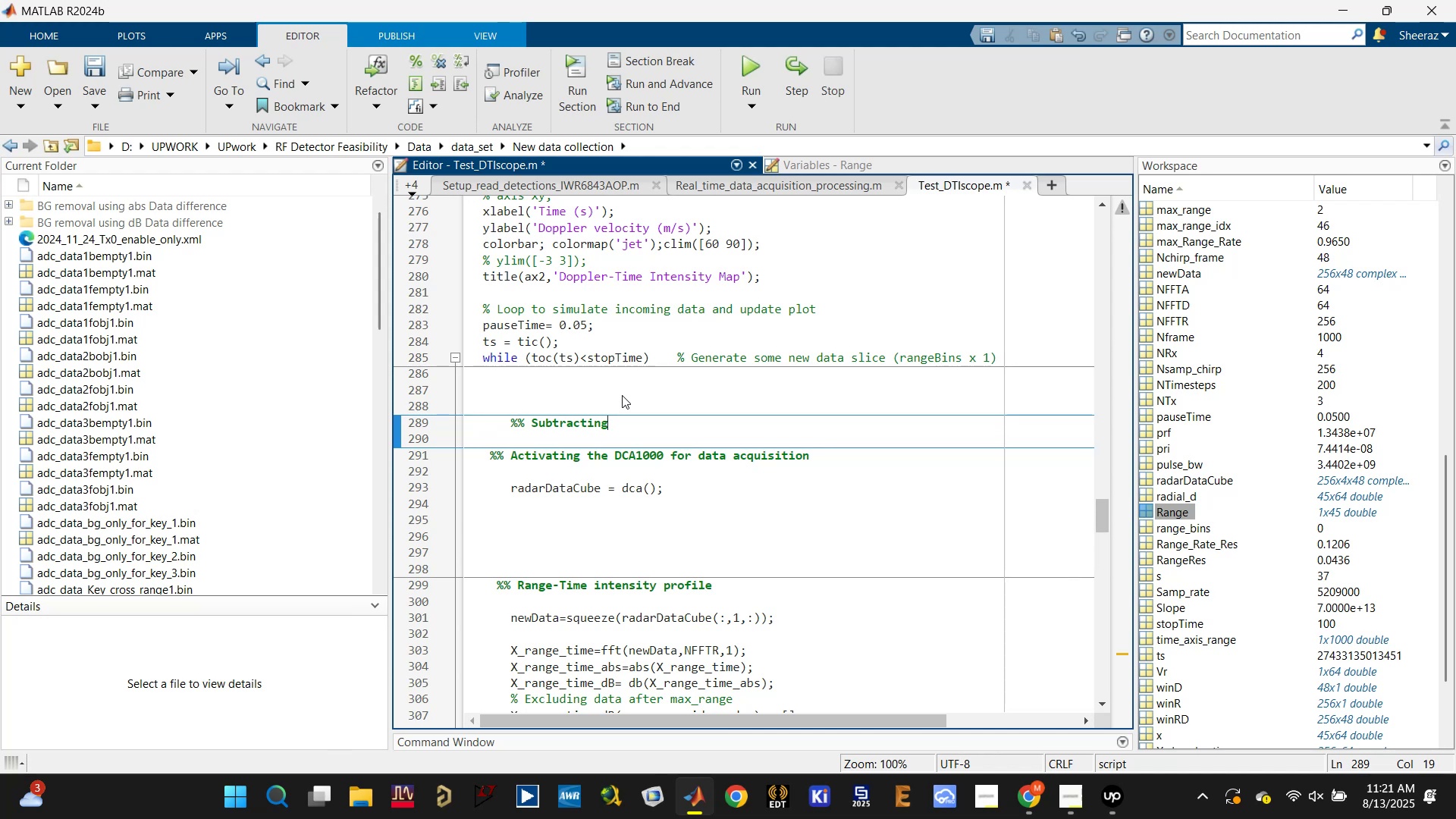 
double_click([574, 425])
 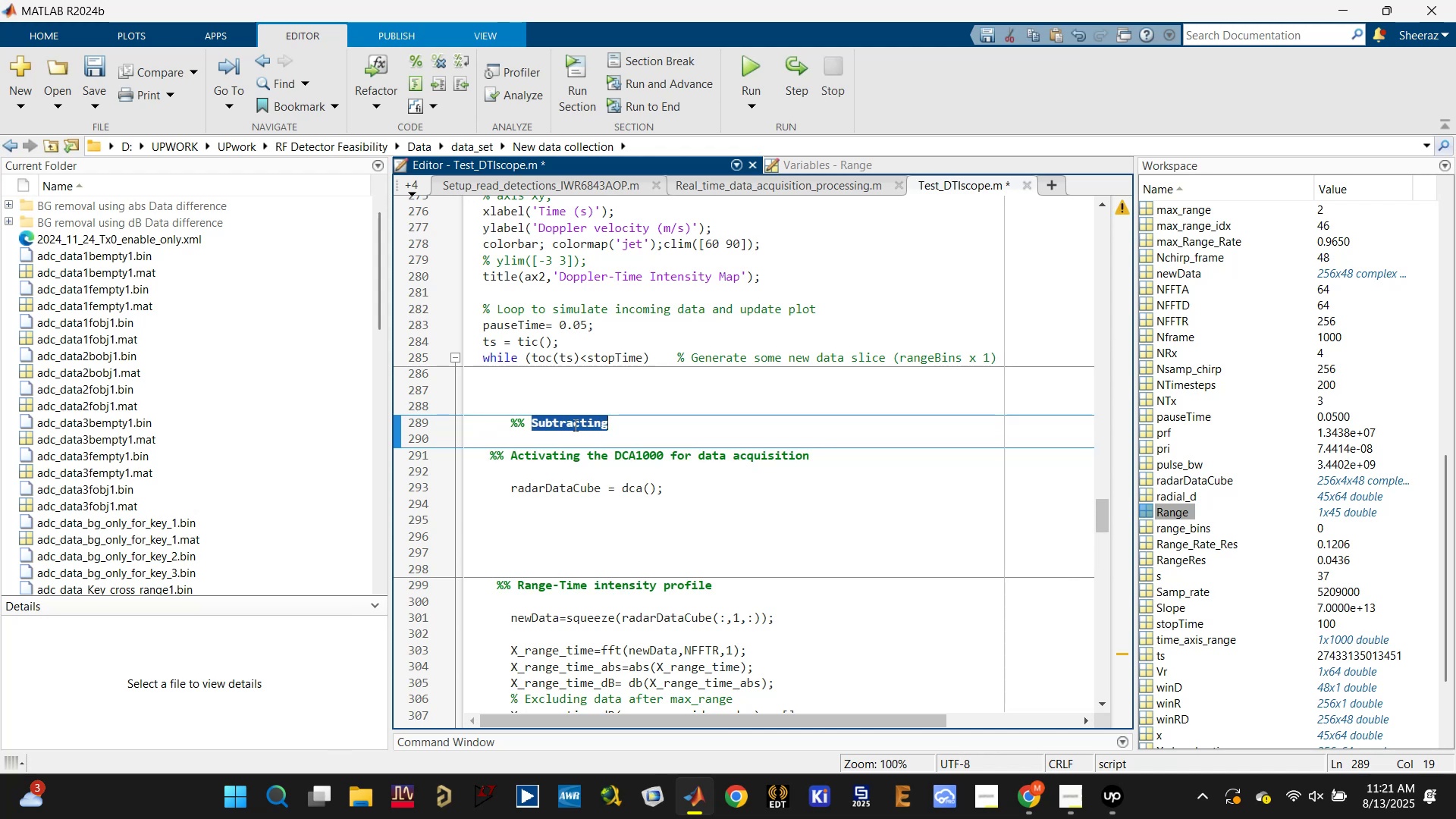 
triple_click([574, 425])
 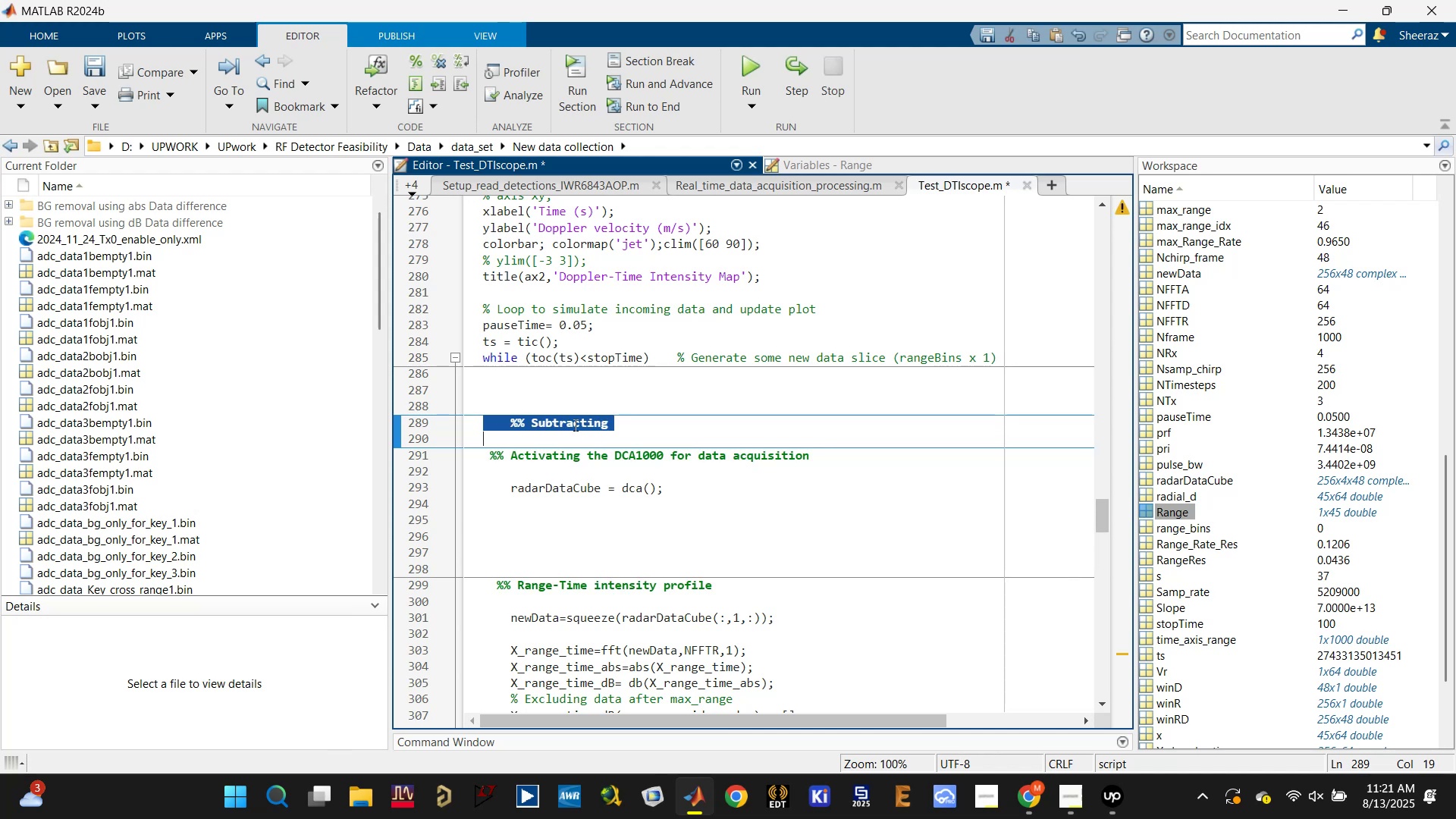 
key(Control+X)
 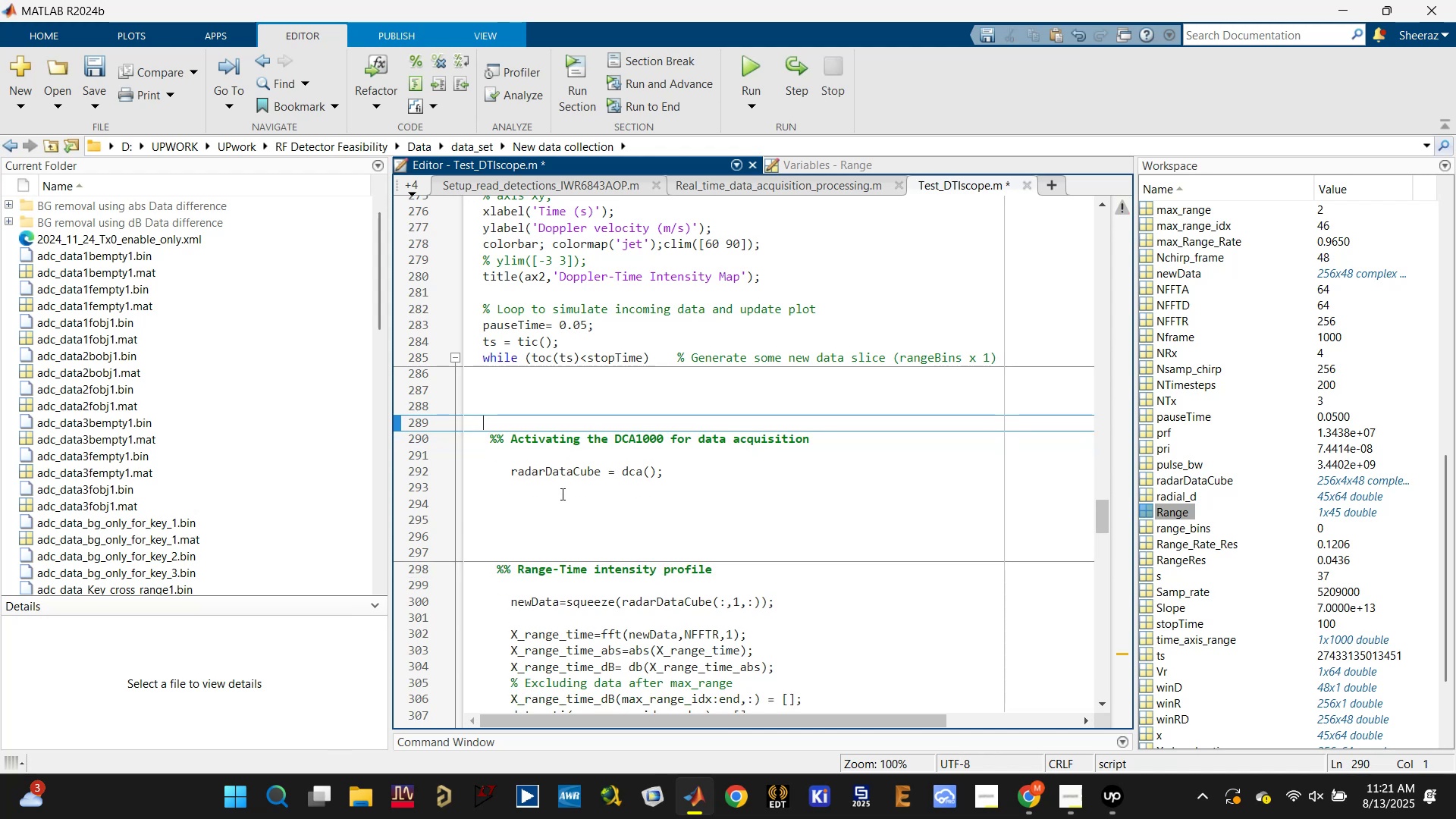 
left_click([560, 499])
 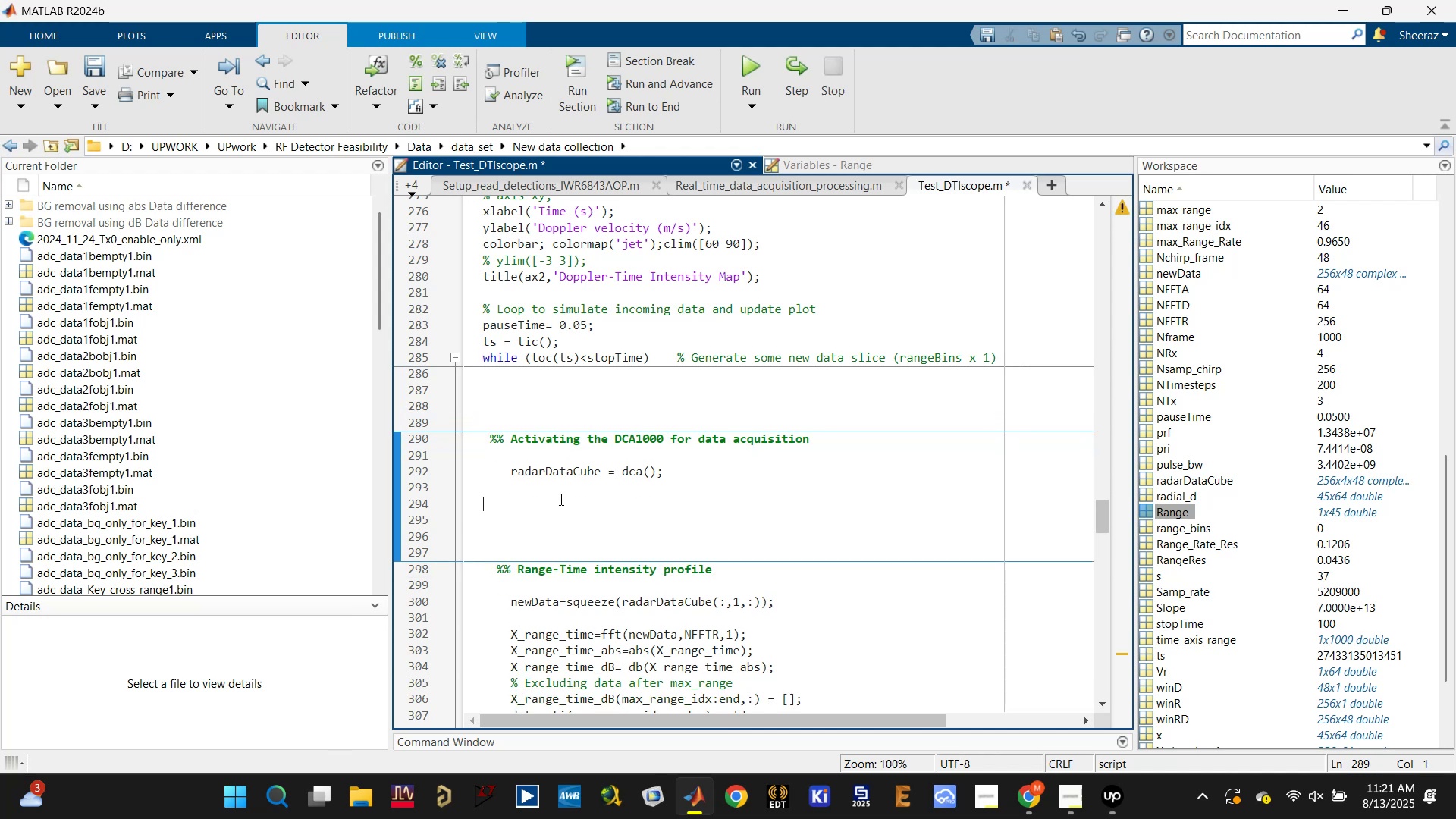 
key(Control+V)
 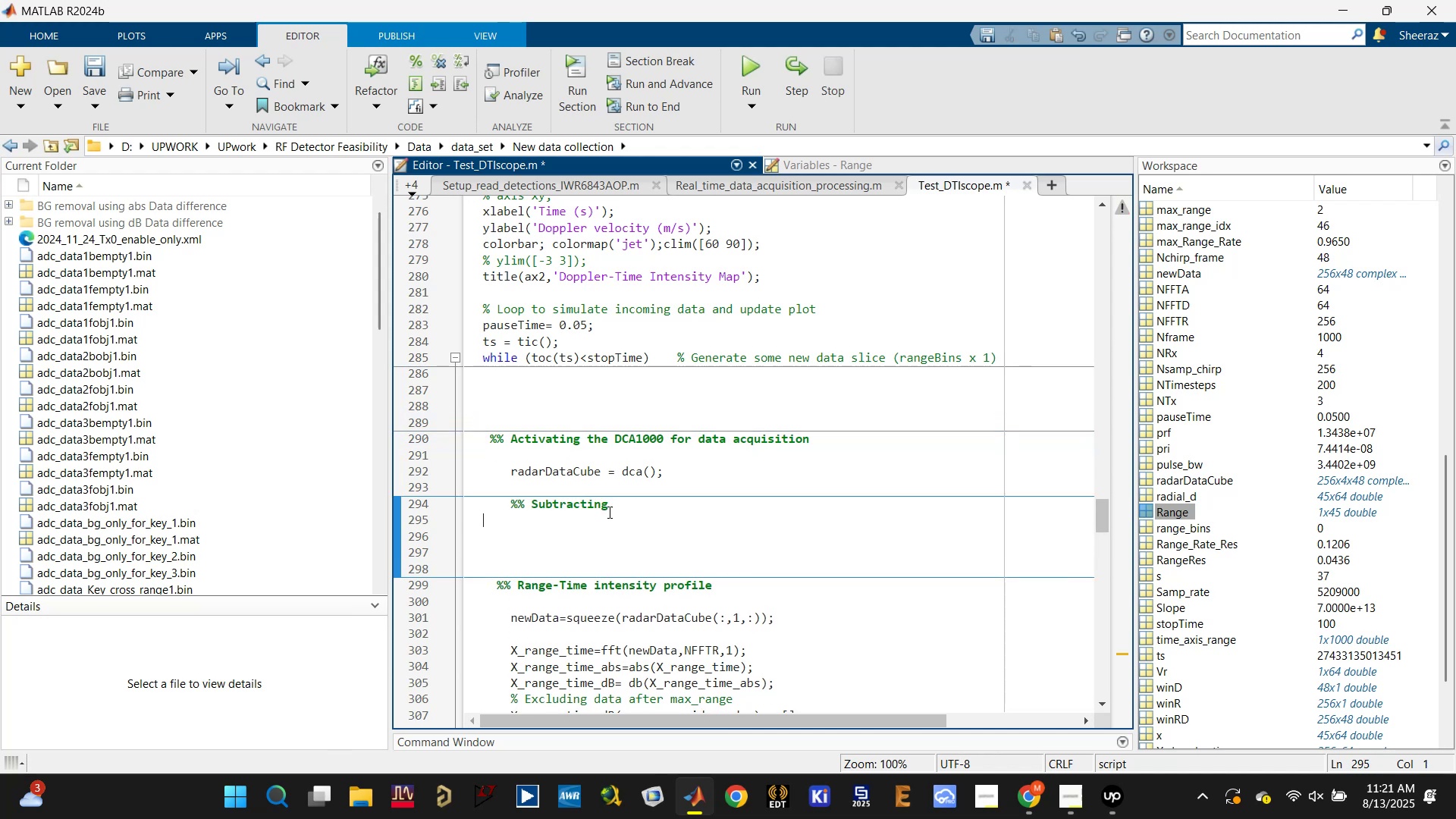 
left_click([621, 501])
 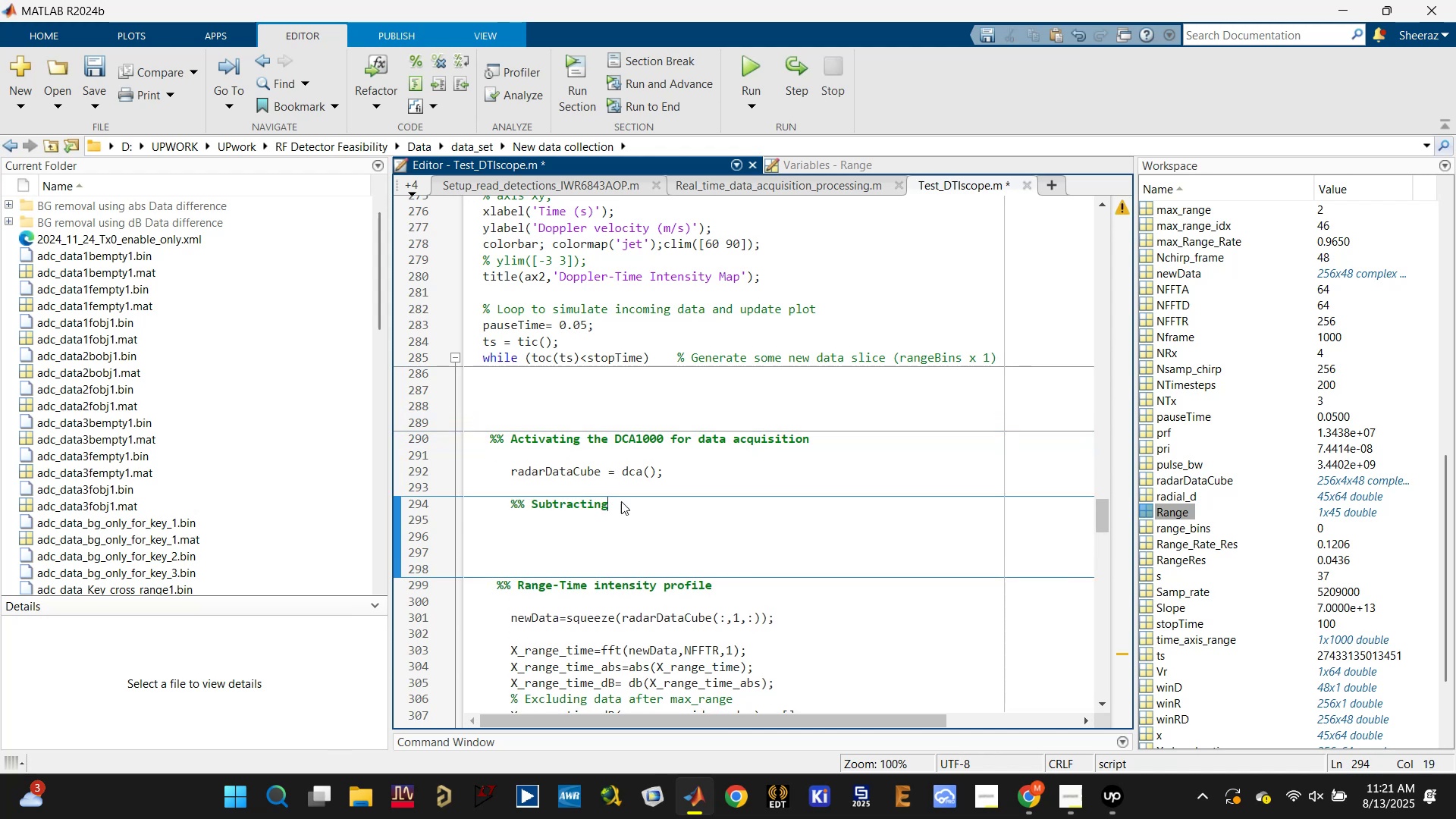 
scroll: coordinate [632, 515], scroll_direction: up, amount: 7.0
 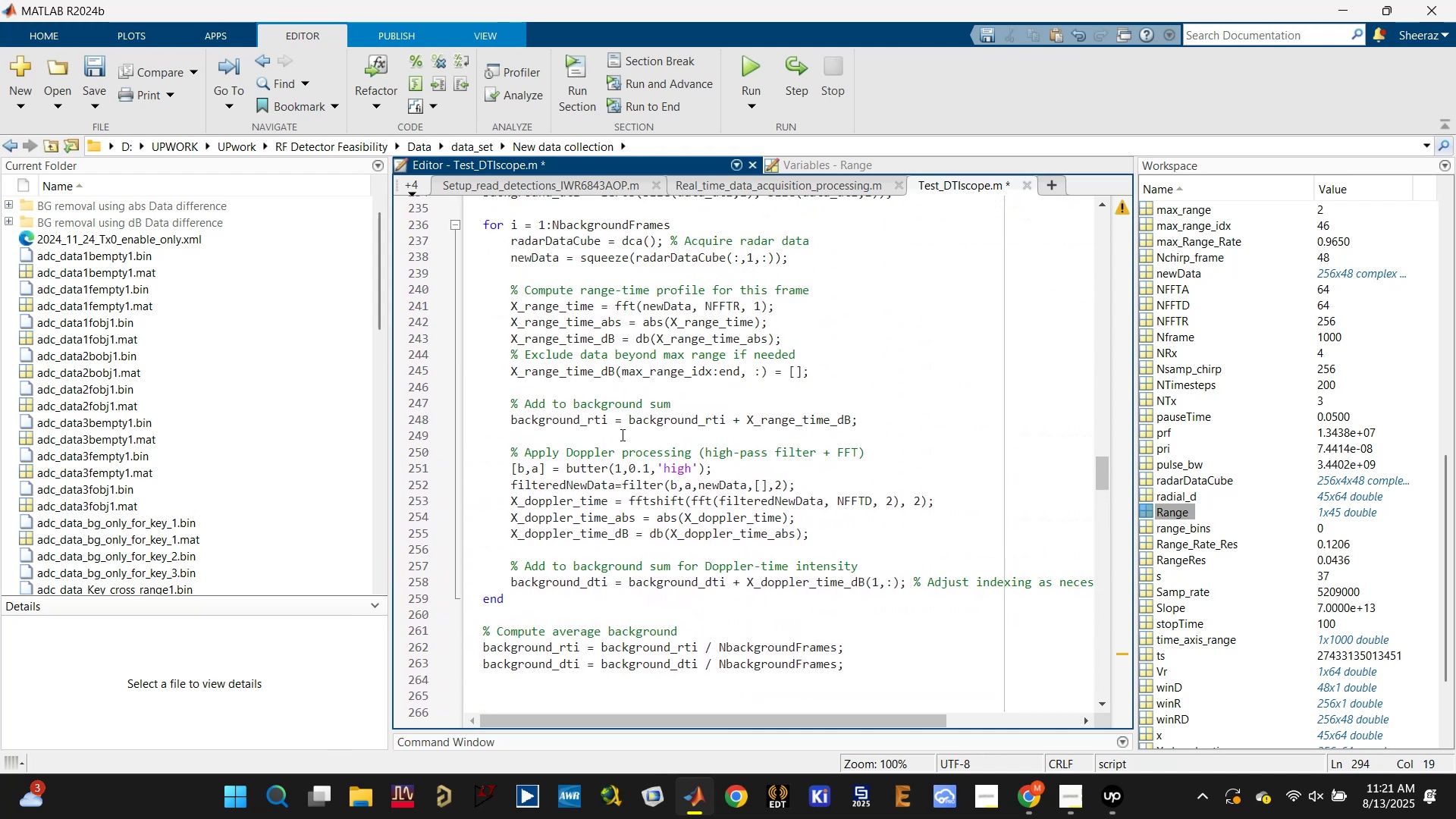 
left_click([554, 240])
 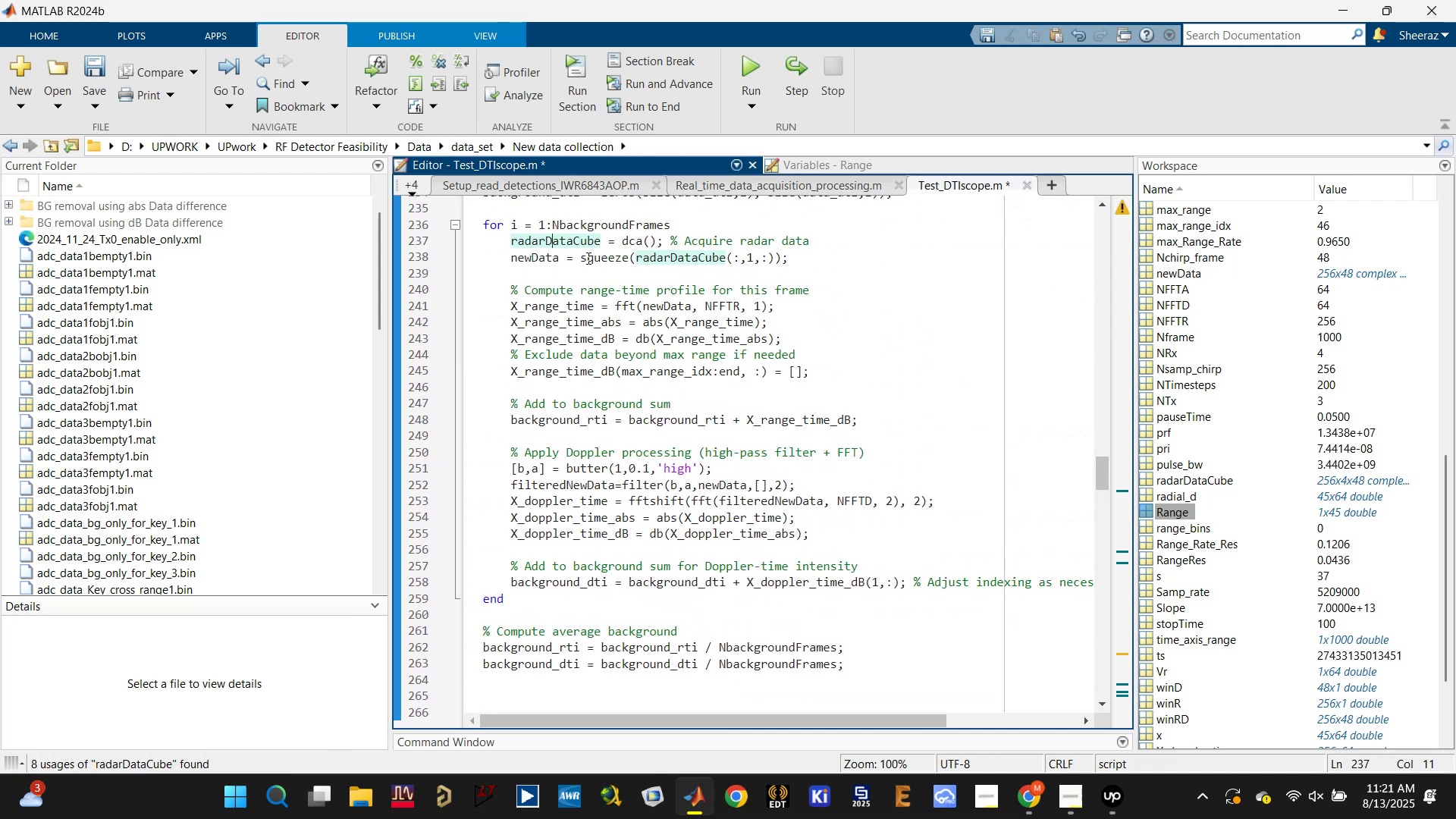 
scroll: coordinate [652, 544], scroll_direction: down, amount: 1.0
 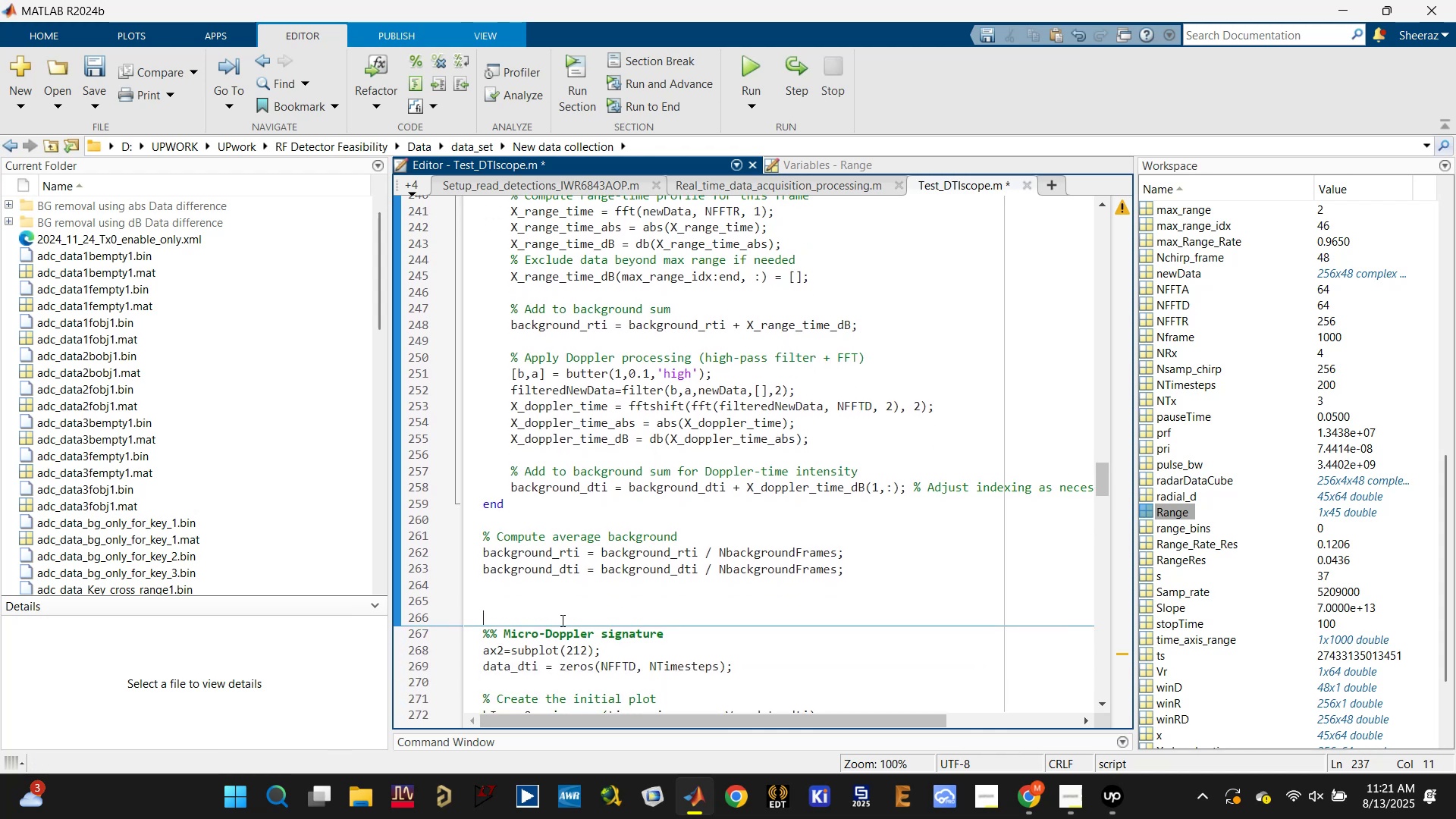 
double_click([560, 610])
 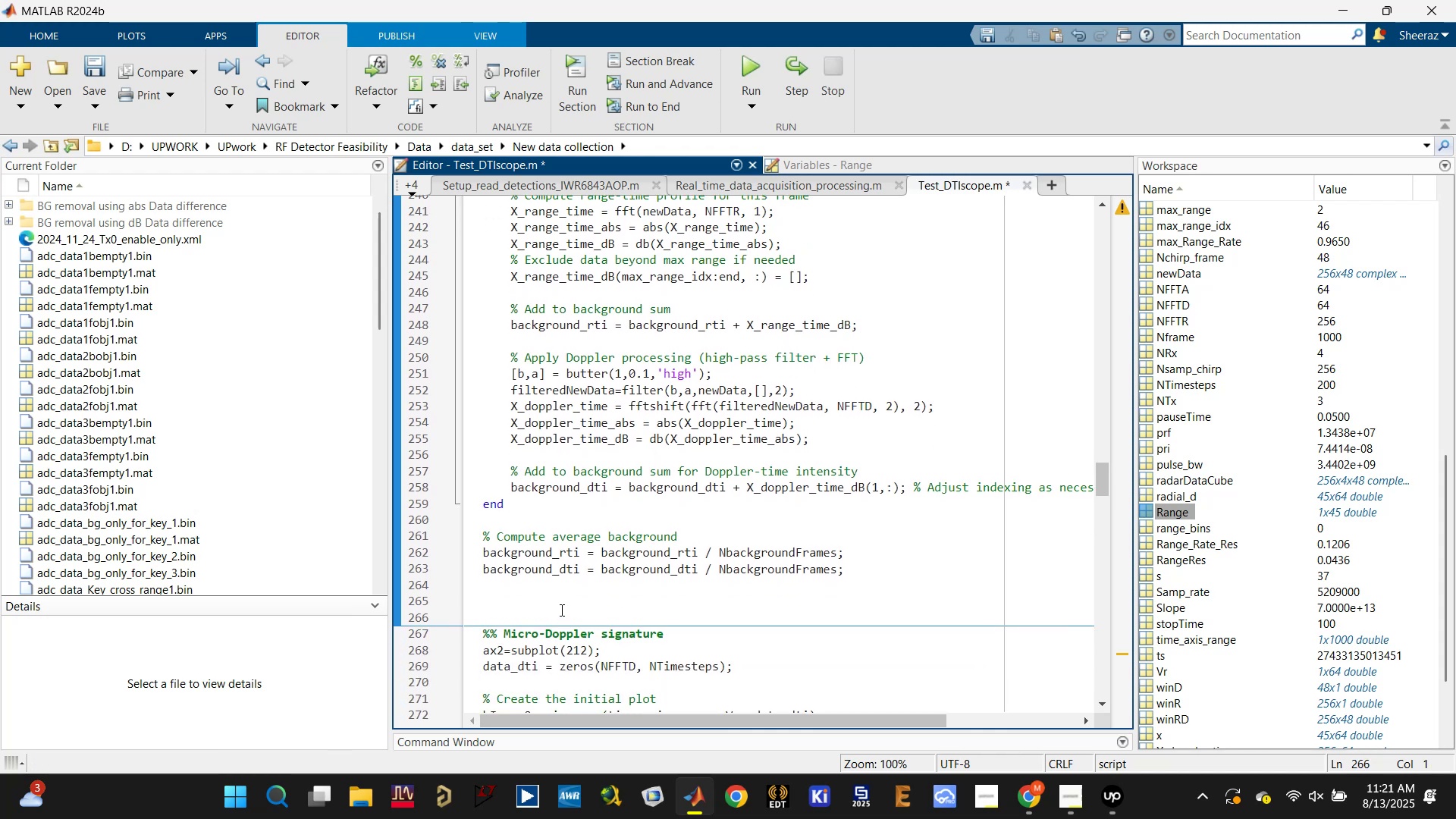 
type(dca.release;)
 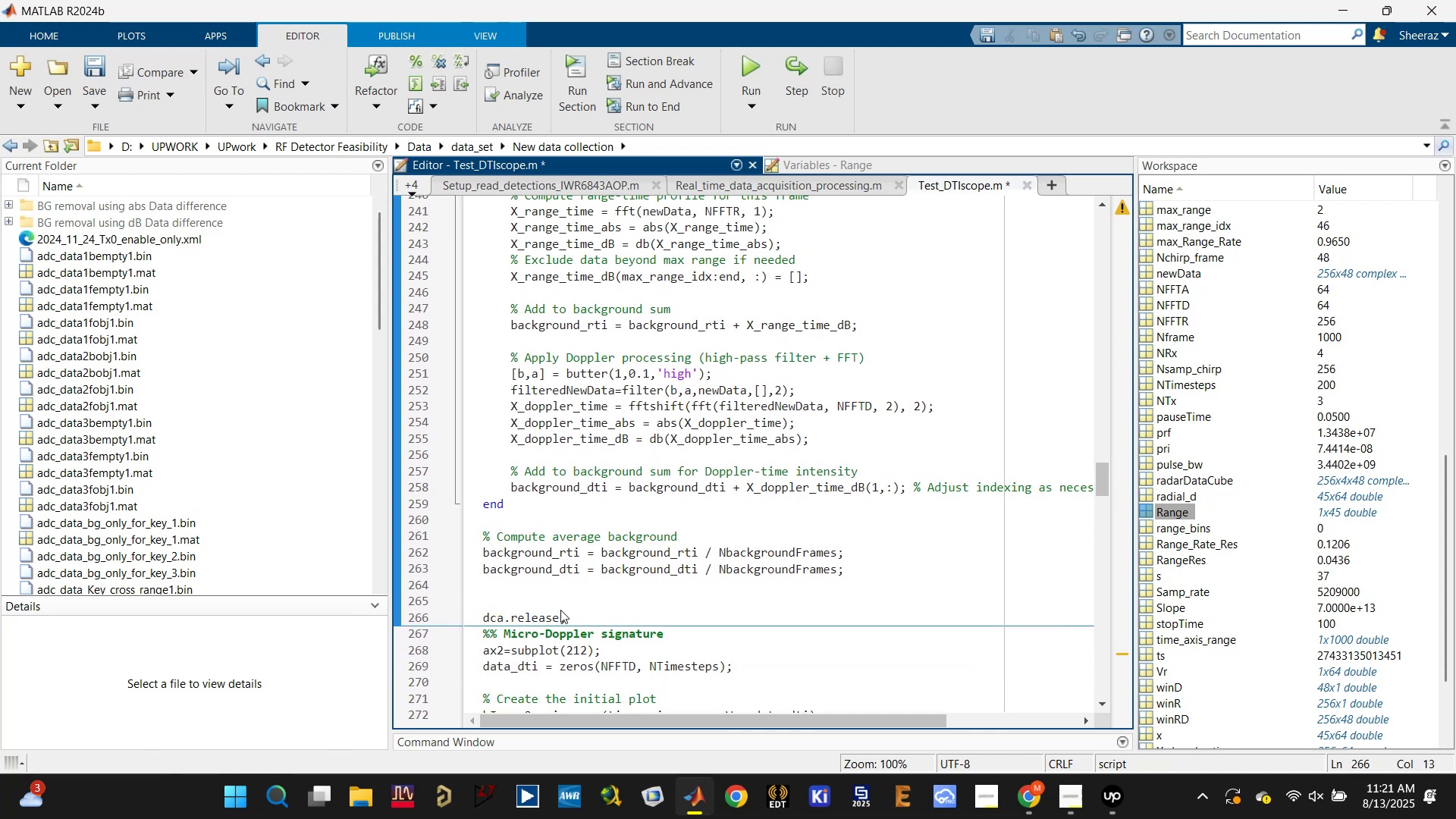 
scroll: coordinate [602, 620], scroll_direction: down, amount: 4.0
 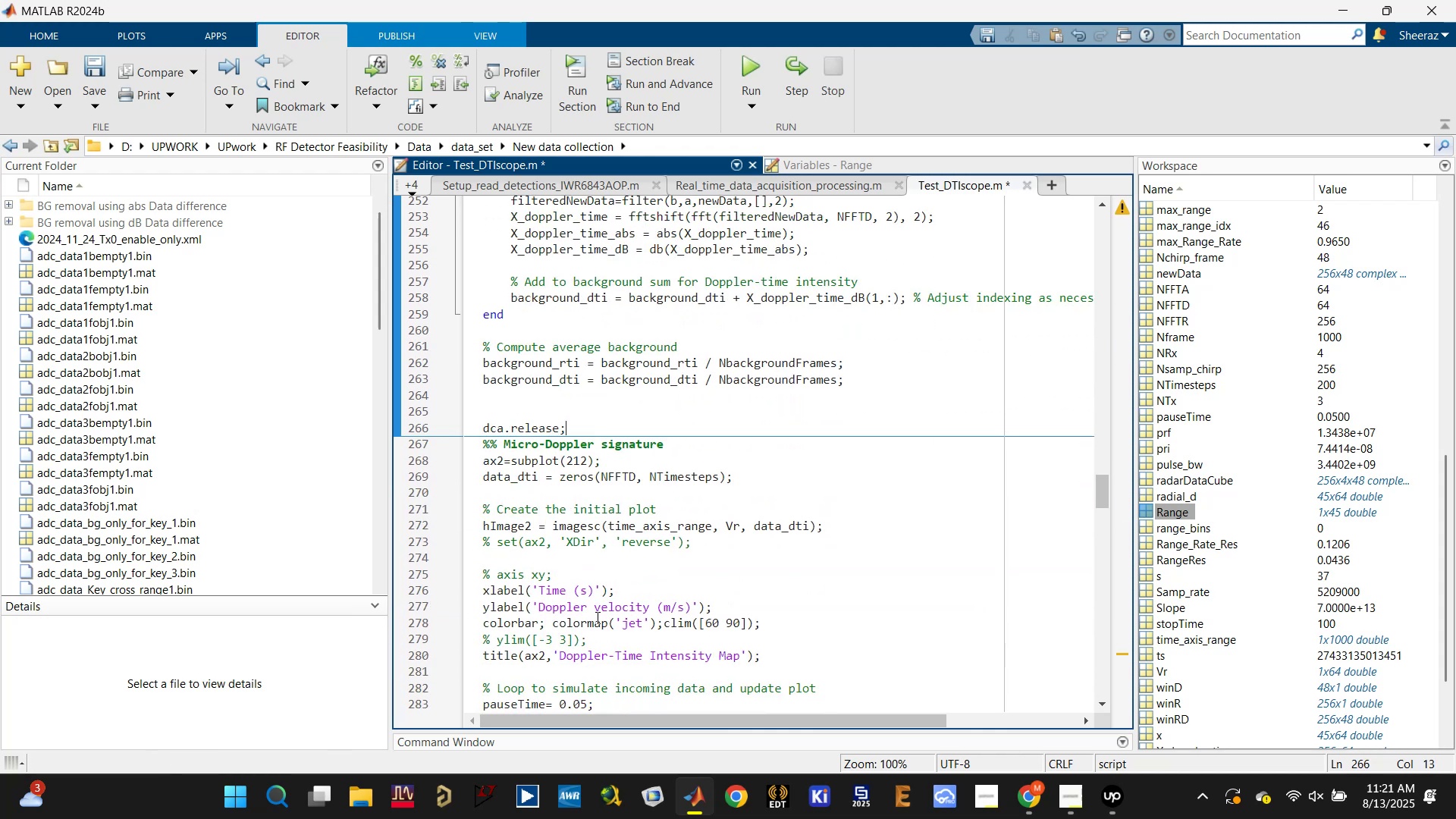 
key(Control+S)
 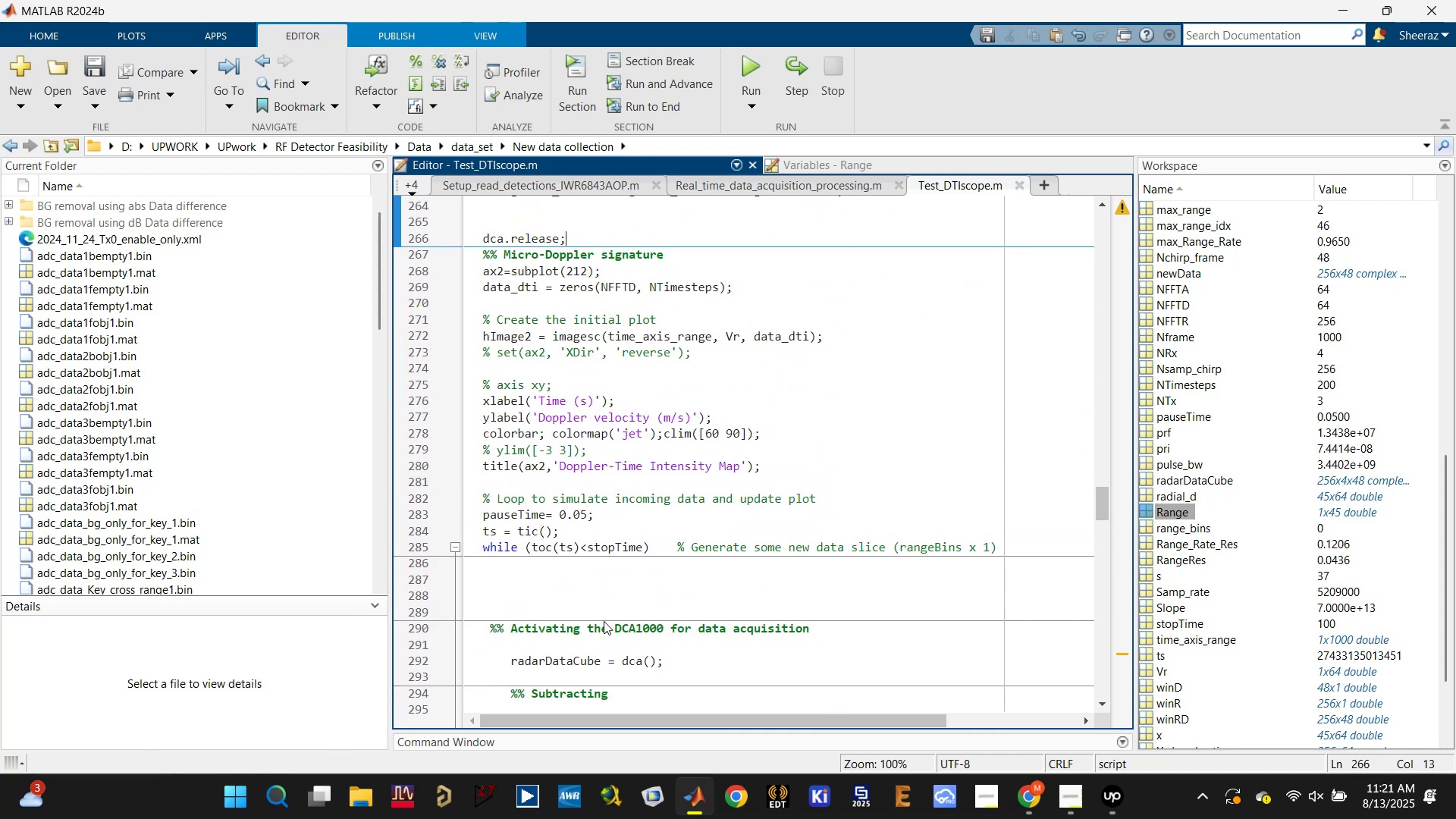 
scroll: coordinate [606, 625], scroll_direction: down, amount: 2.0
 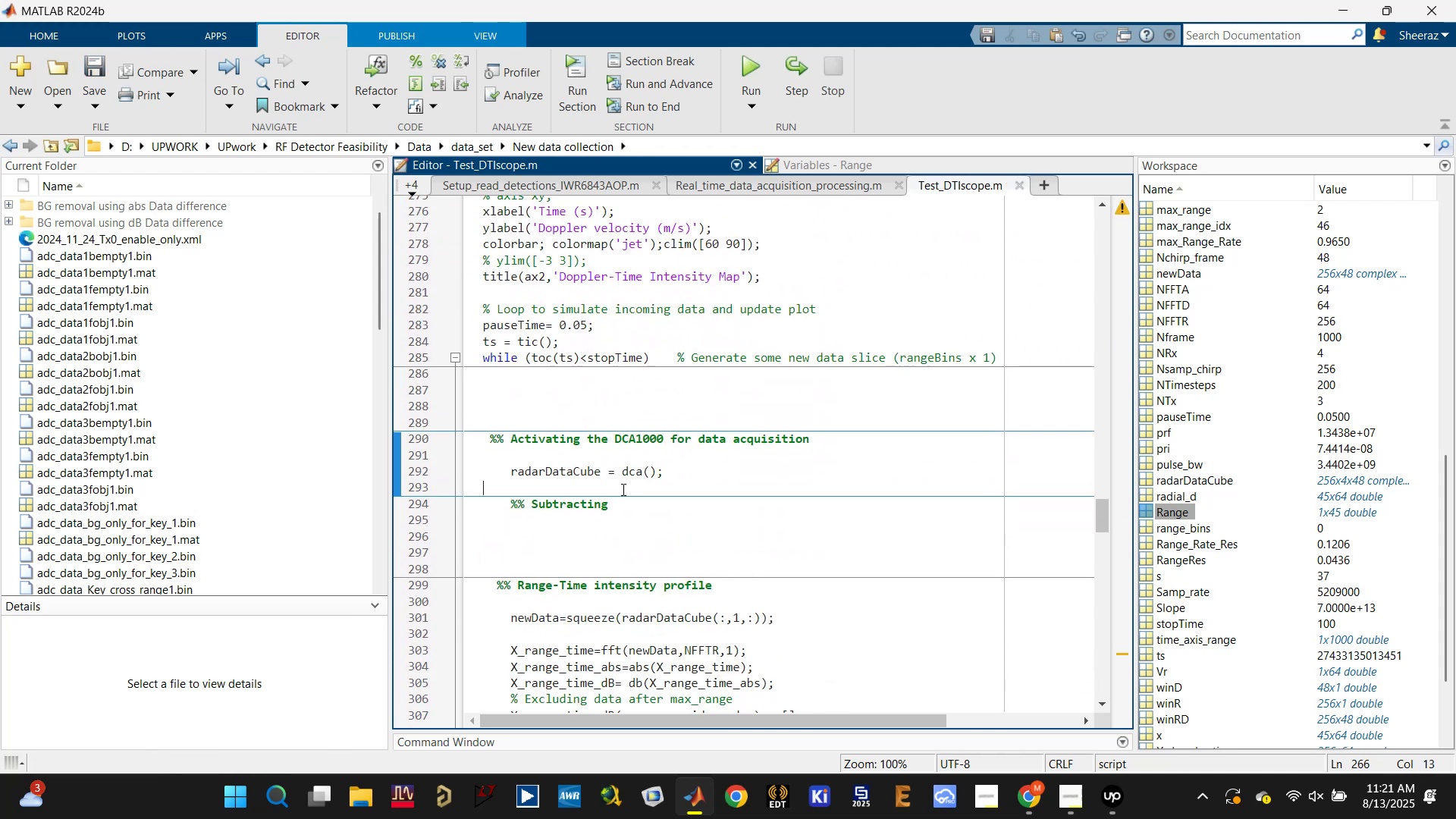 
double_click([616, 507])
 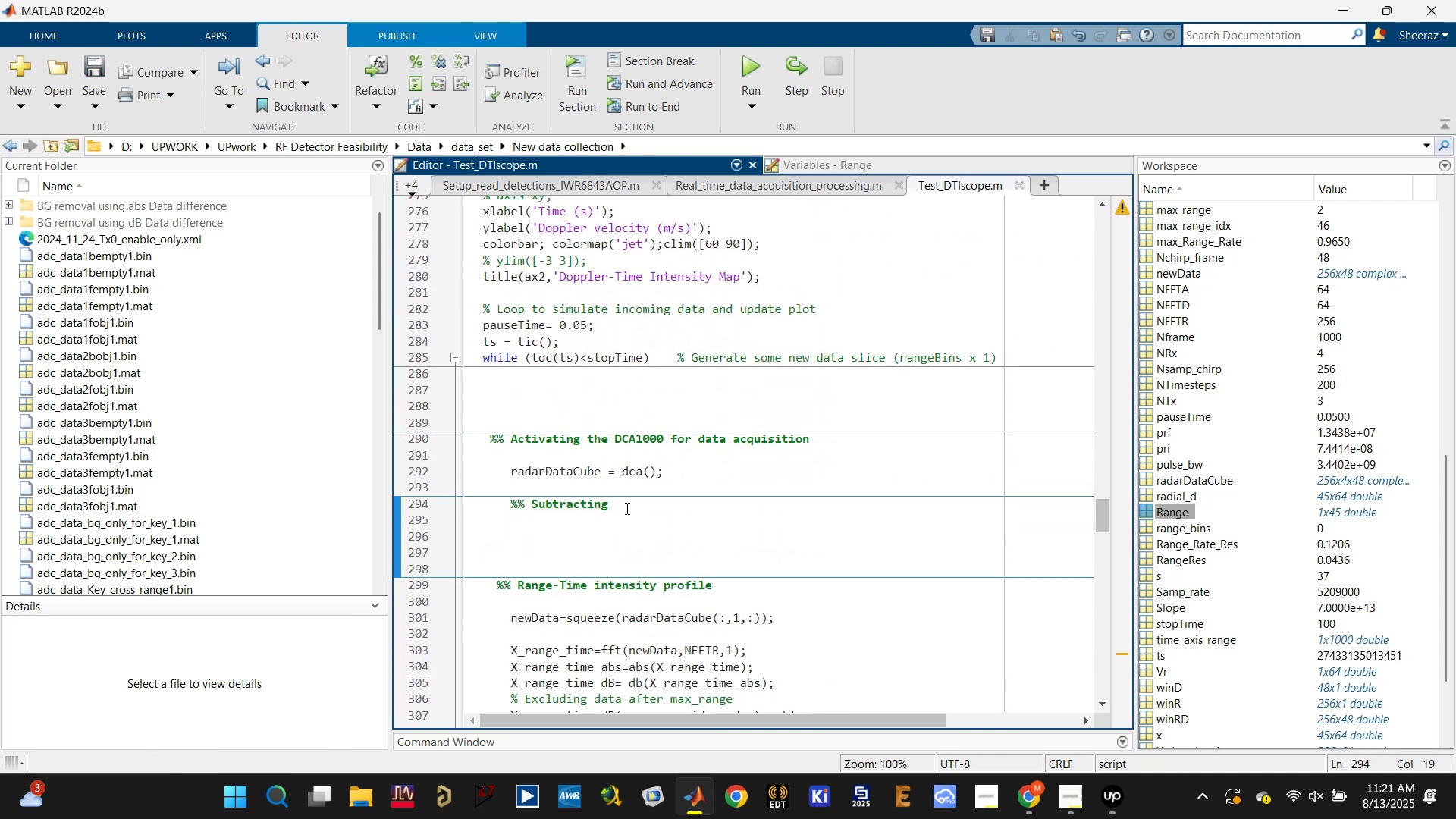 
type( backgrounds as computed )
key(Backspace)
key(Backspace)
key(Backspace)
type(ed above)
 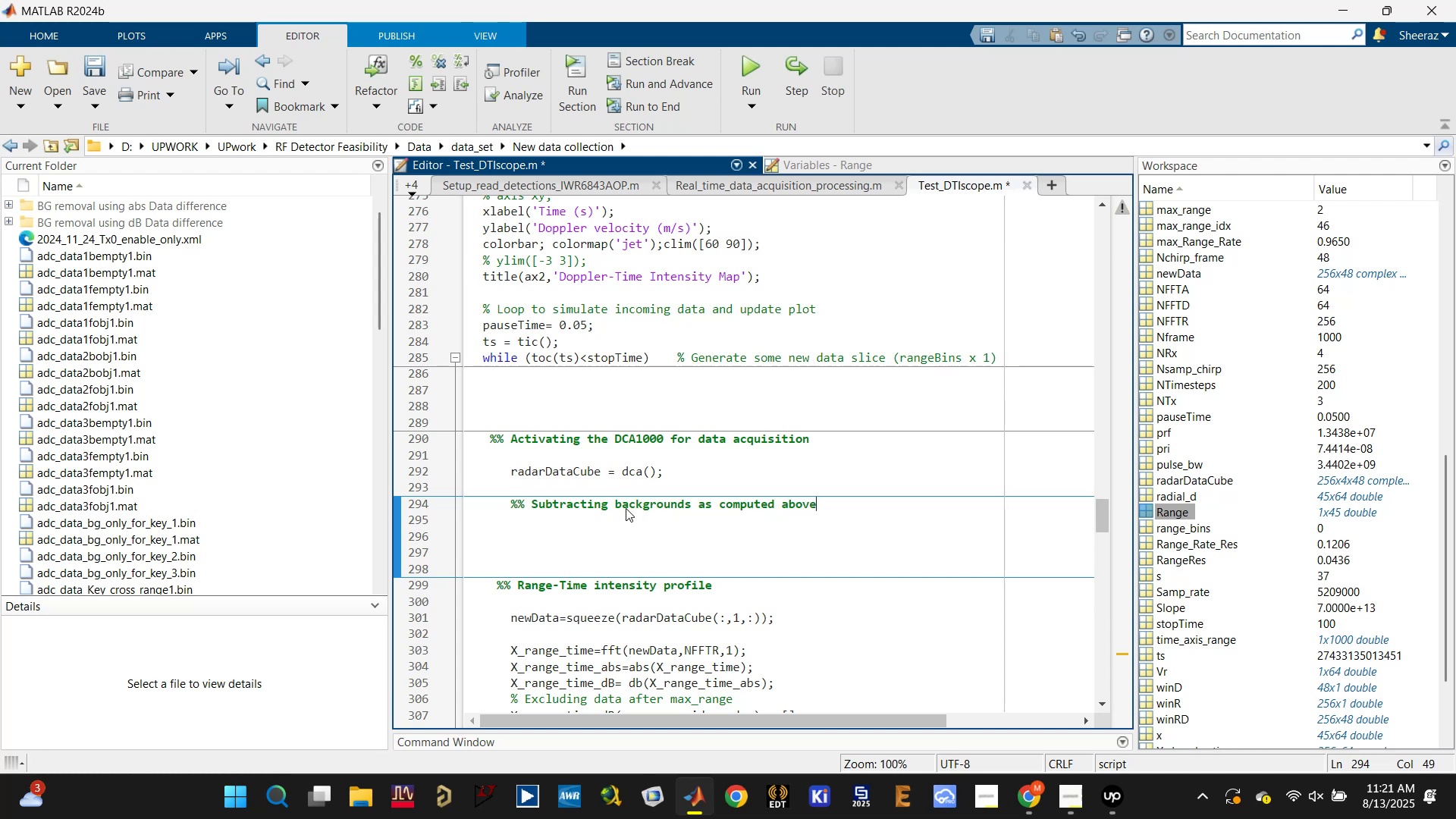 
scroll: coordinate [625, 519], scroll_direction: down, amount: 5.0
 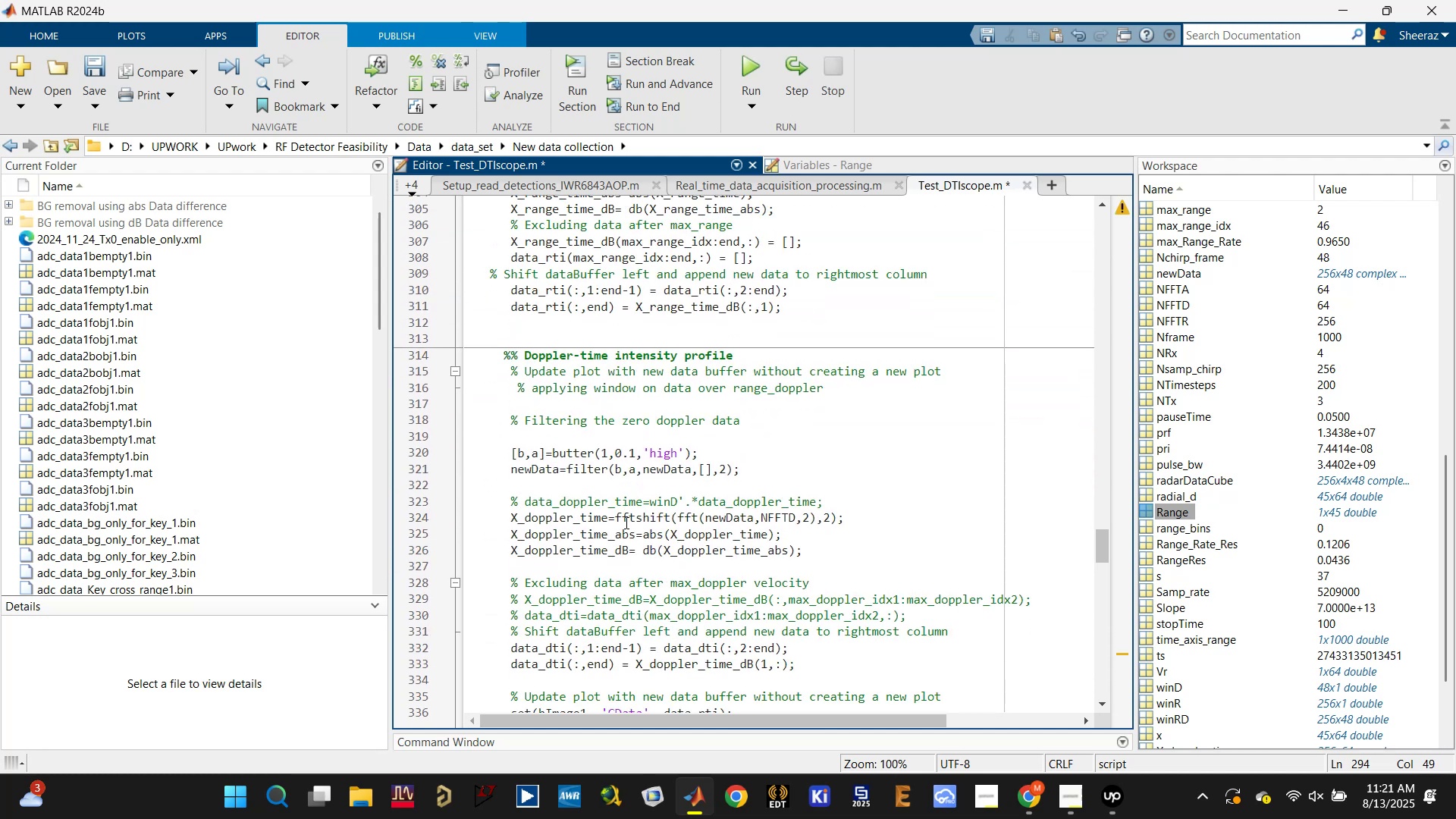 
scroll: coordinate [616, 540], scroll_direction: up, amount: 7.0
 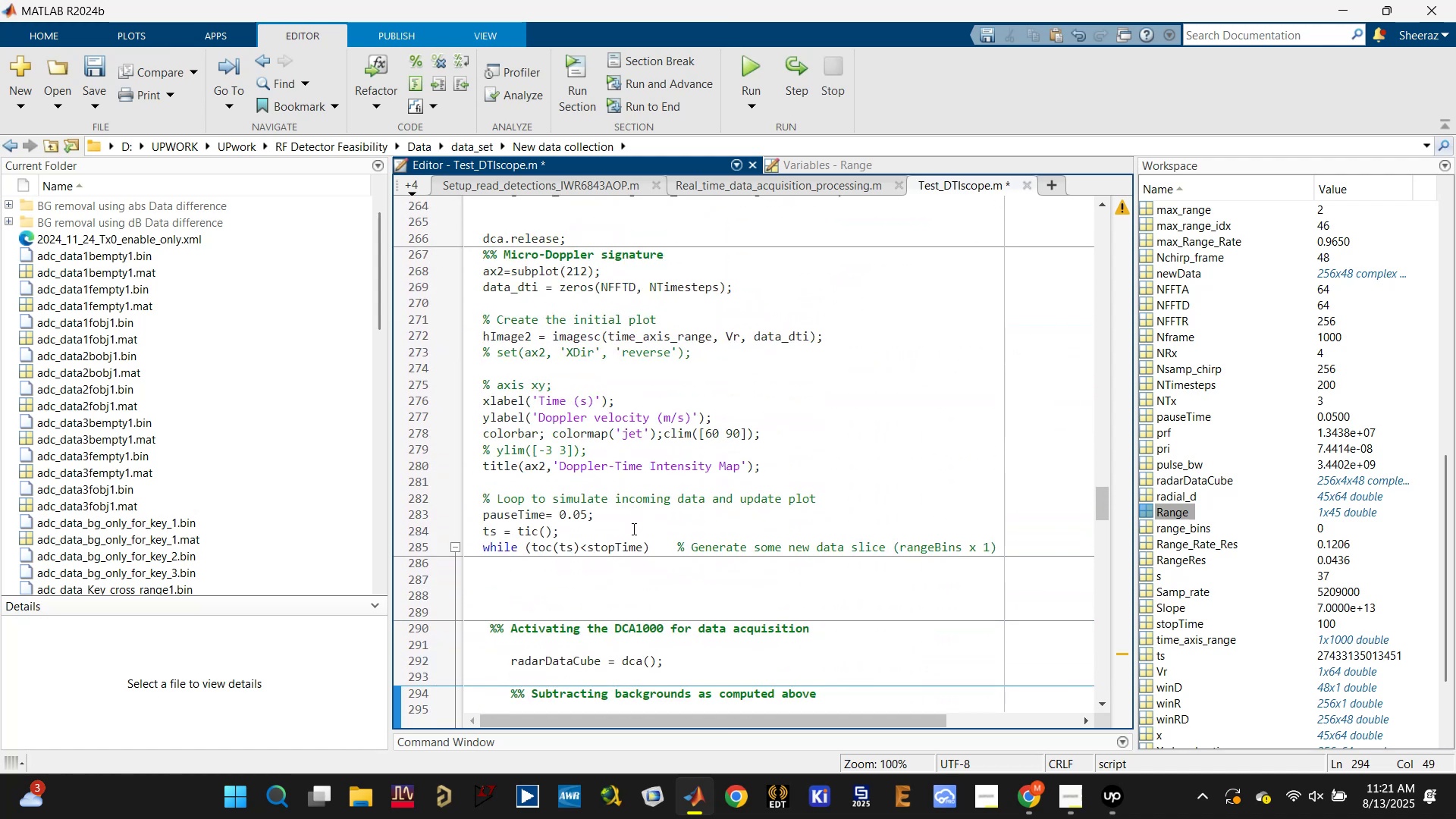 
left_click([643, 517])
 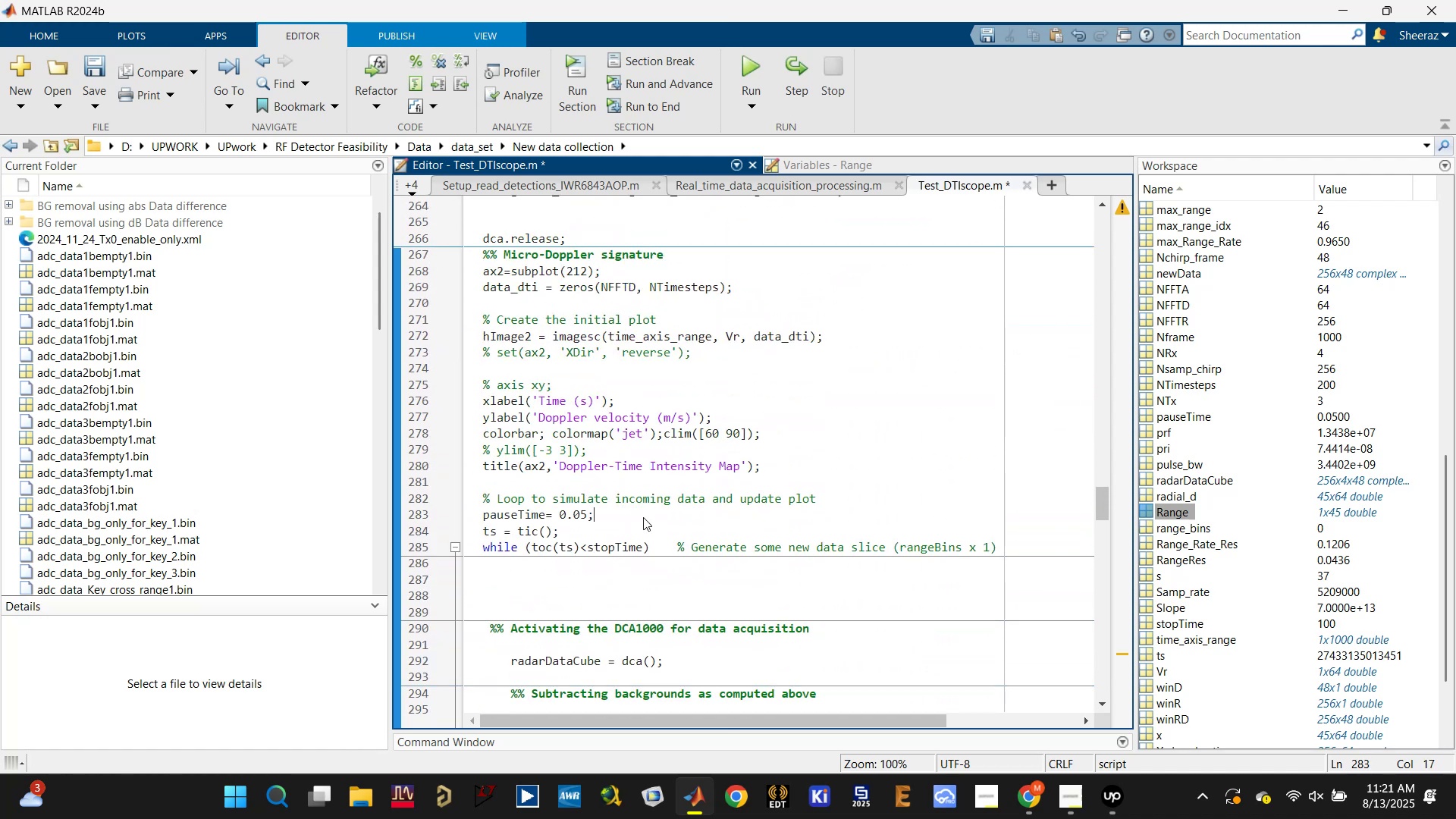 
key(Shift+ShiftRight)
 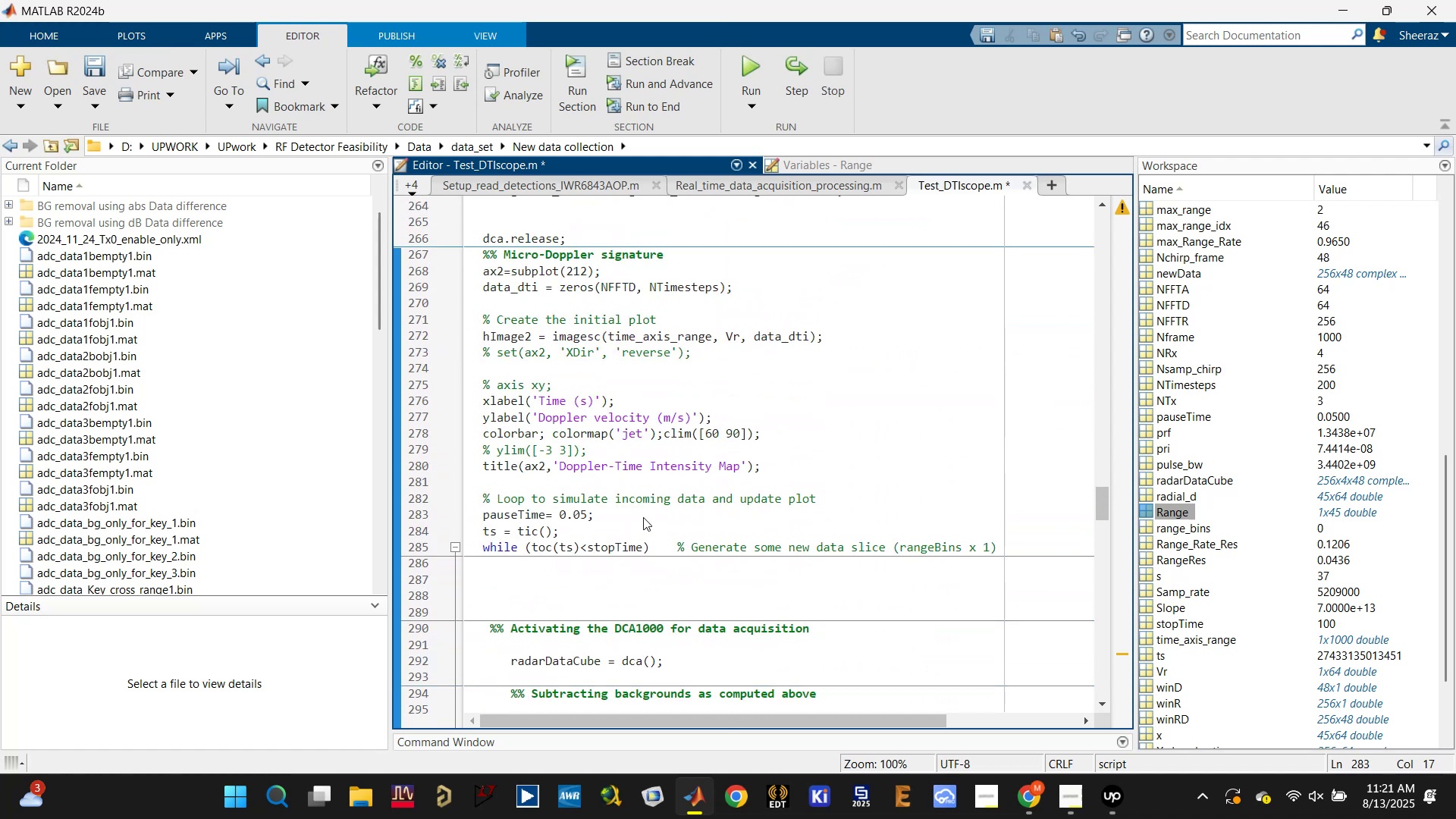 
key(Enter)
 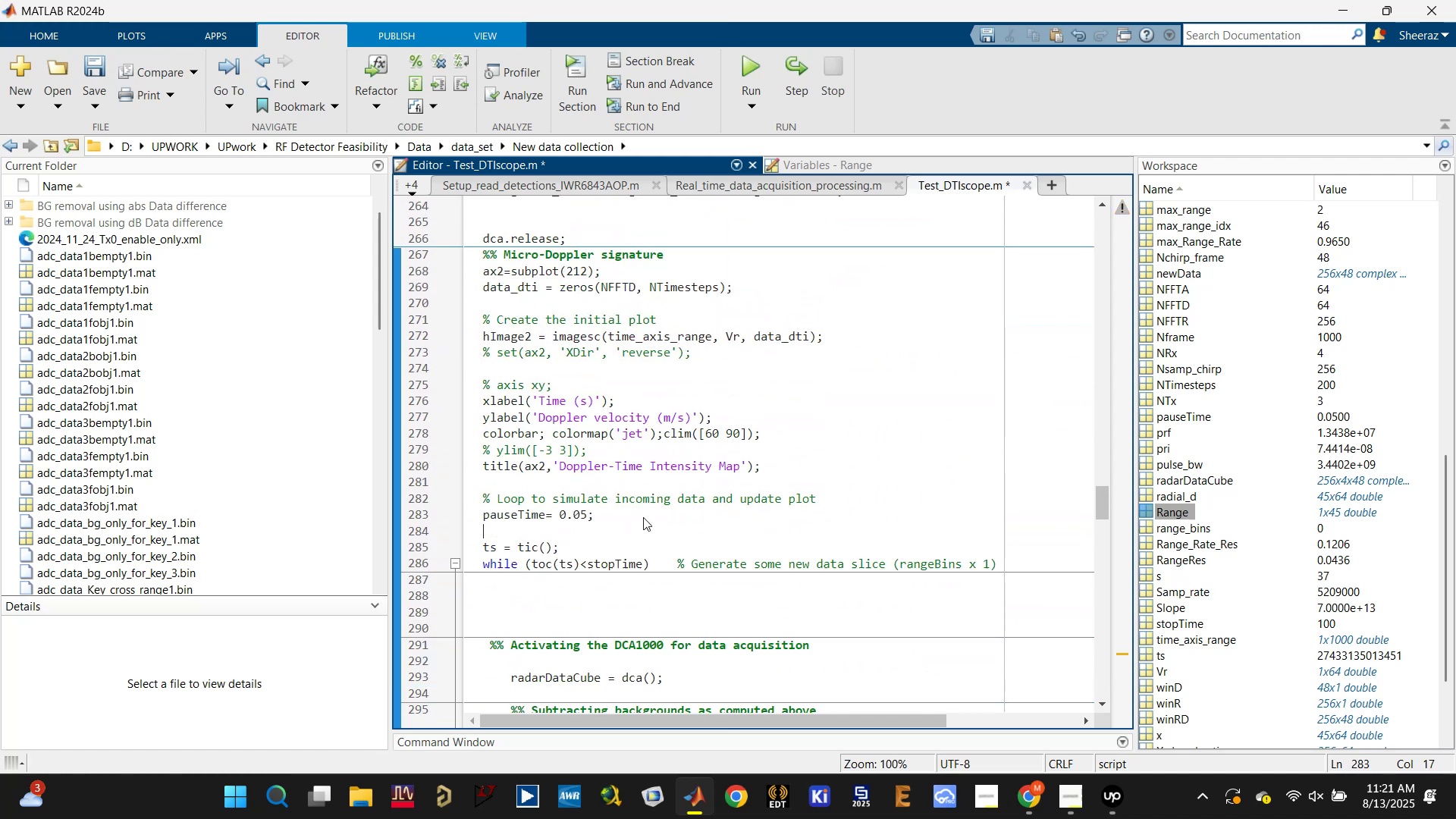 
key(Enter)
 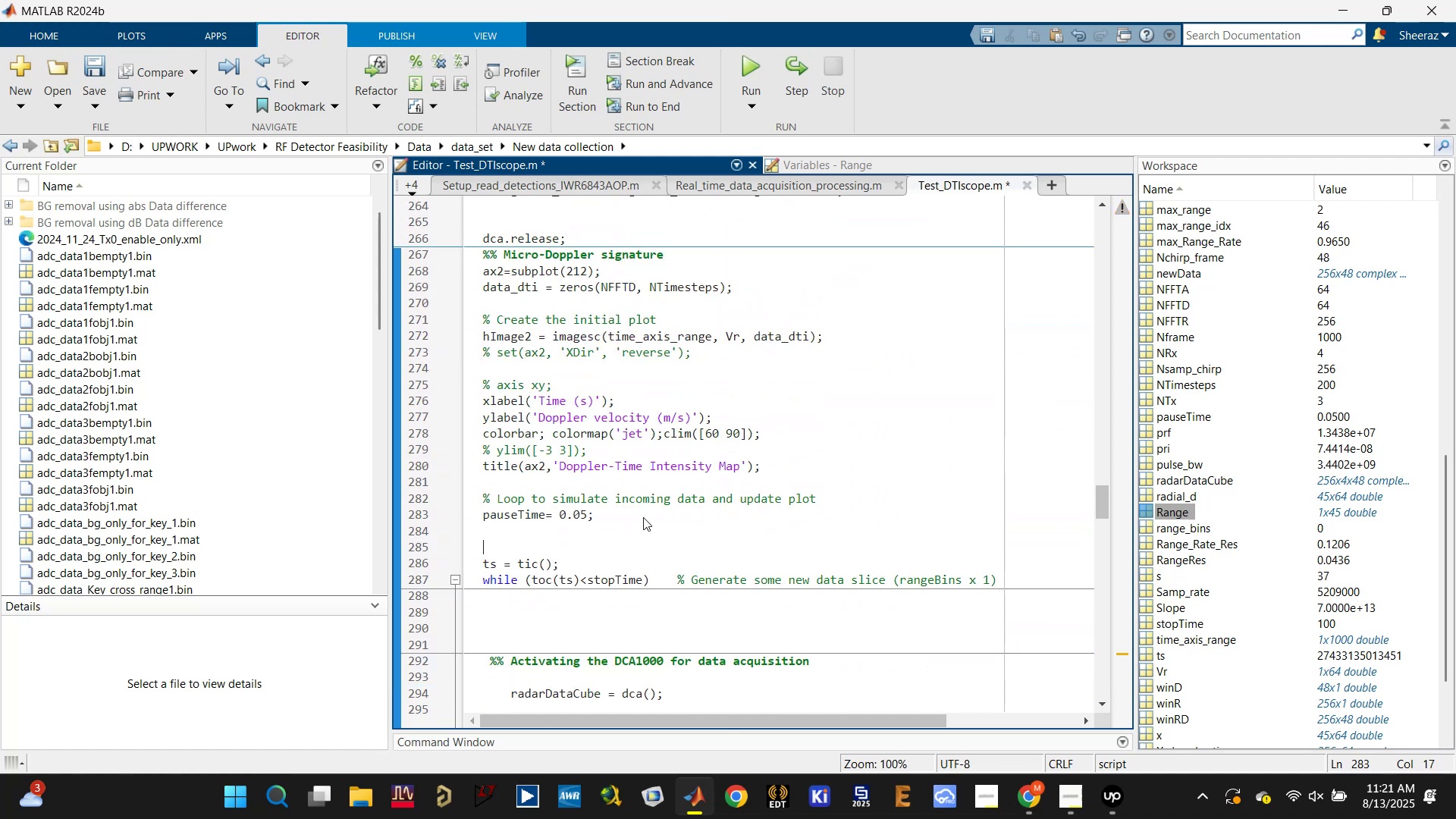 
key(Enter)
 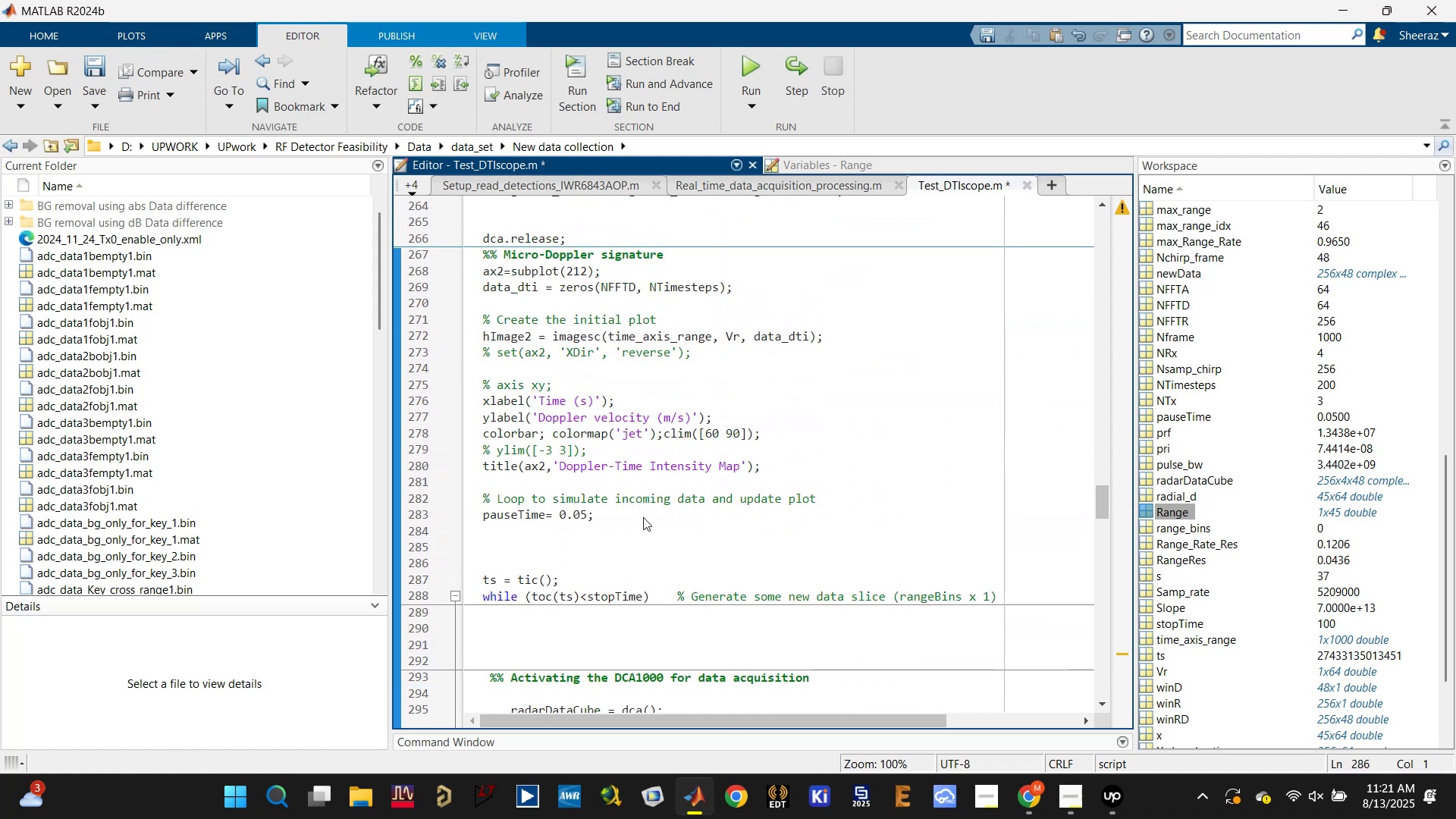 
key(ArrowUp)
 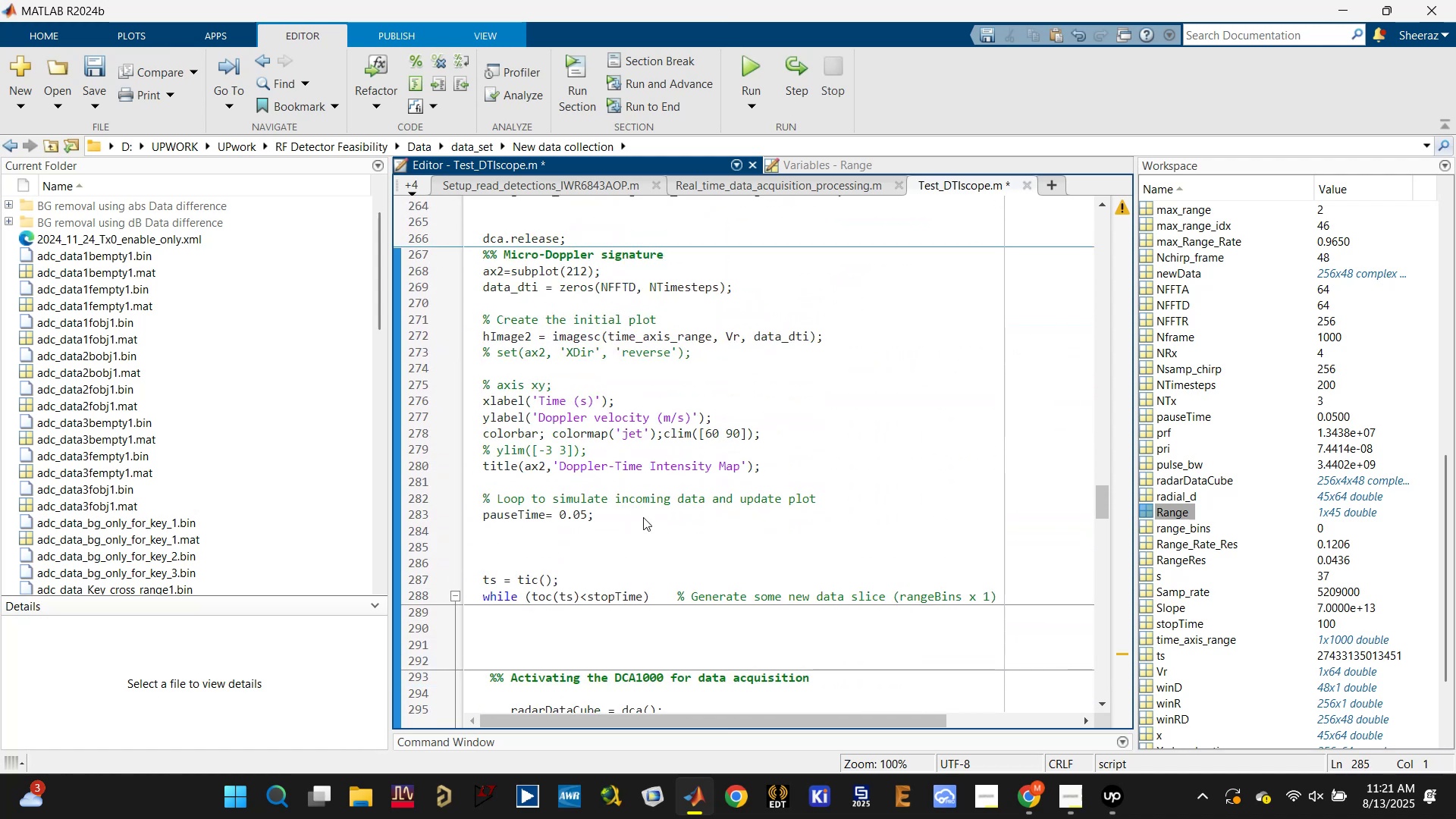 
type(%% wait for user )
 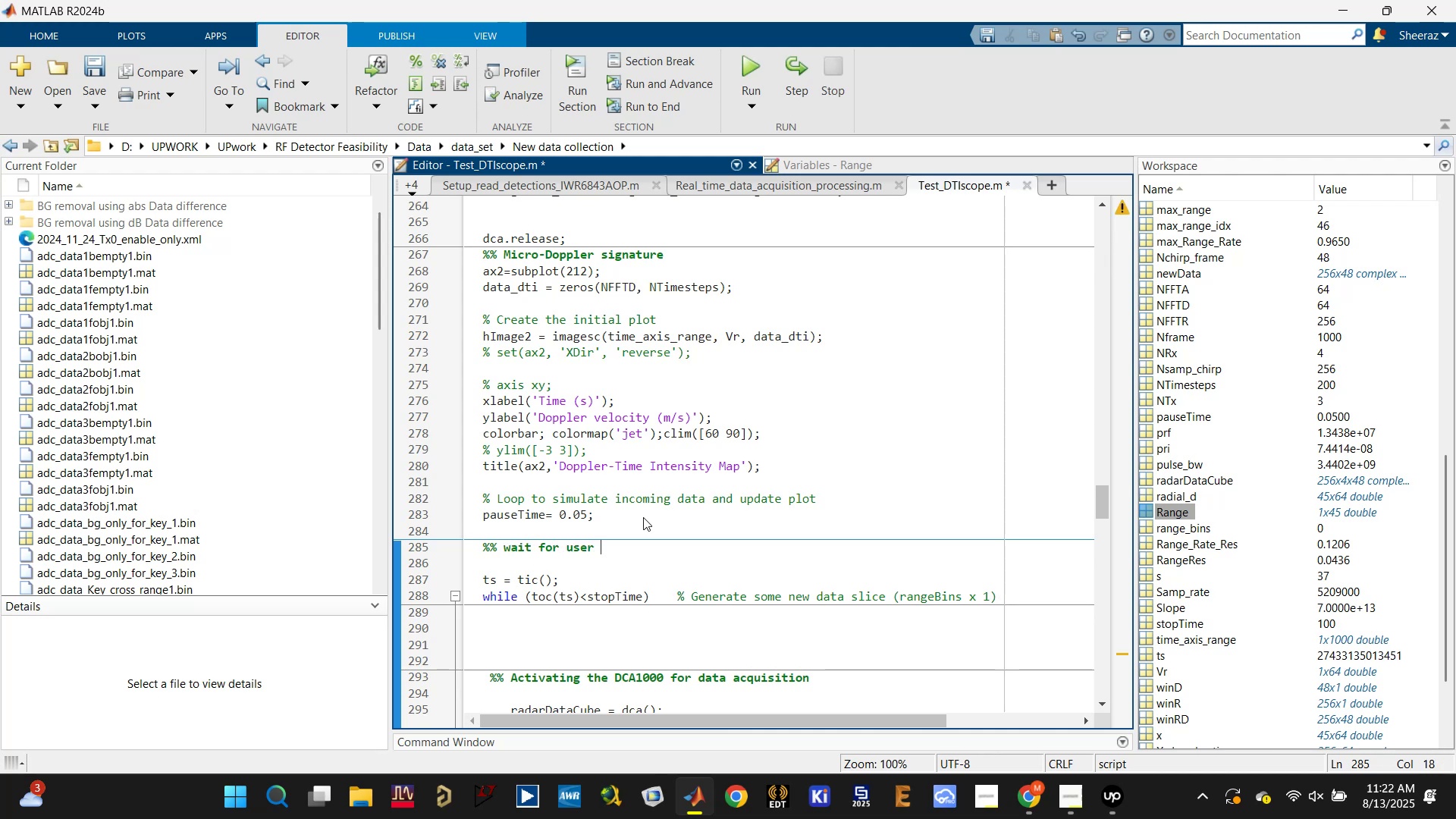 
wait(5.51)
 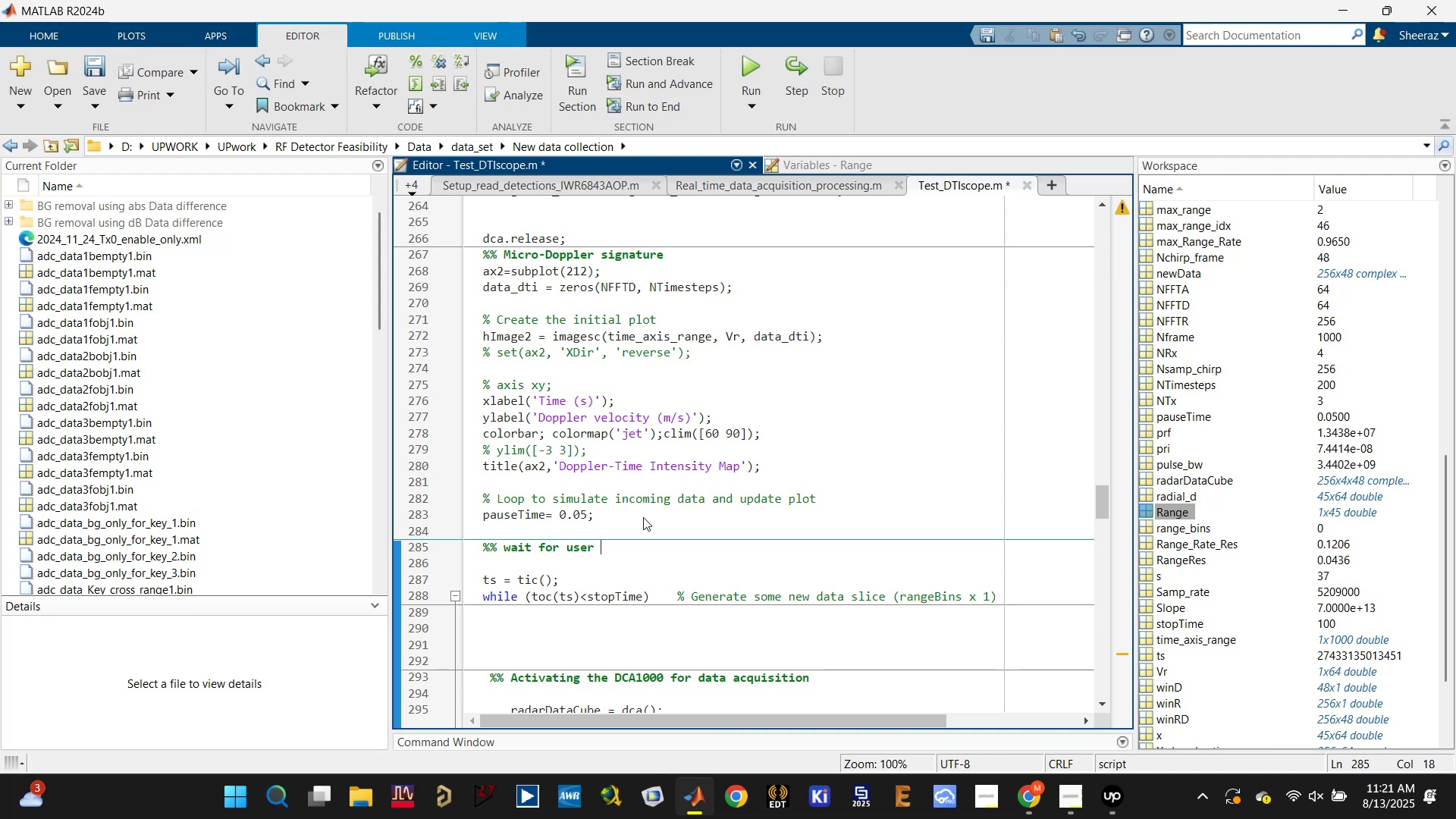 
double_click([571, 545])
 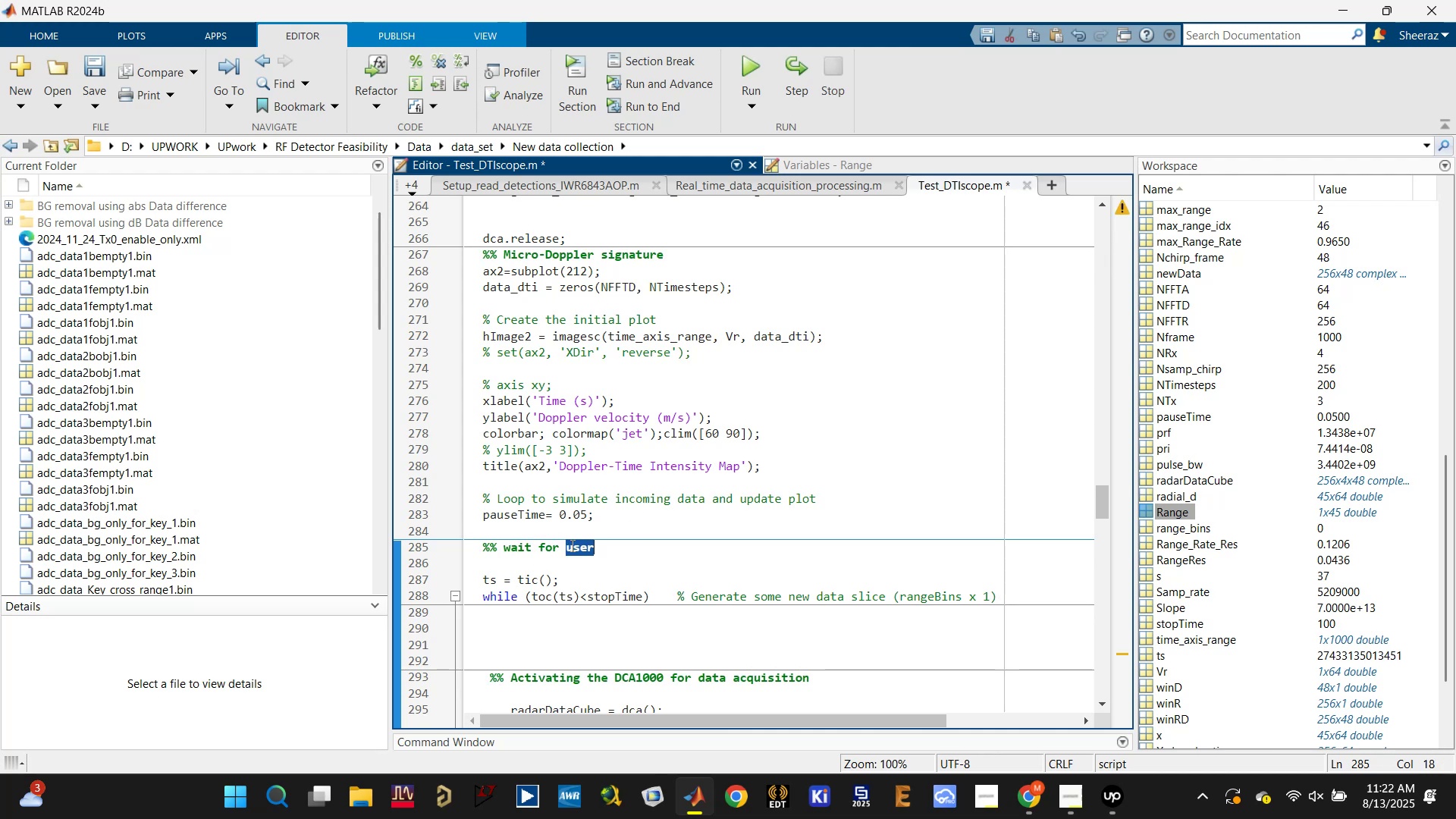 
triple_click([571, 545])
 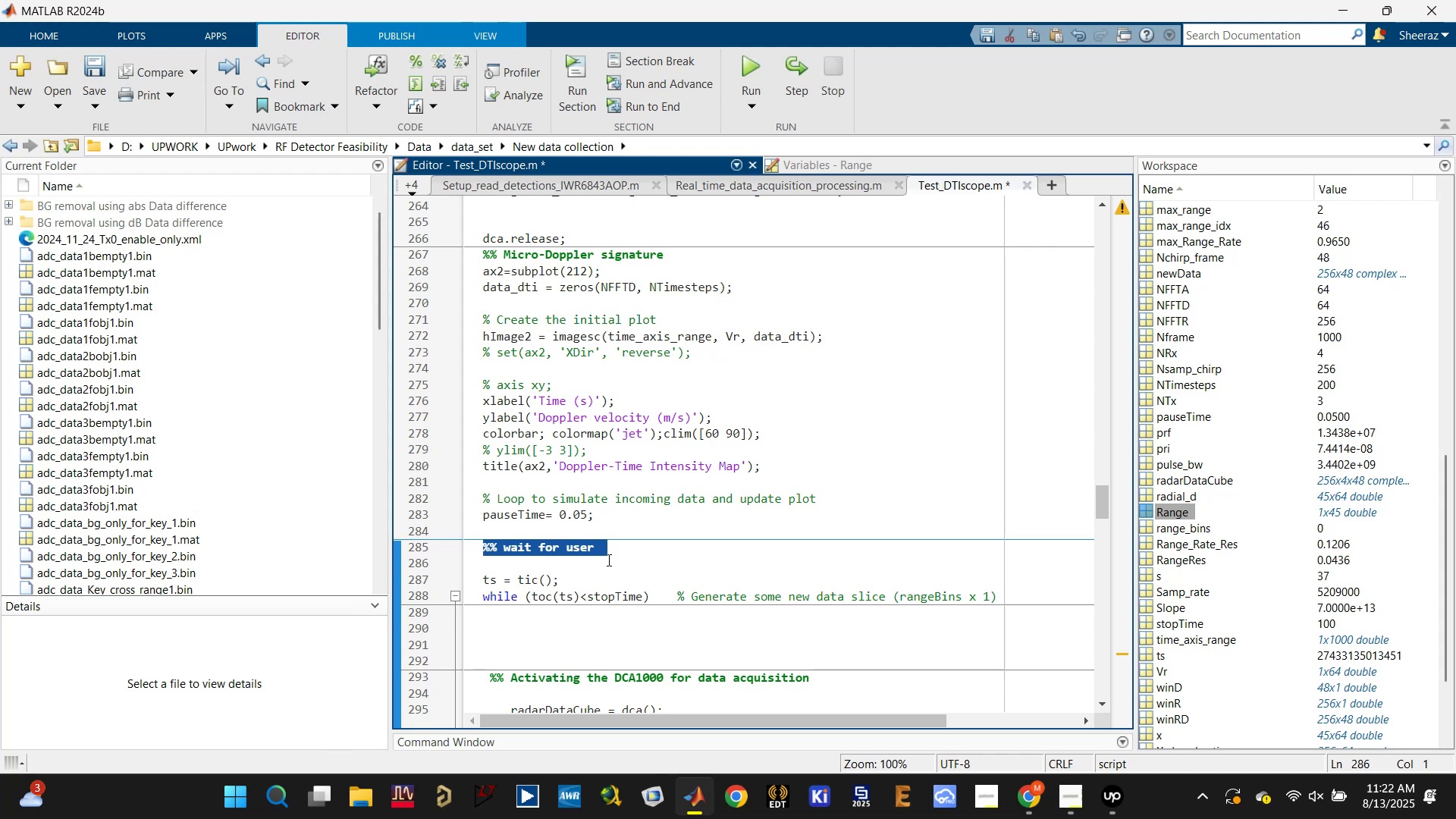 
key(Control+X)
 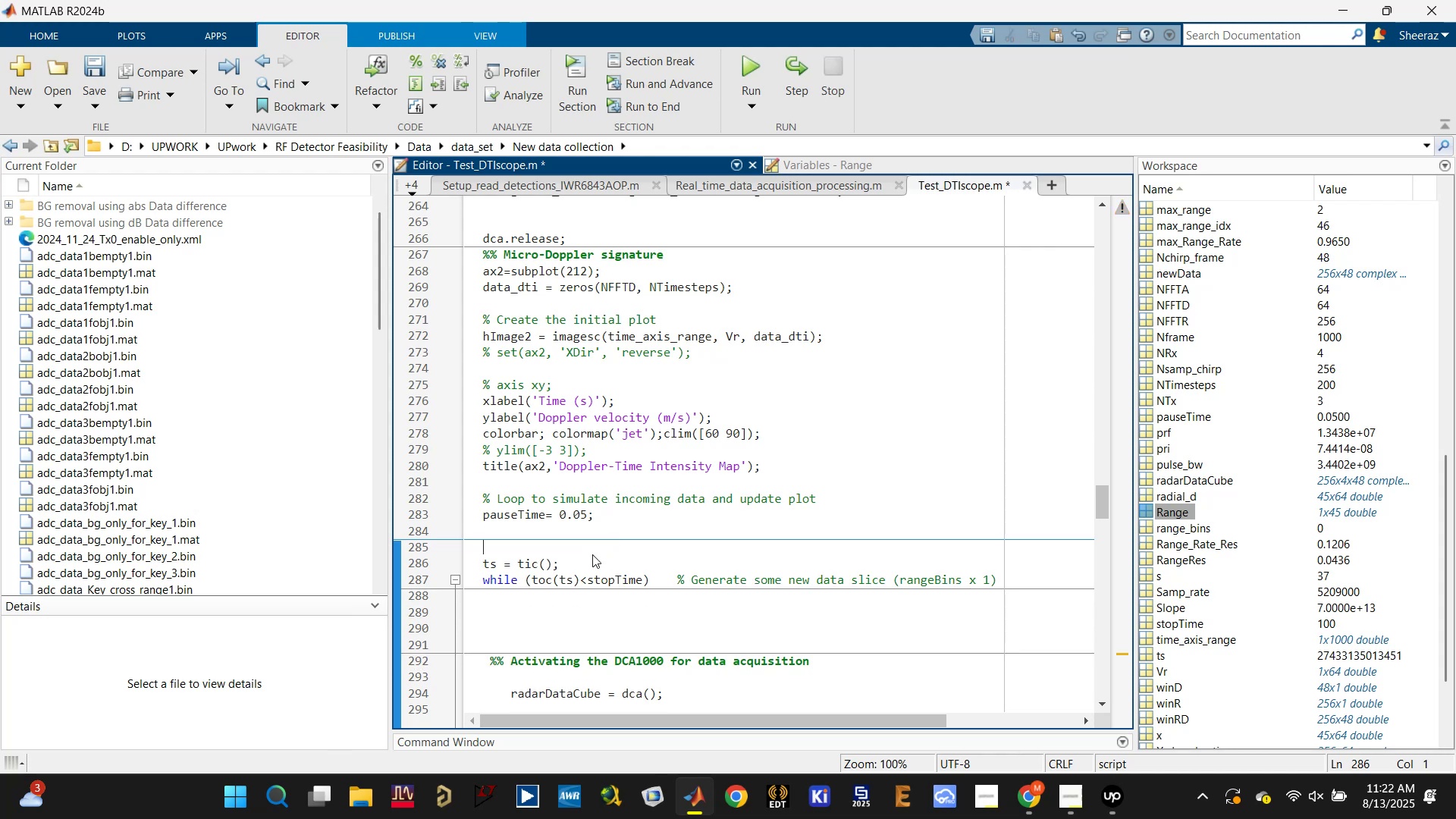 
scroll: coordinate [590, 554], scroll_direction: up, amount: 5.0
 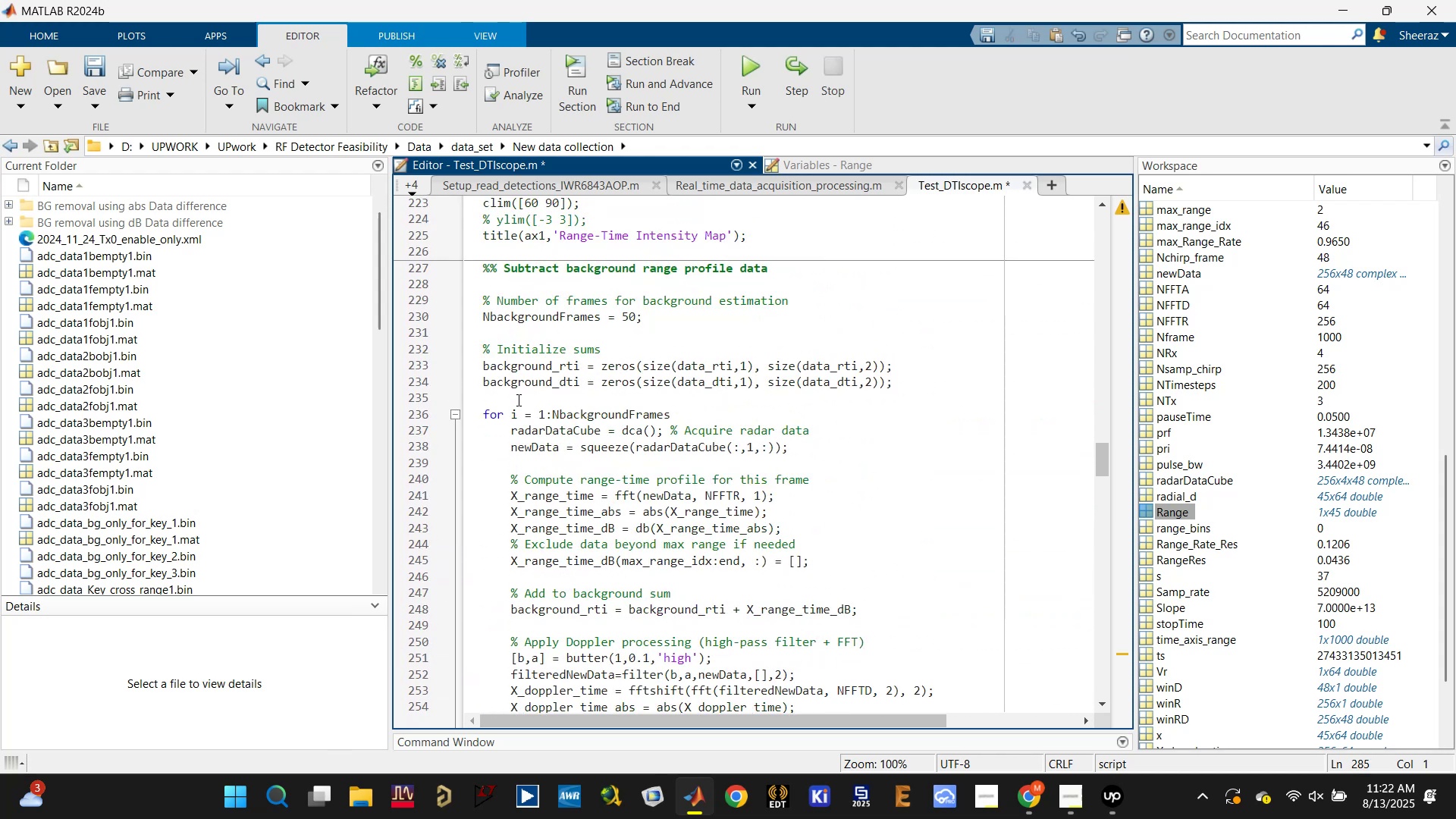 
left_click([517, 400])
 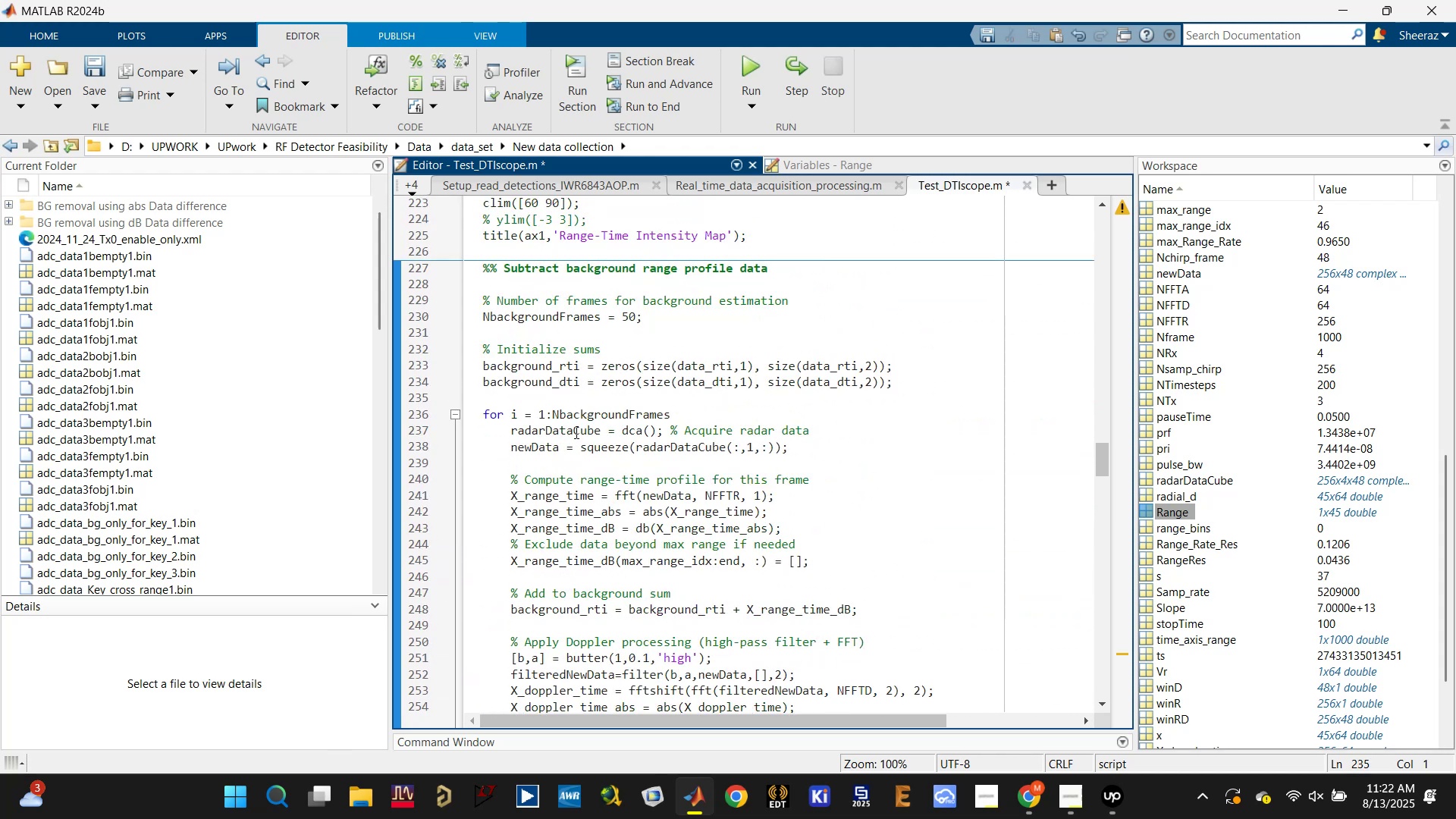 
scroll: coordinate [575, 433], scroll_direction: down, amount: 1.0
 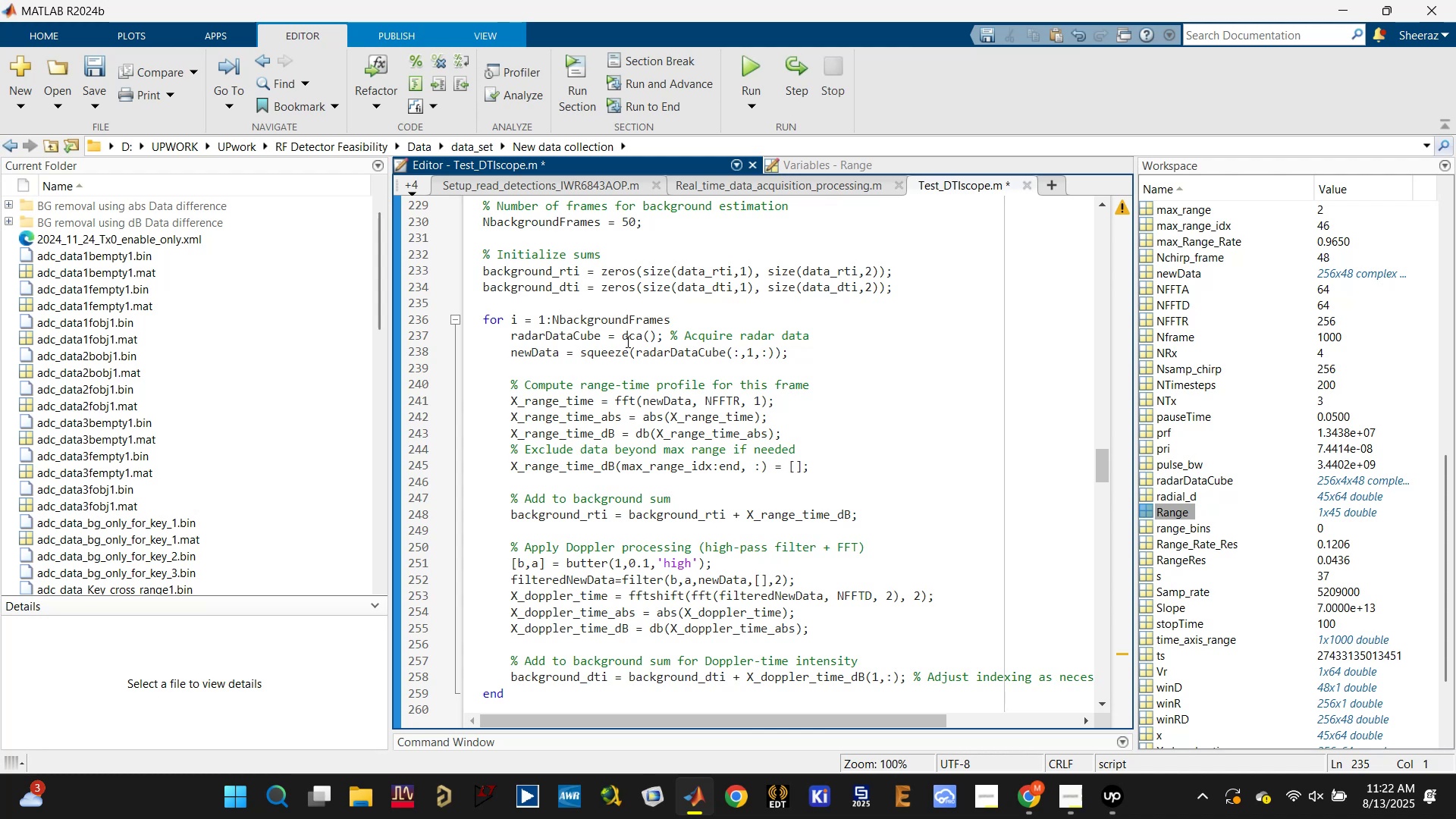 
key(Enter)
 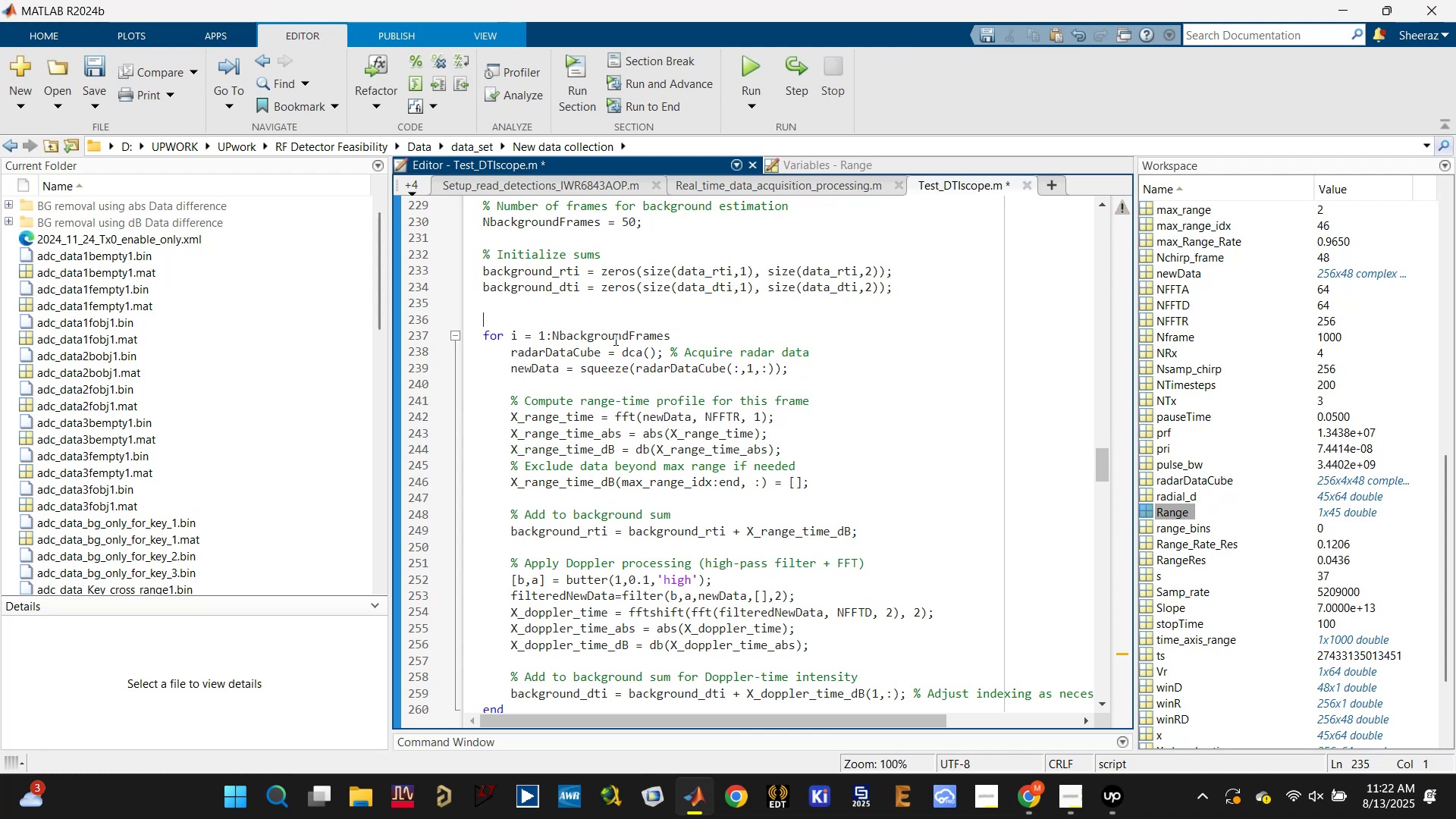 
key(Enter)
 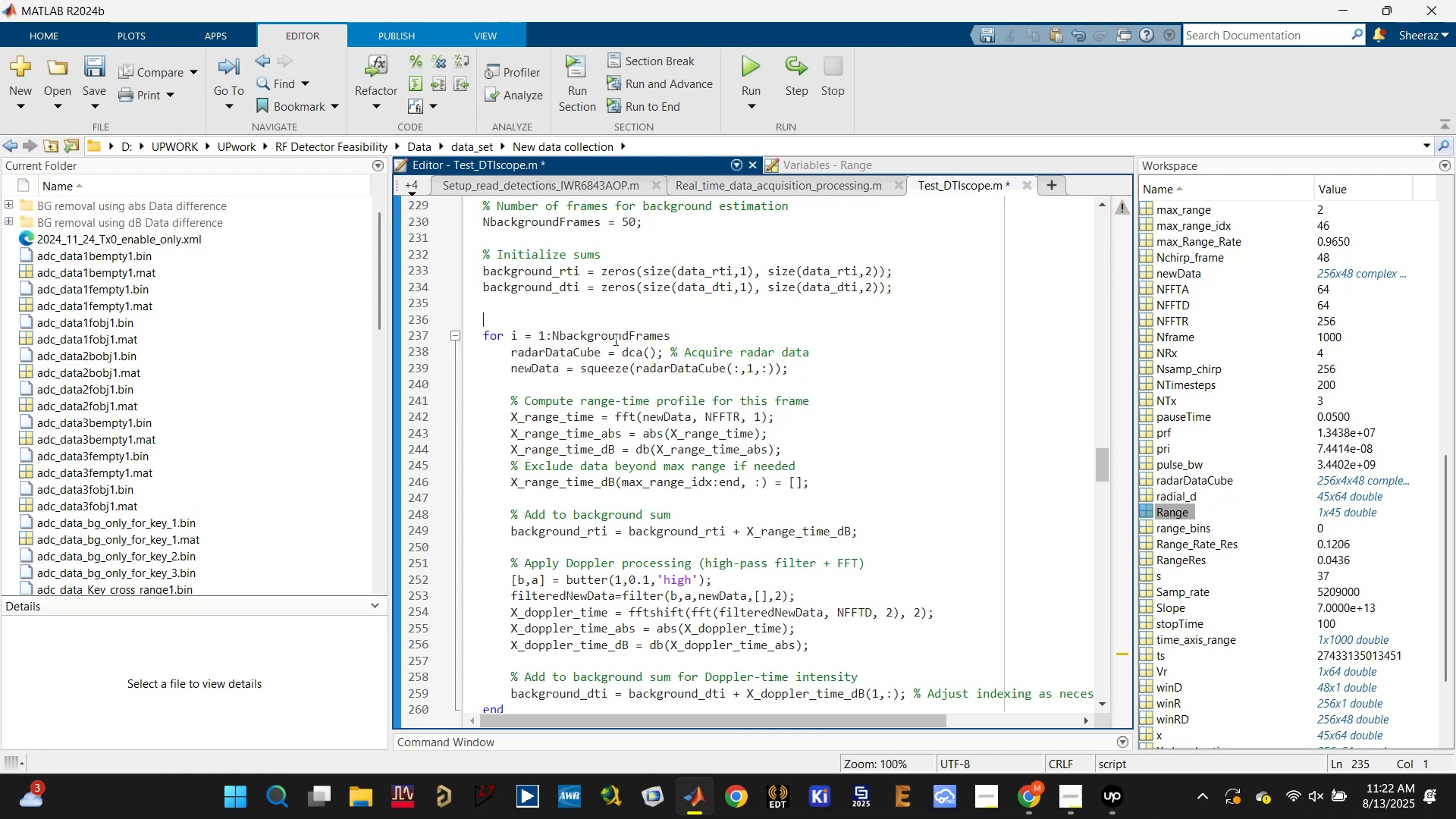 
key(Control+V)
 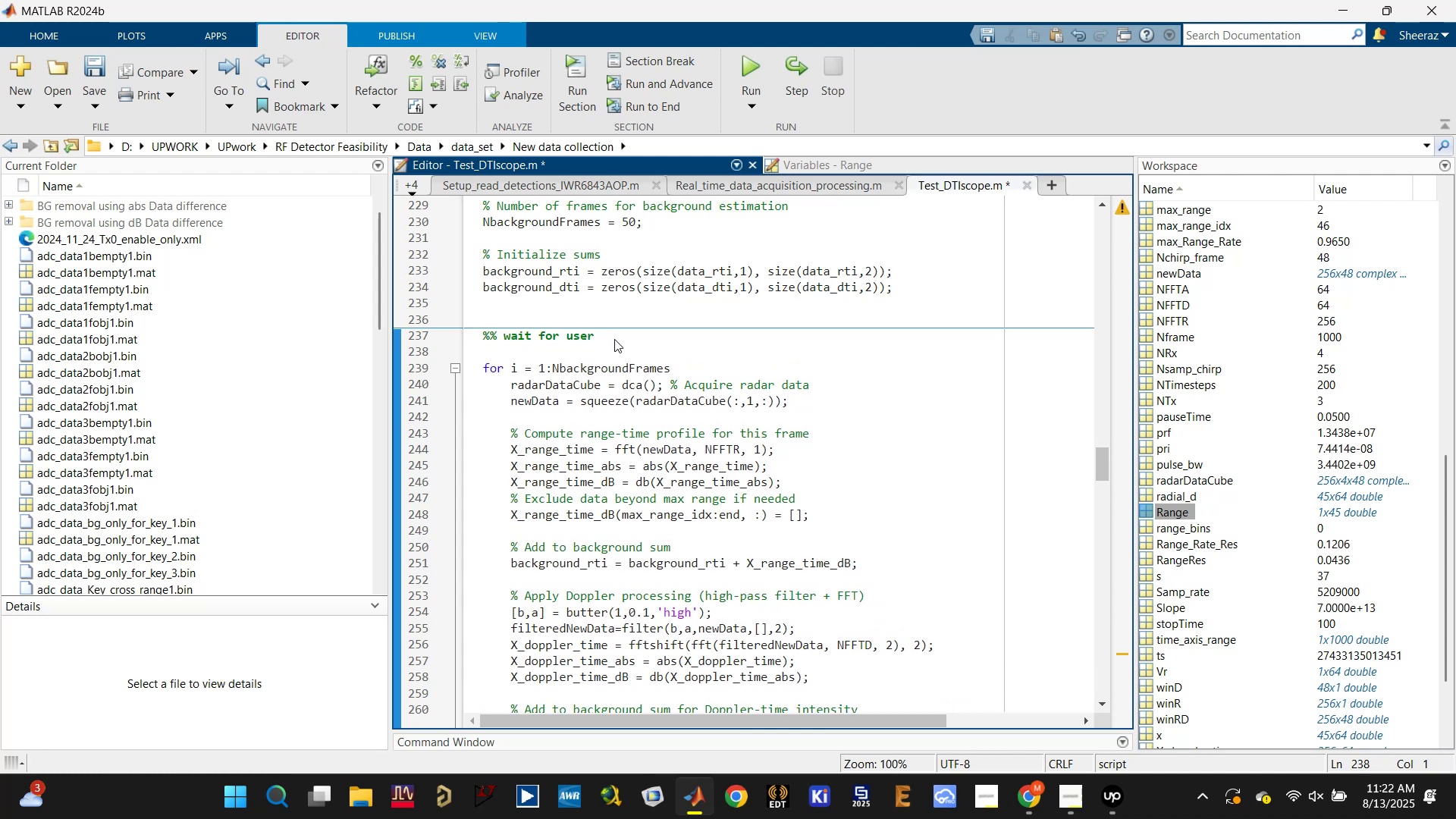 
key(ArrowLeft)
 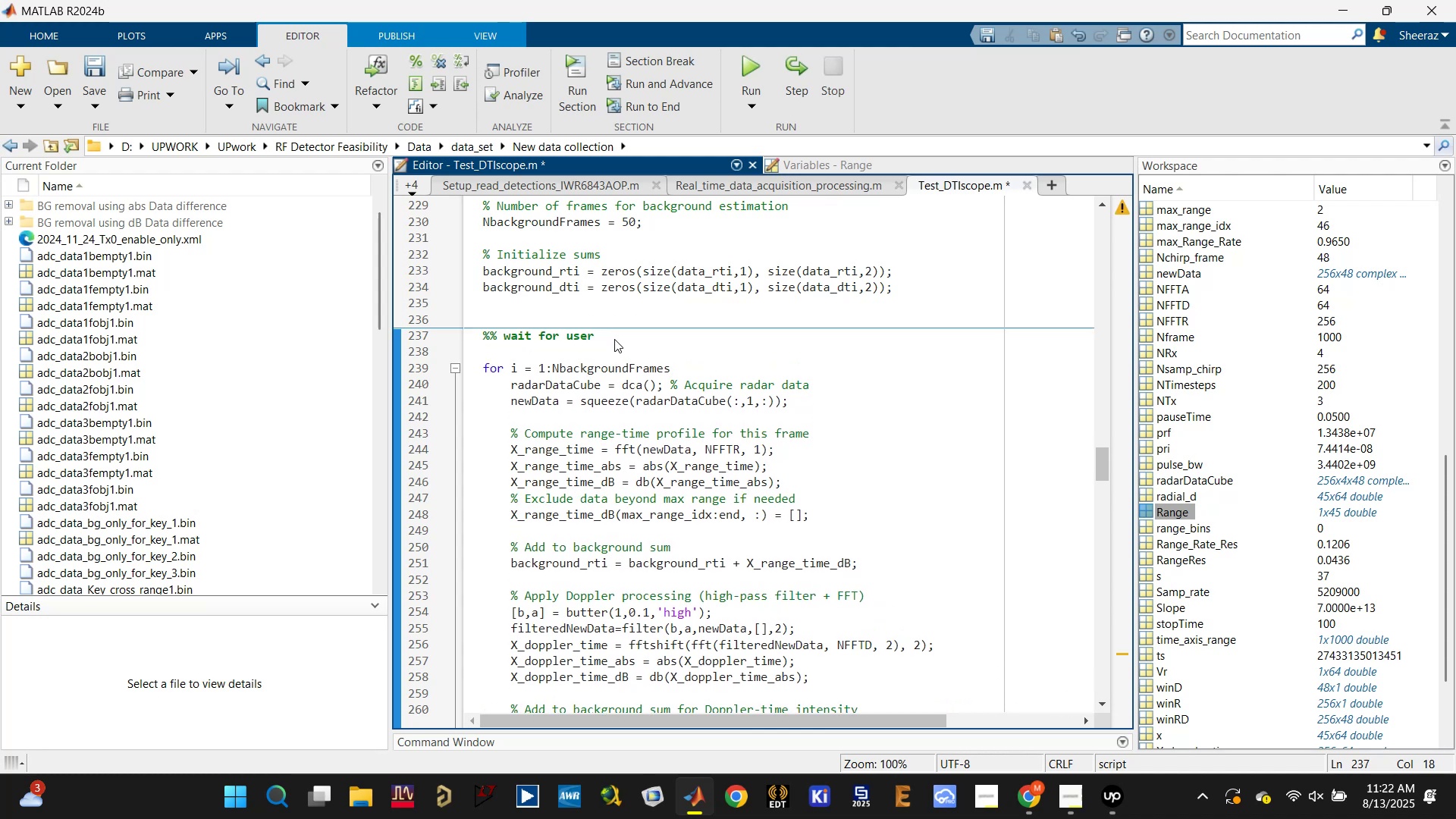 
type(to clear the area)
 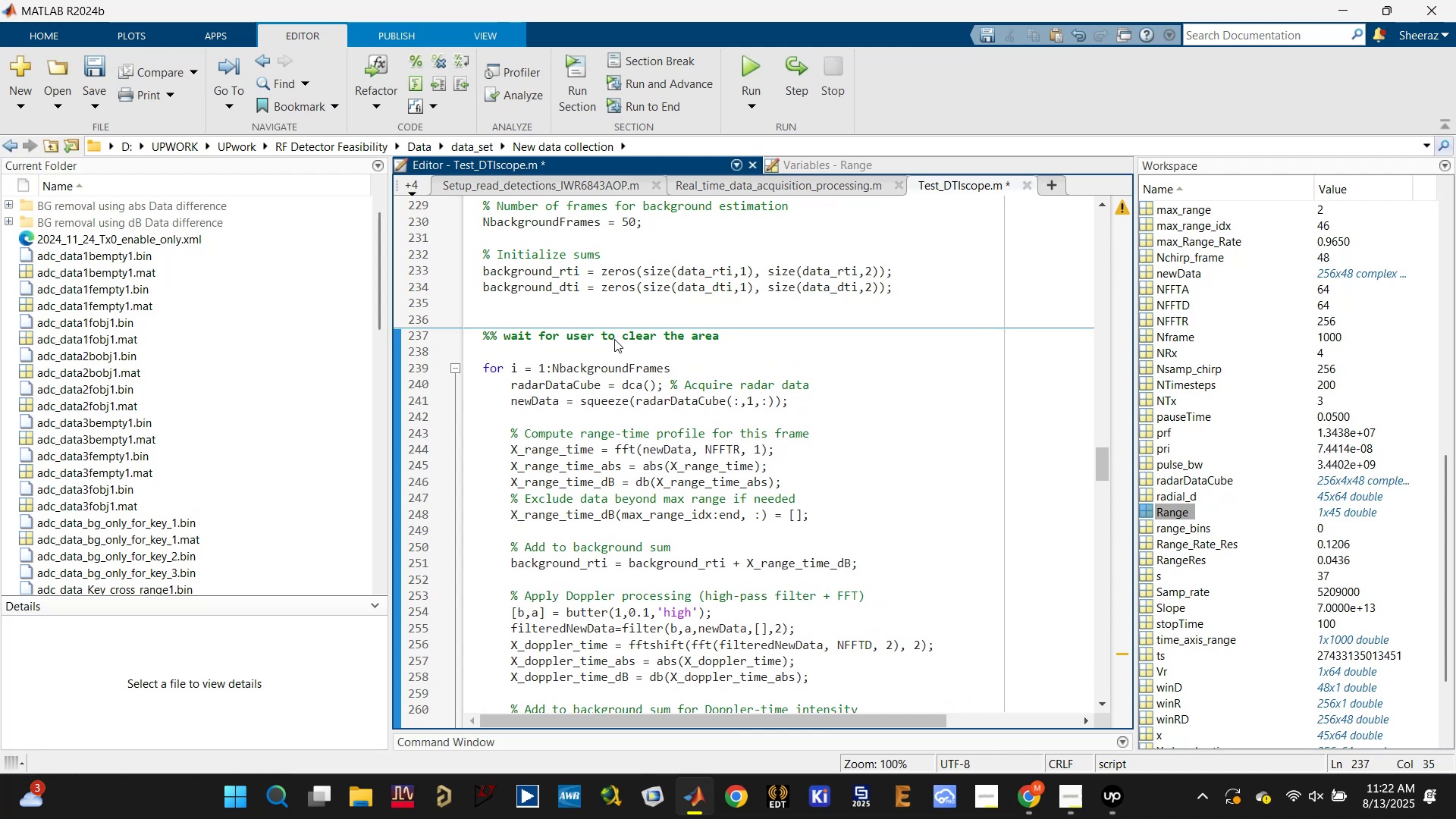 
double_click([614, 339])
 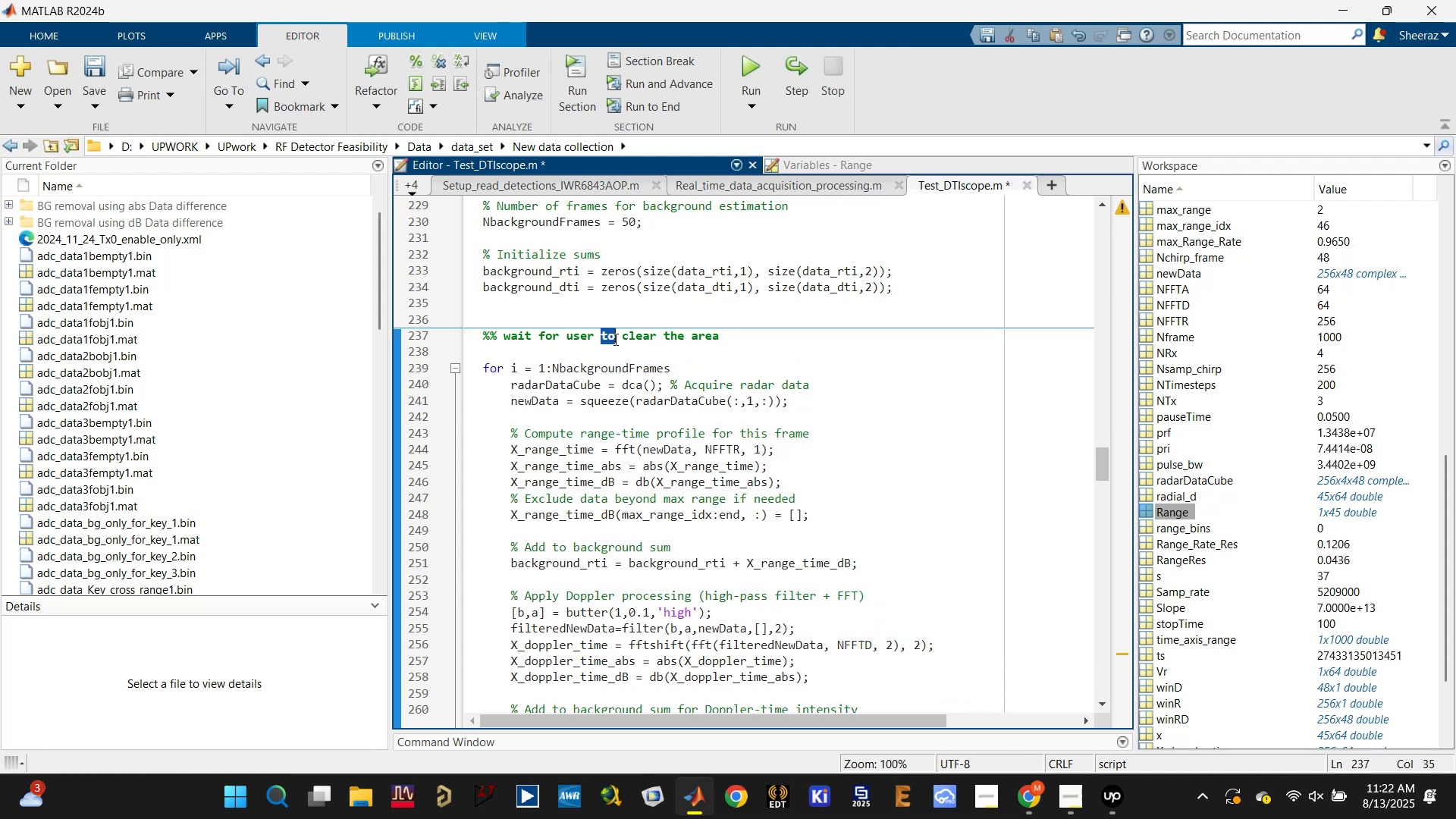 
triple_click([614, 339])
 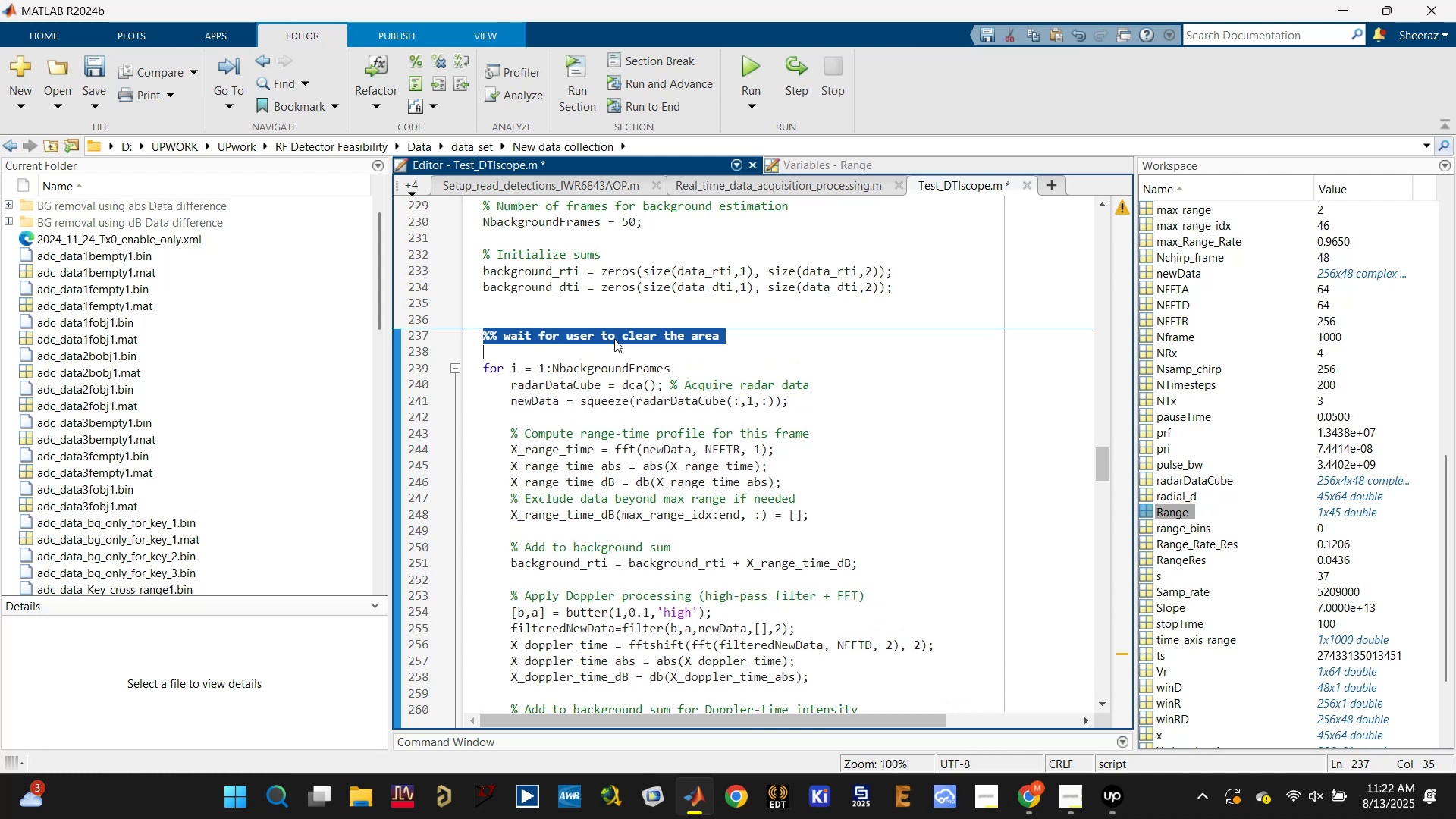 
key(Control+C)
 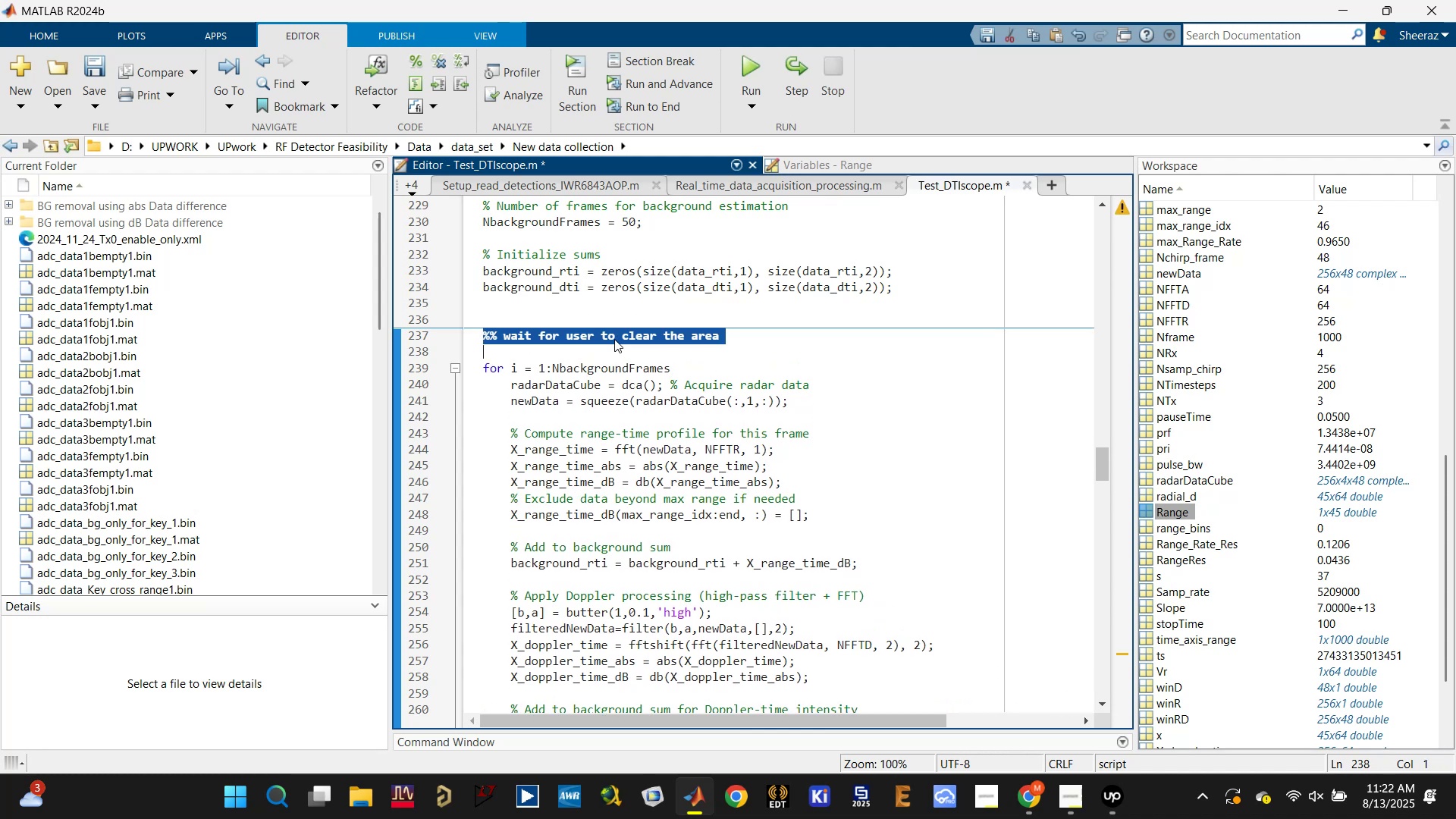 
scroll: coordinate [588, 460], scroll_direction: down, amount: 5.0
 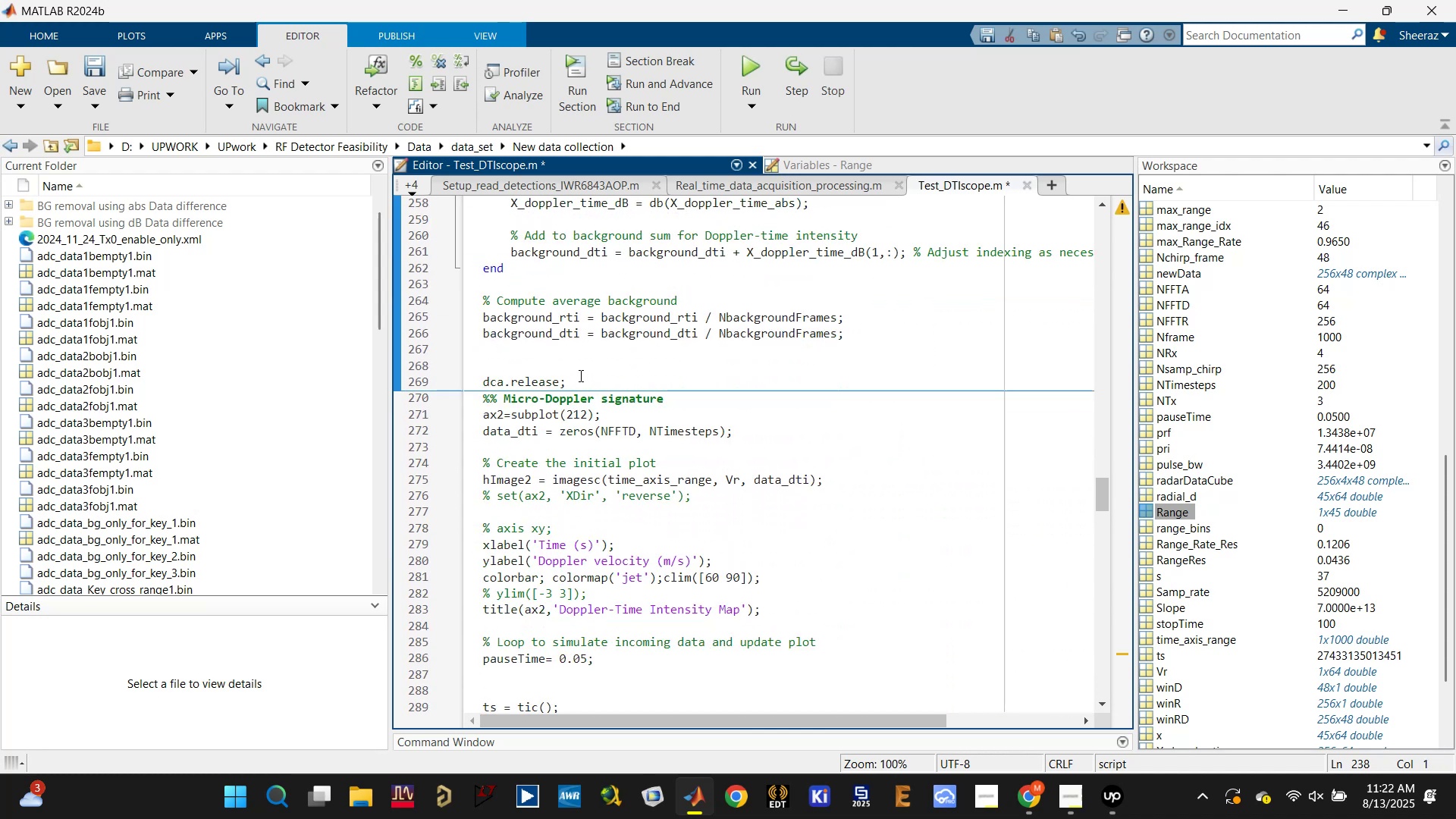 
left_click([586, 377])
 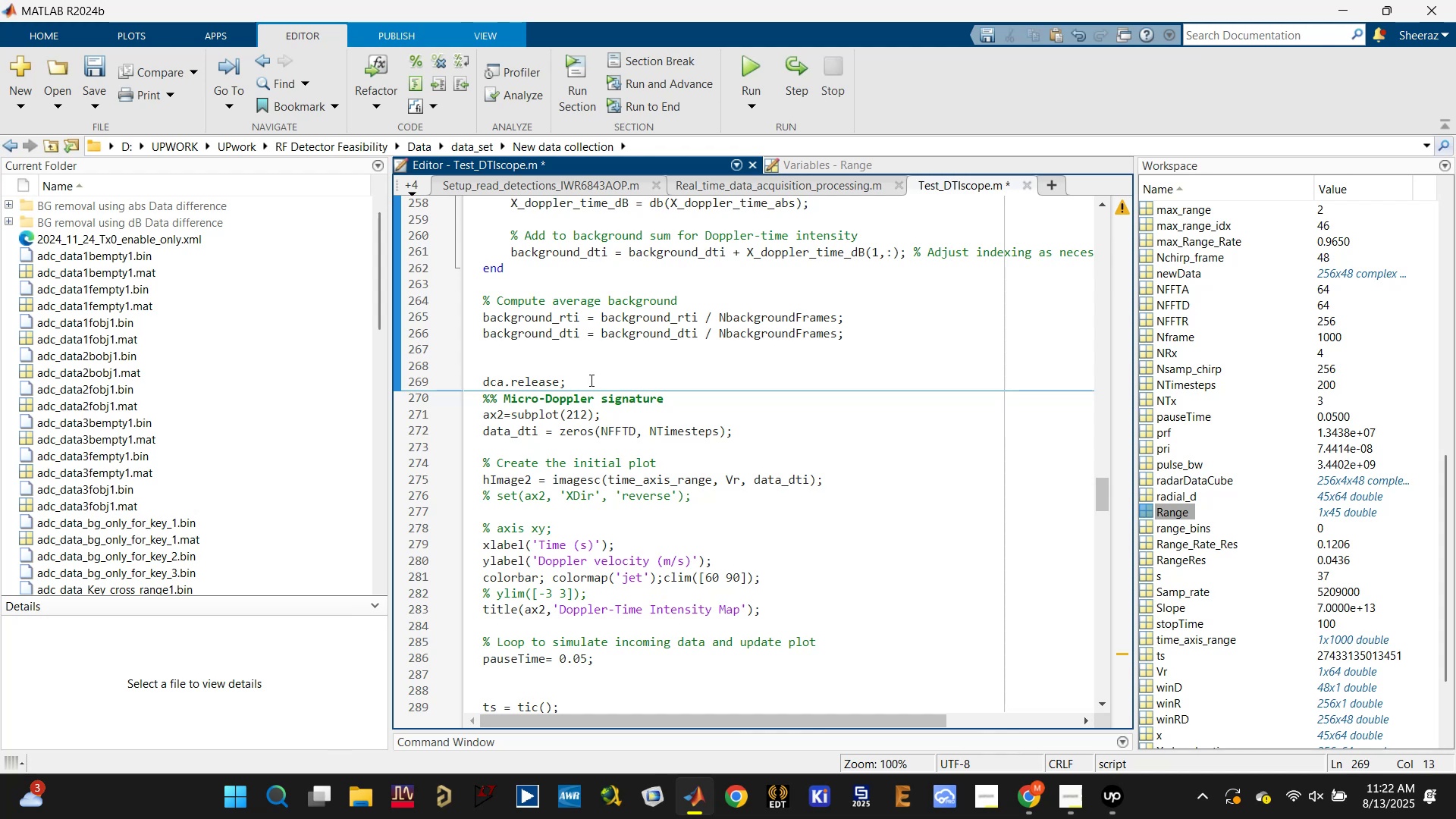 
key(Enter)
 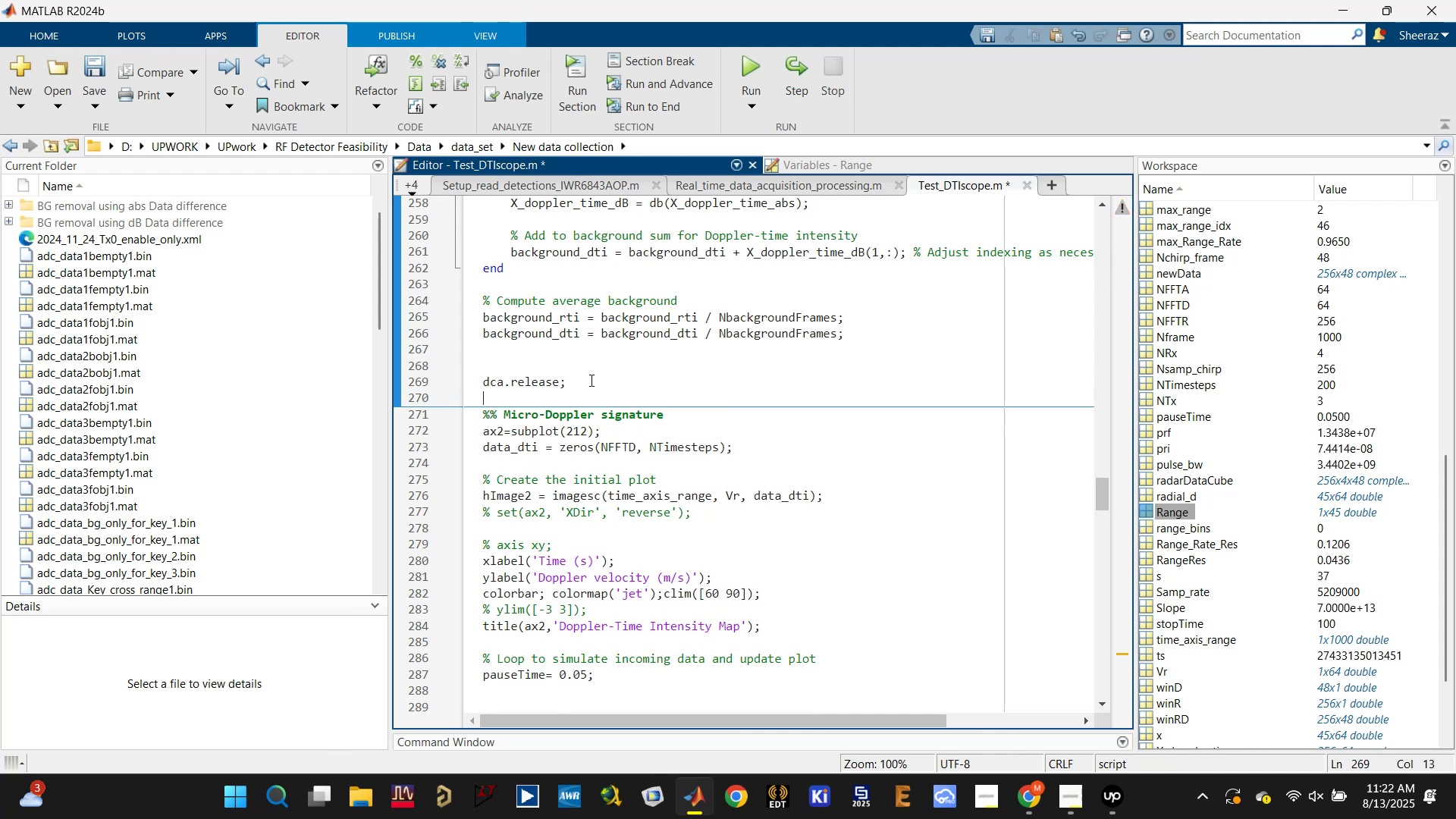 
key(Enter)
 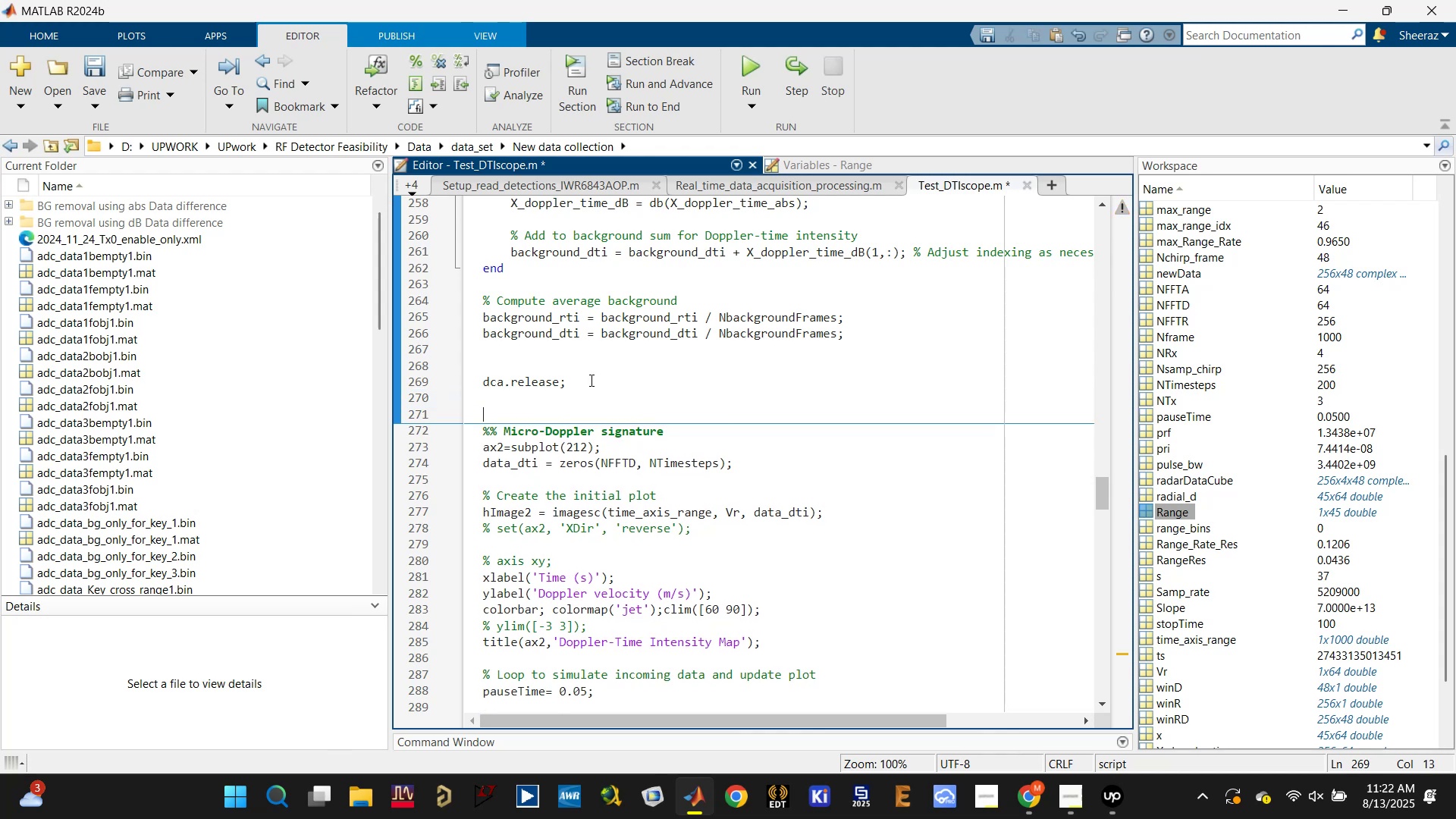 
key(Enter)
 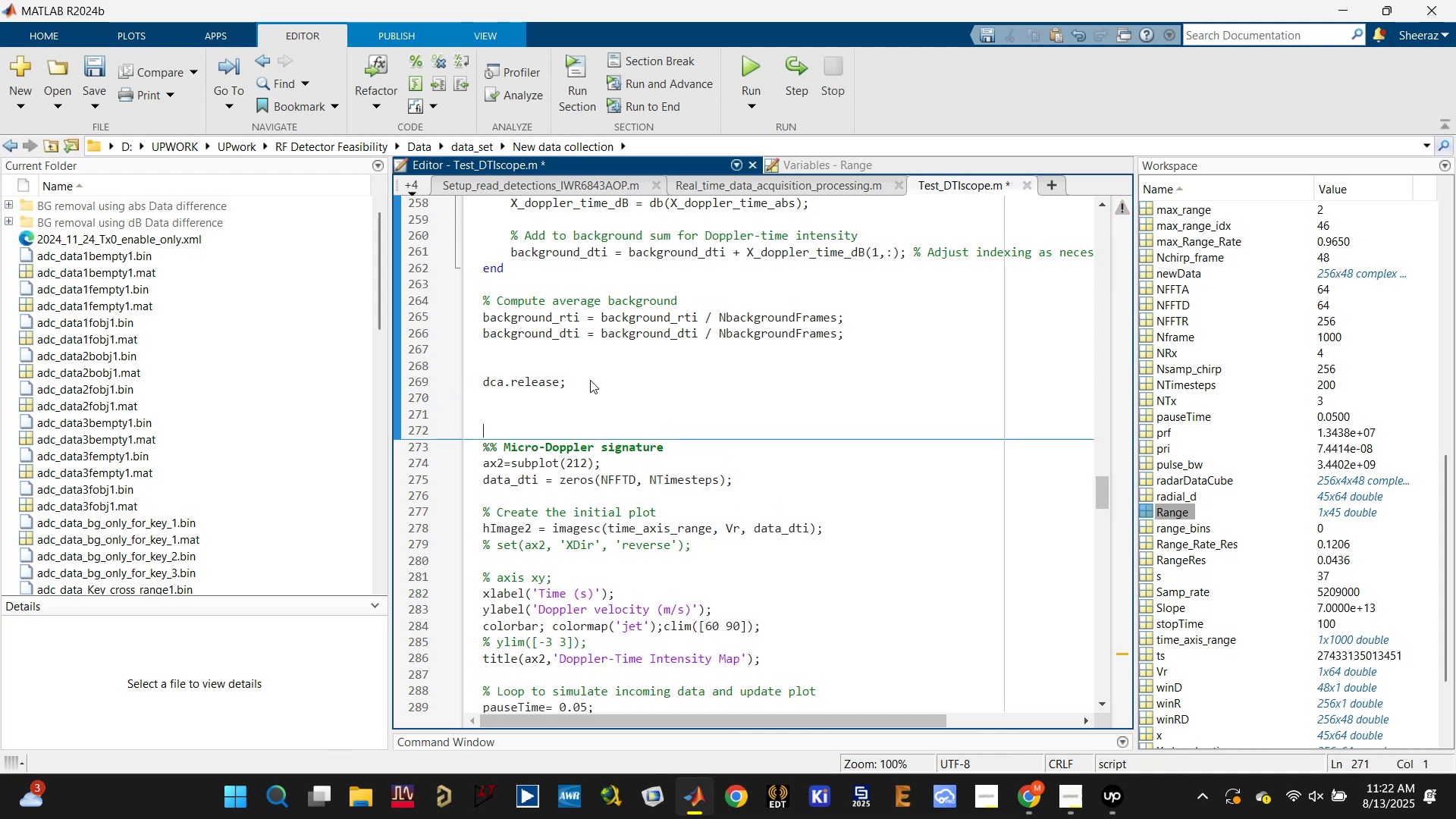 
key(Control+V)
 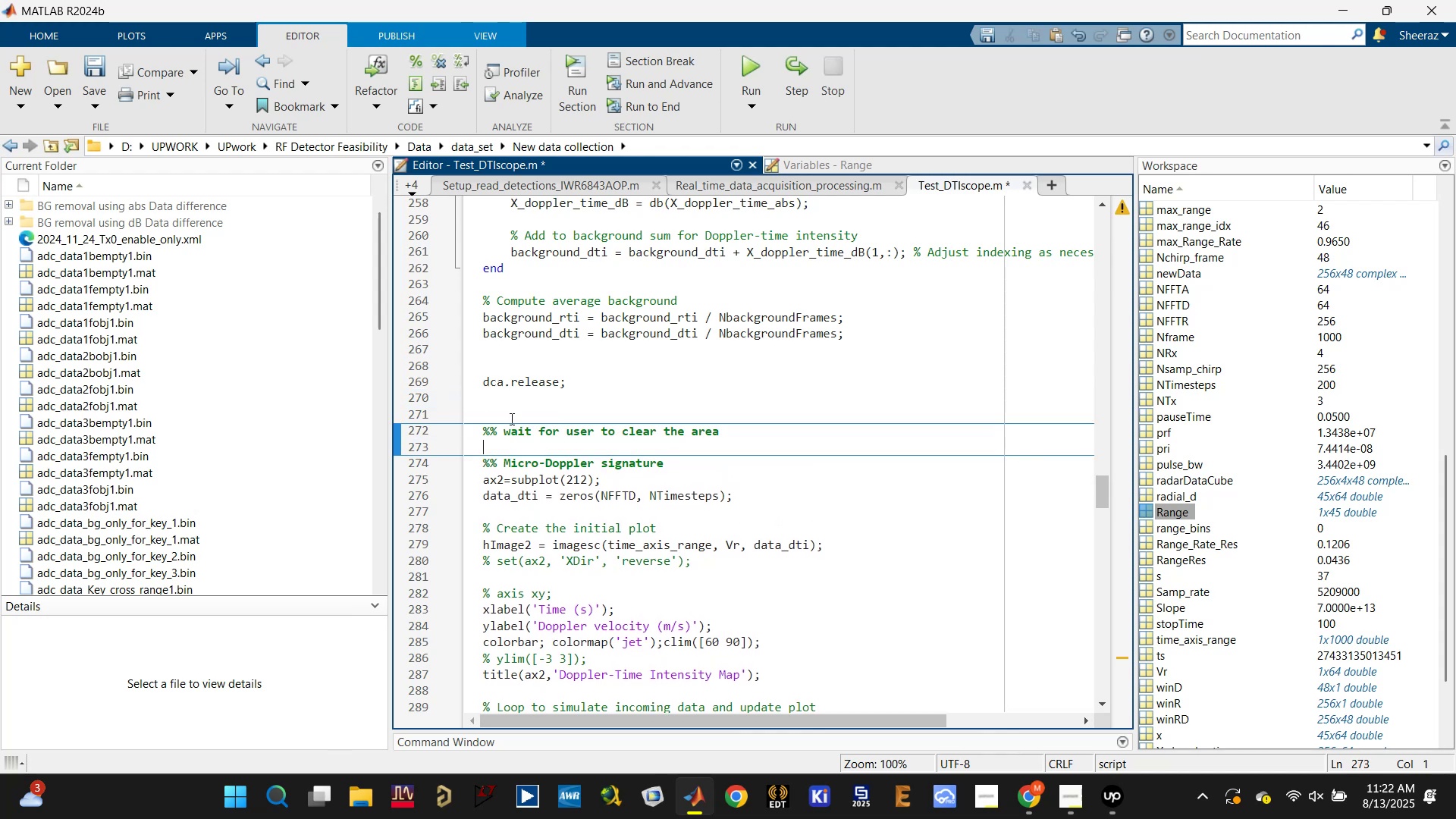 
double_click([526, 430])
 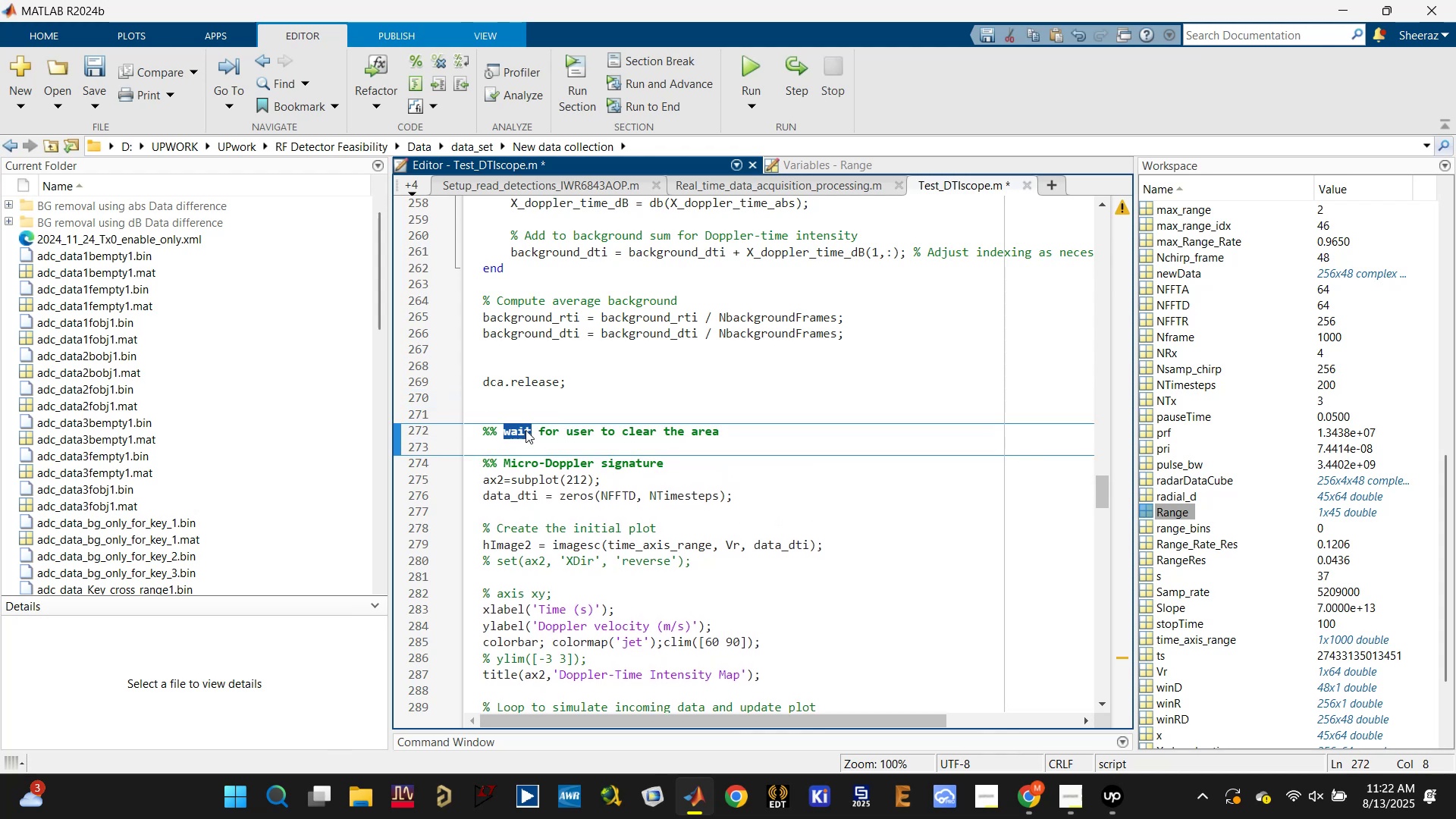 
hold_key(key=ShiftLeft, duration=0.42)
 